 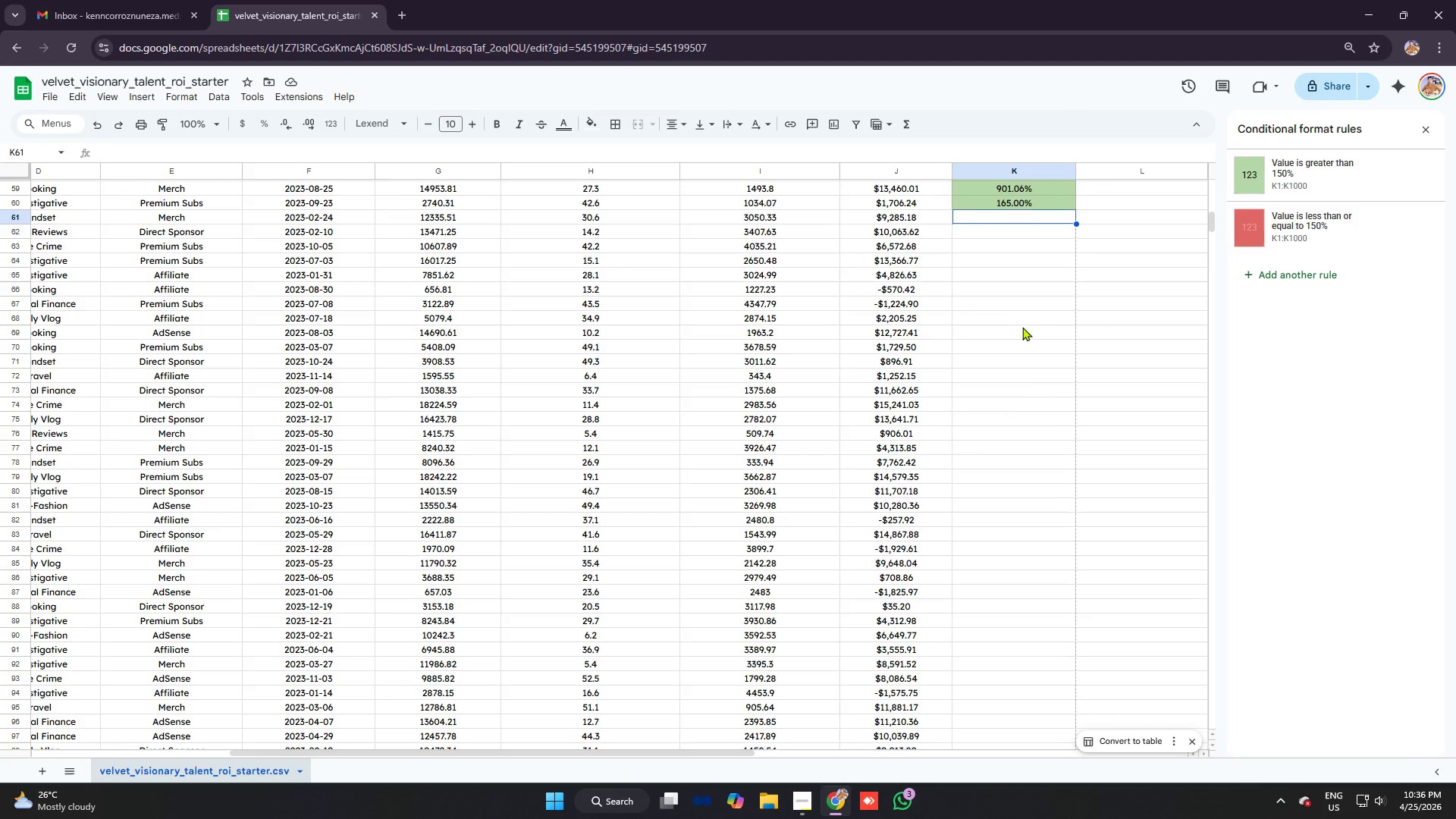 
type(=ifer)
key(Tab)
type(j61/i61)
 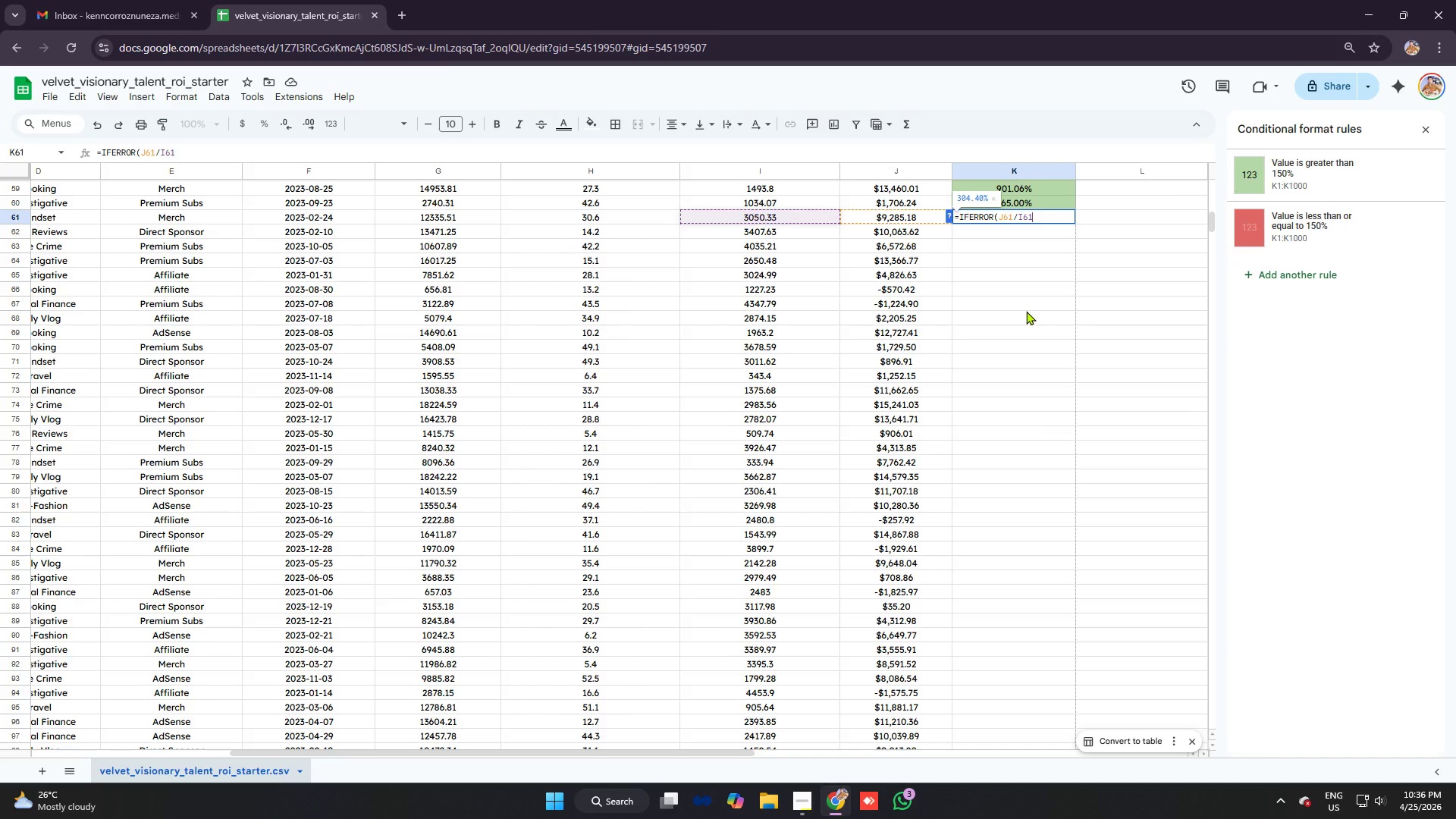 
key(Control+ControlLeft)
 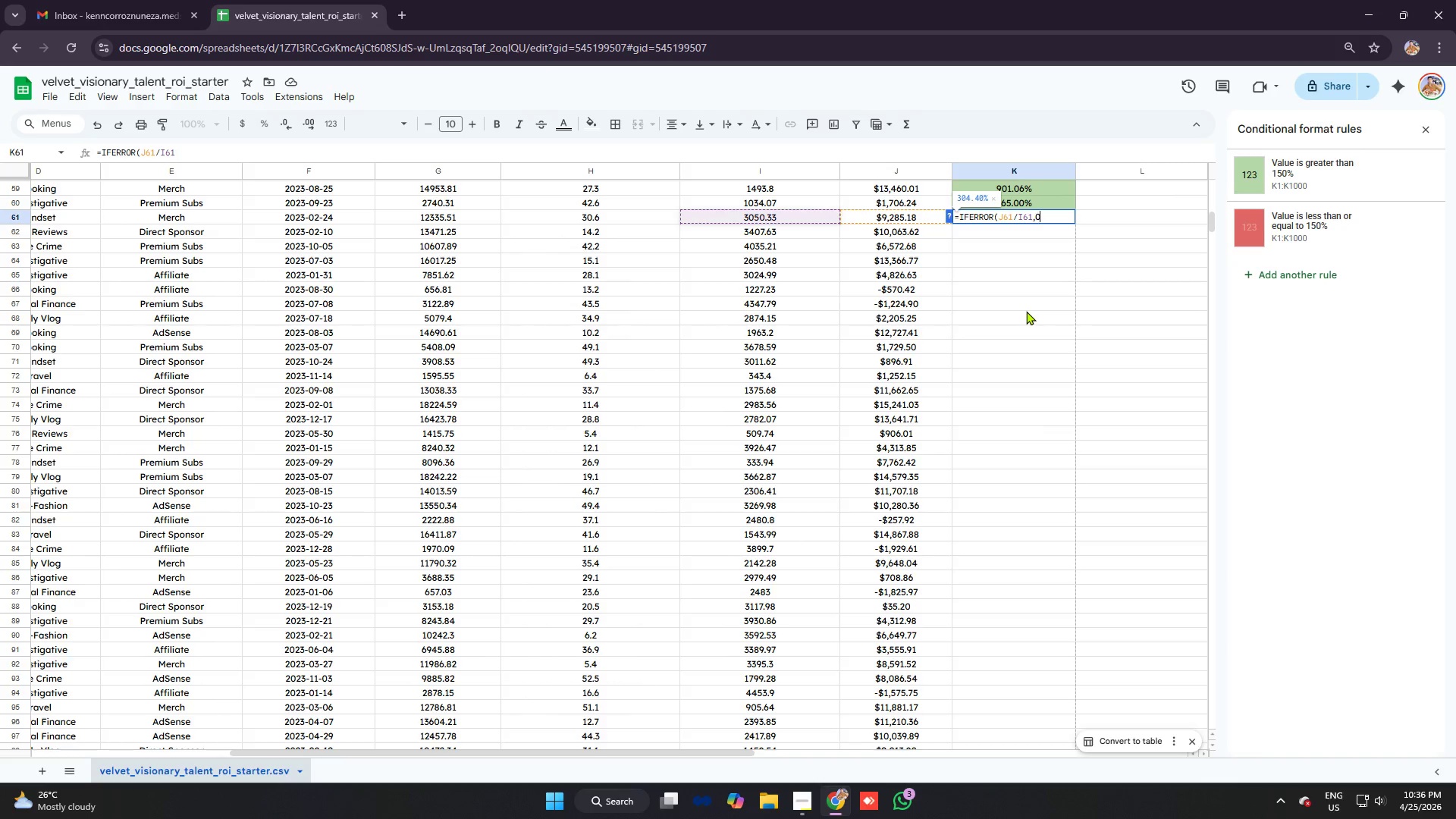 
key(V)
 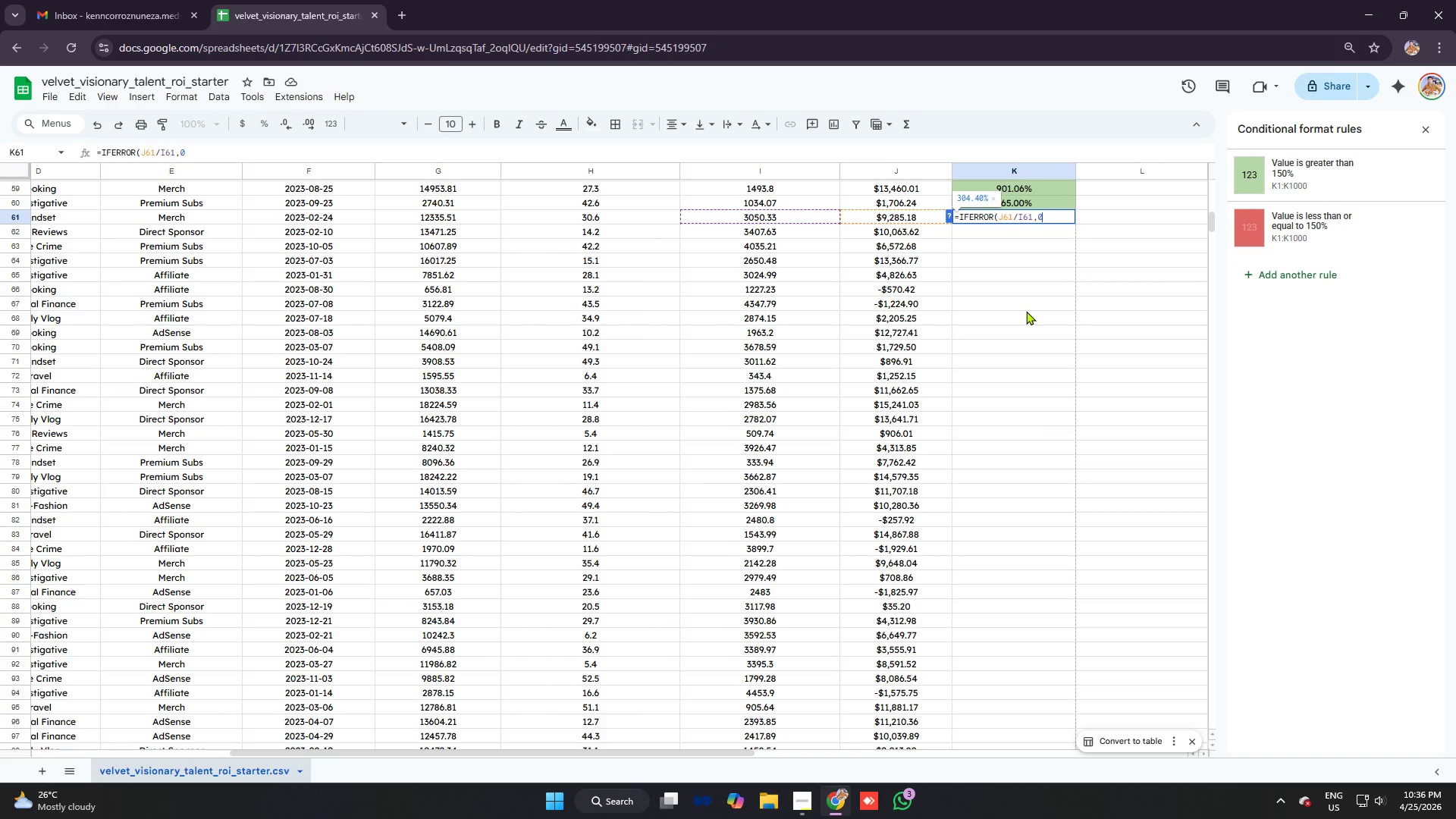 
key(Enter)
 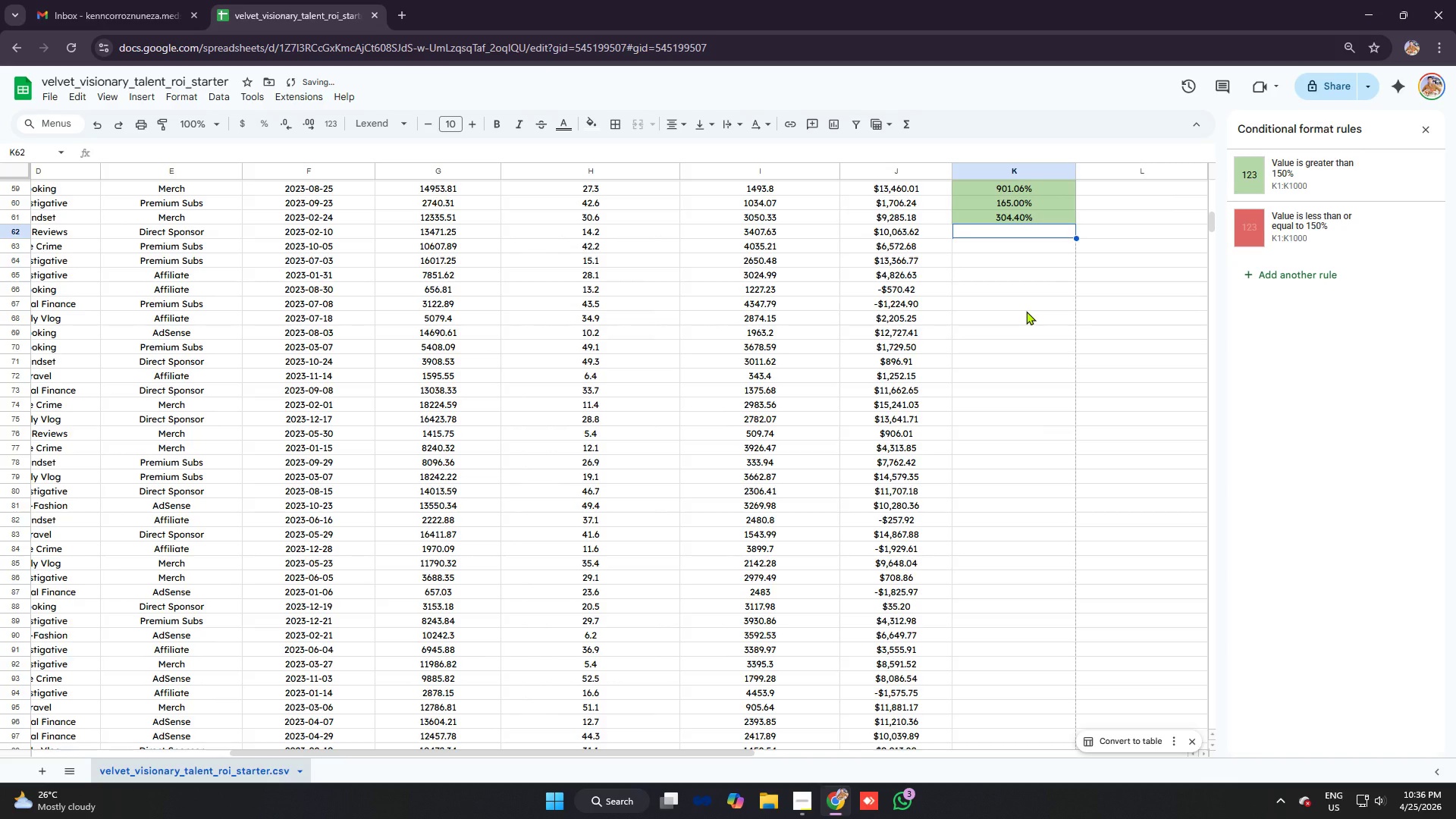 
type(=ifer)
key(Tab)
type(j62/i62)
 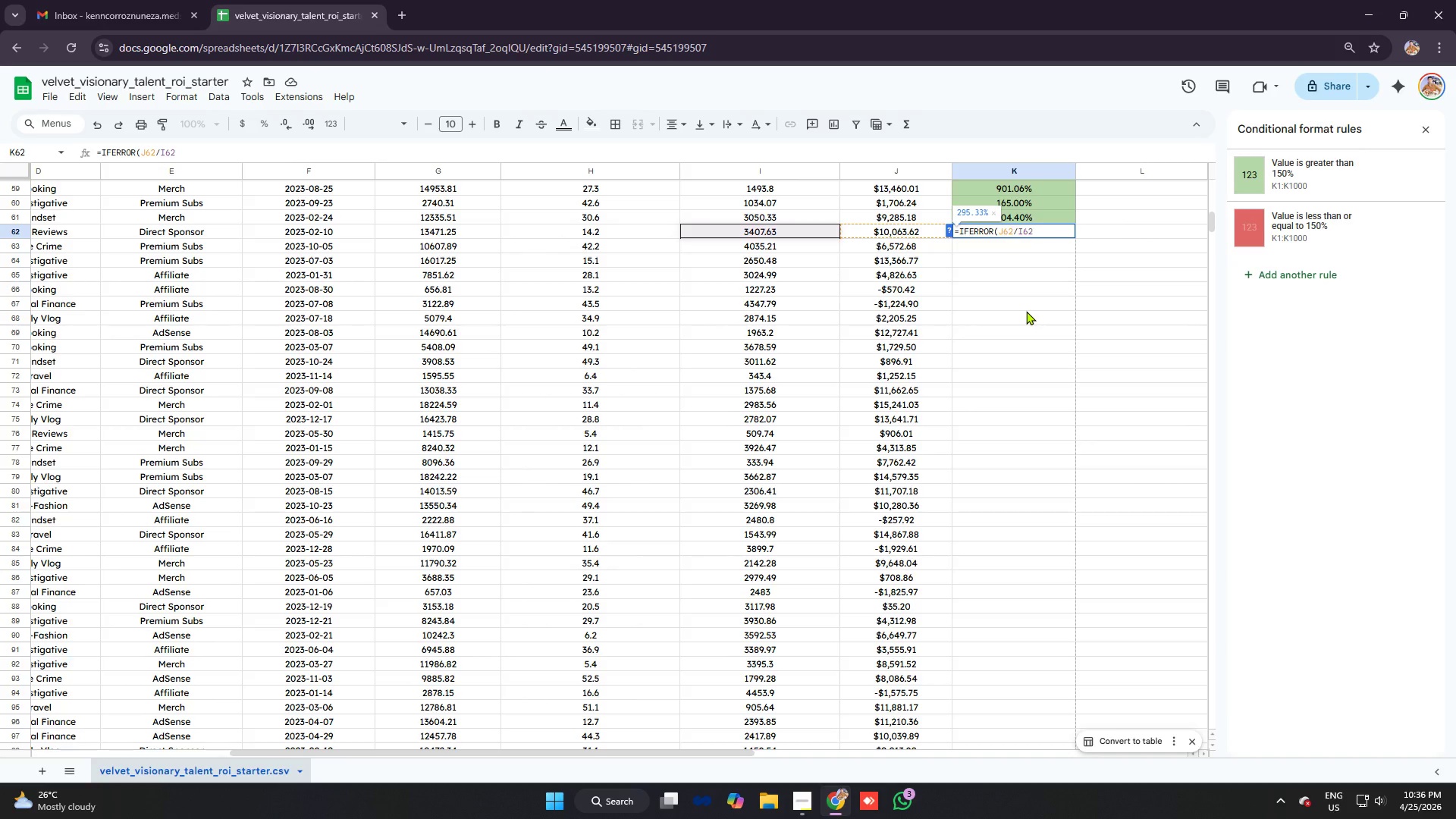 
key(Control+V)
 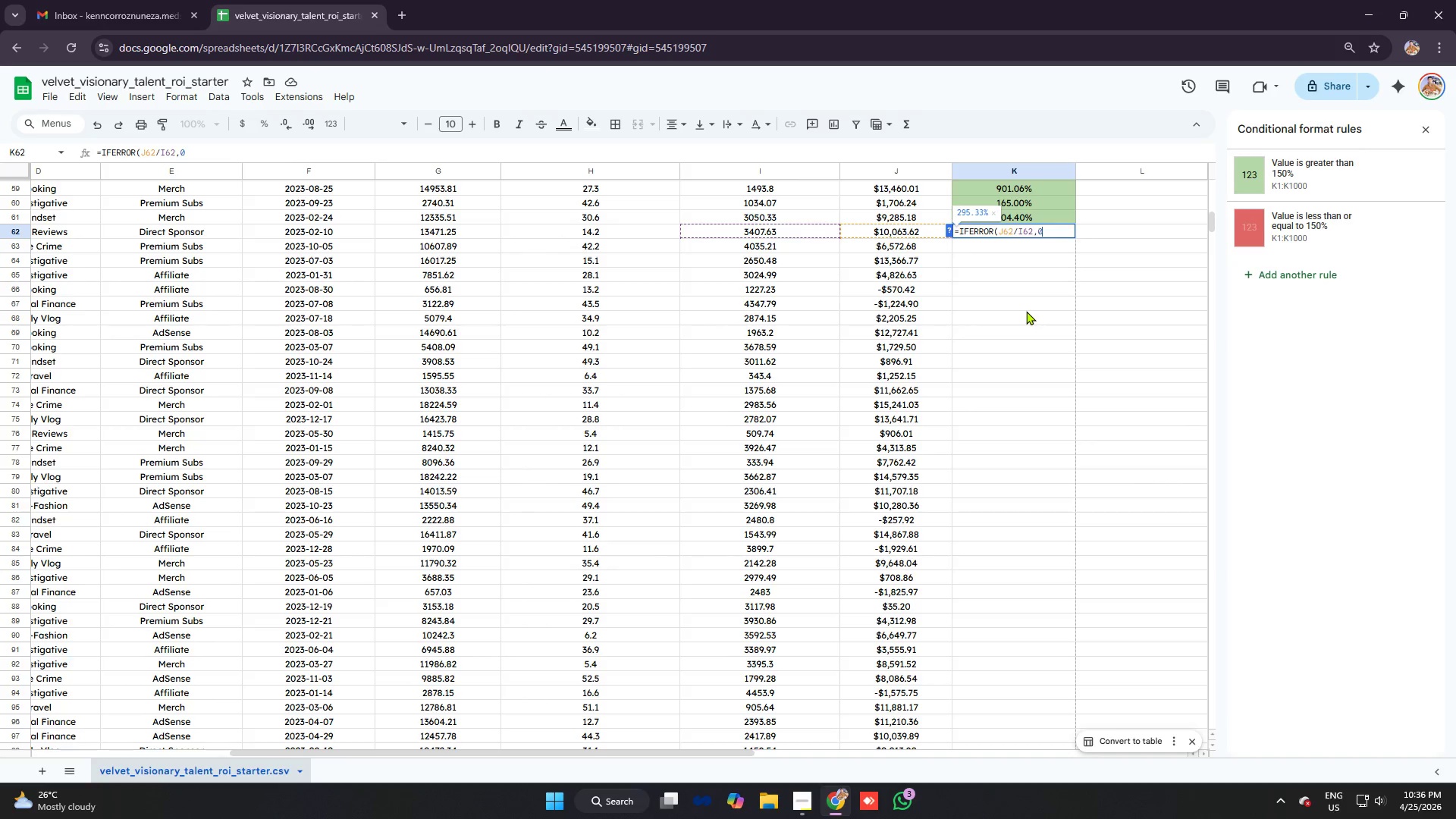 
key(Enter)
 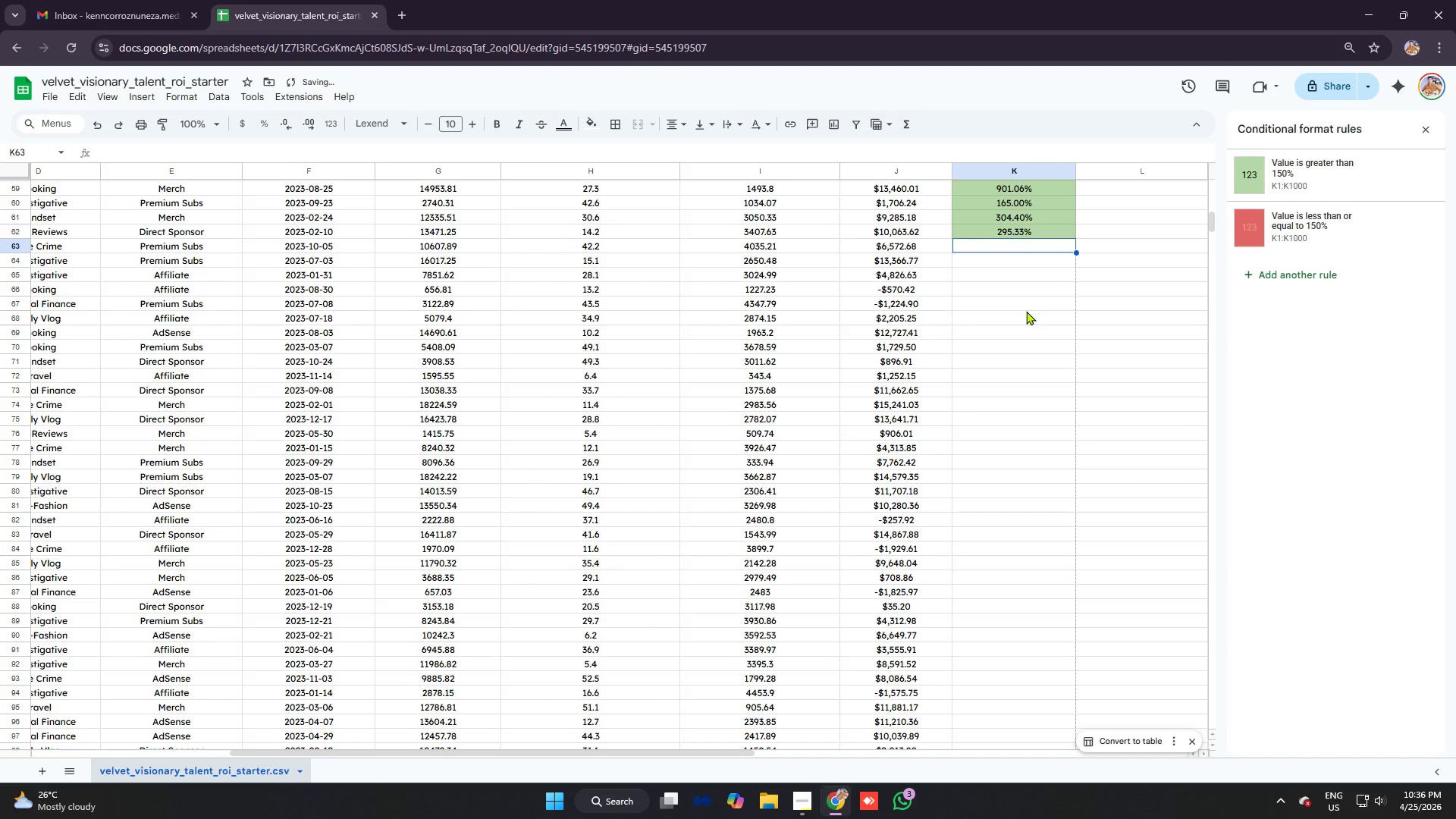 
type(=ifer)
key(Tab)
type(j63/i63)
 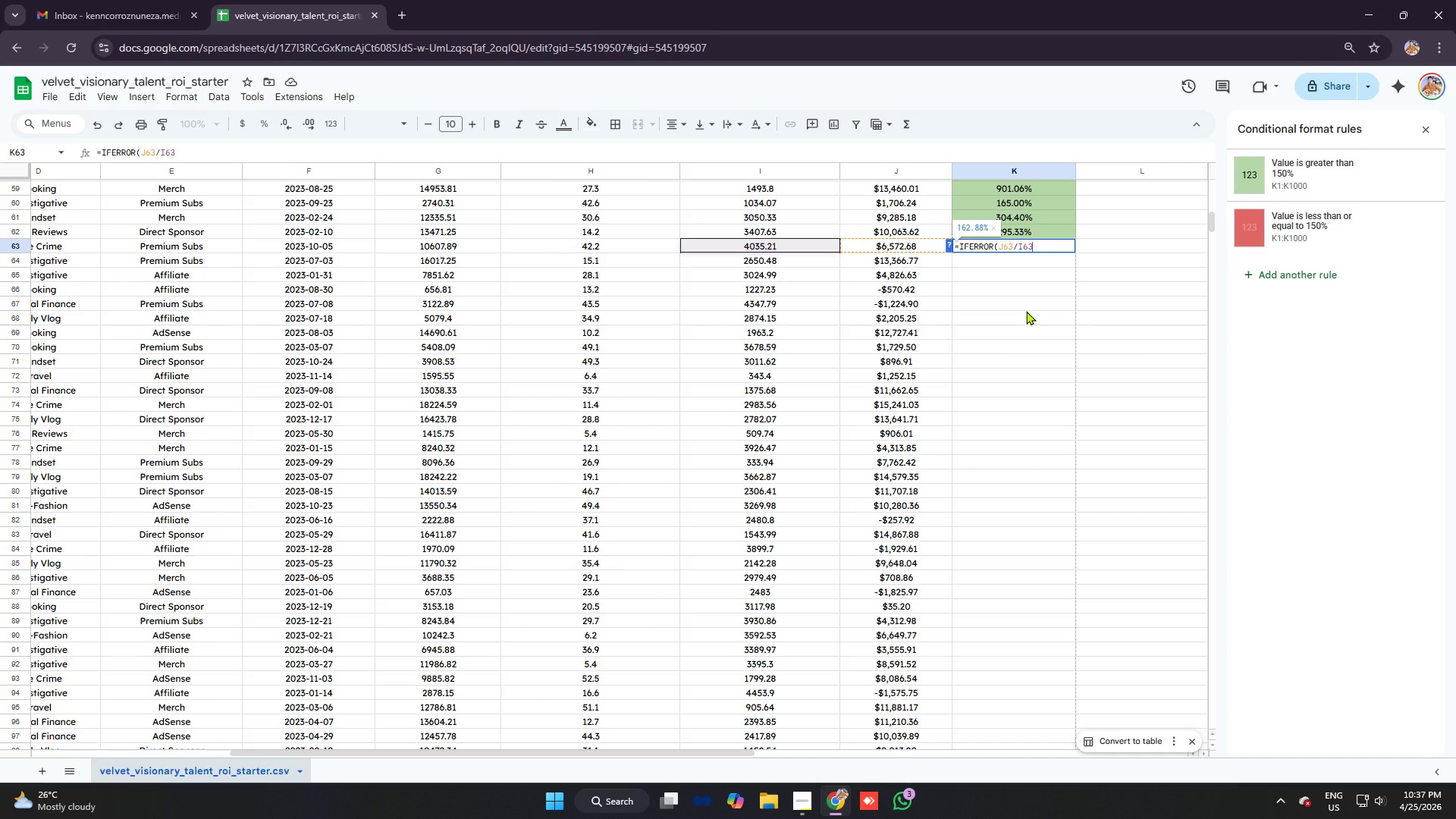 
key(Control+V)
 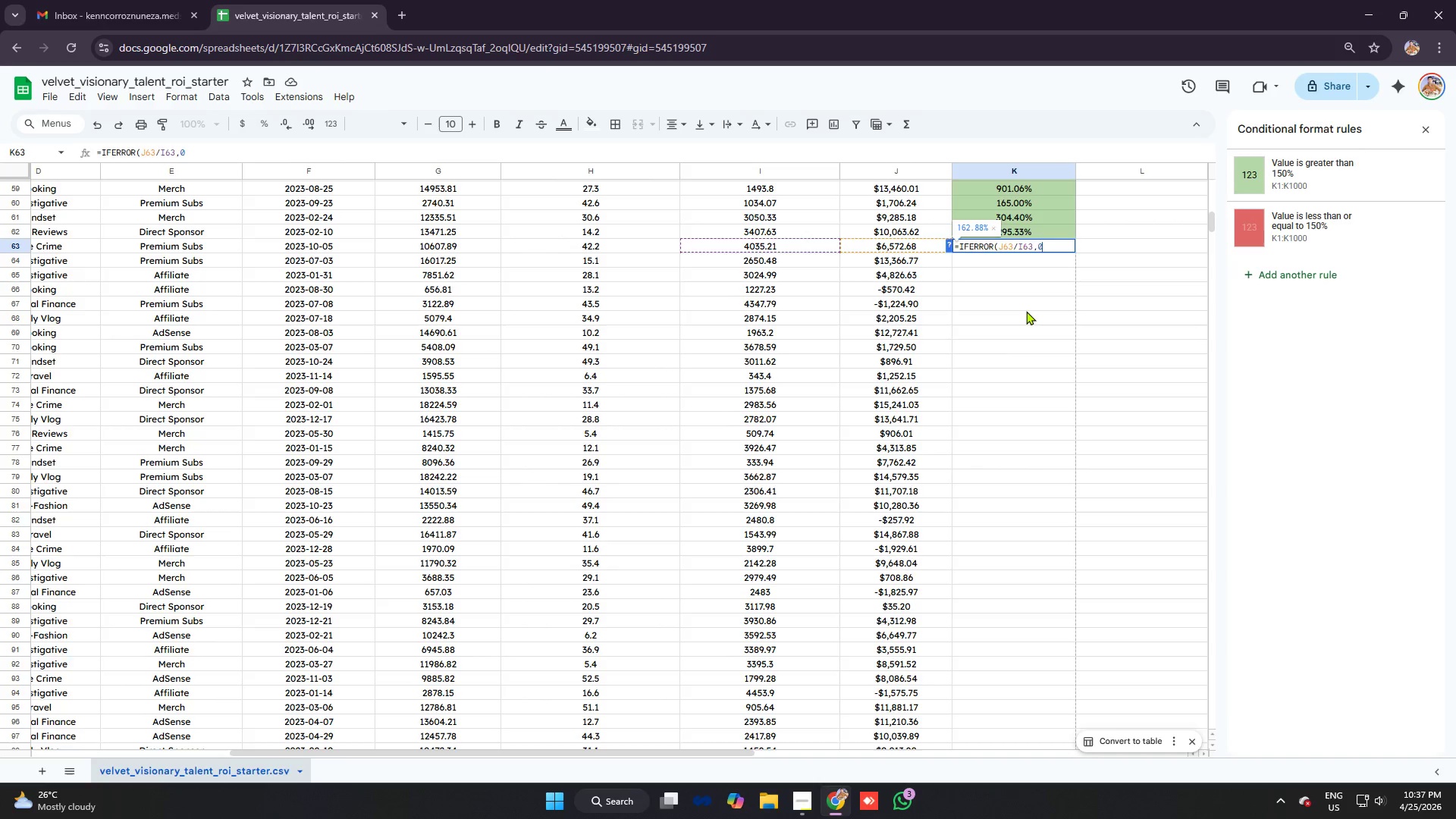 
key(Enter)
 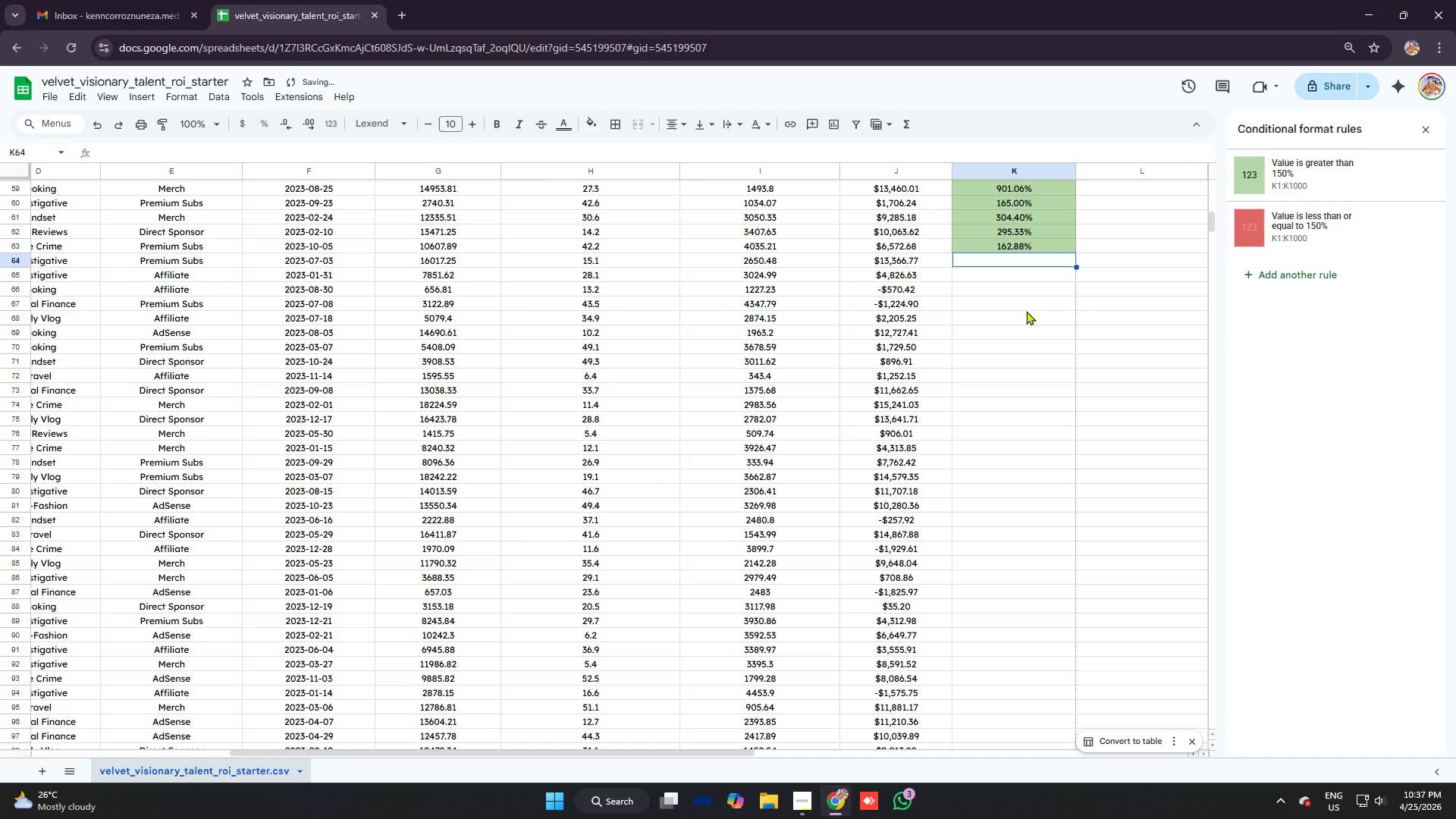 
type(=ifer)
key(Tab)
type(j64/i63)
key(Backspace)
type(4)
 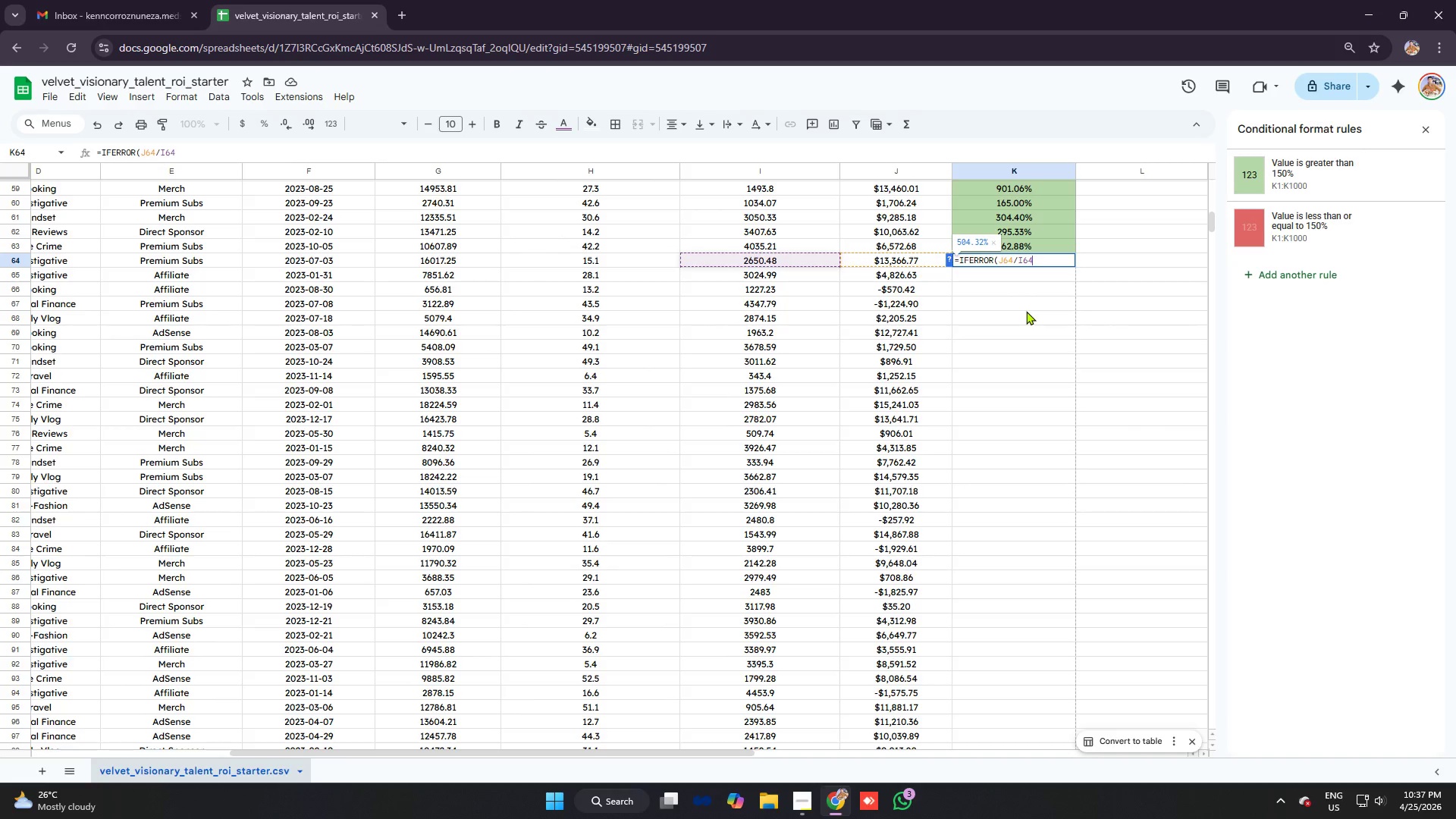 
key(Control+V)
 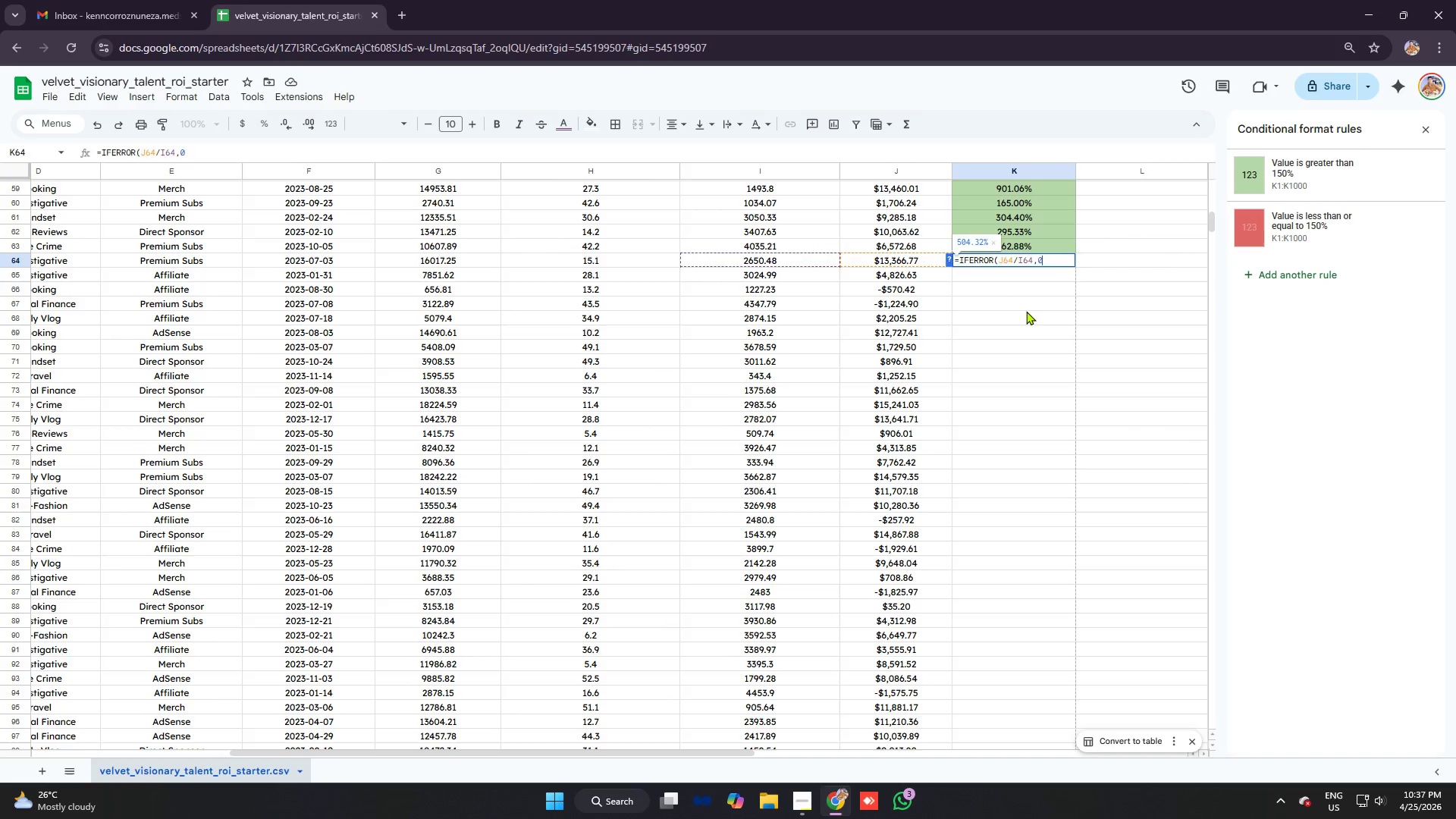 
key(Enter)
 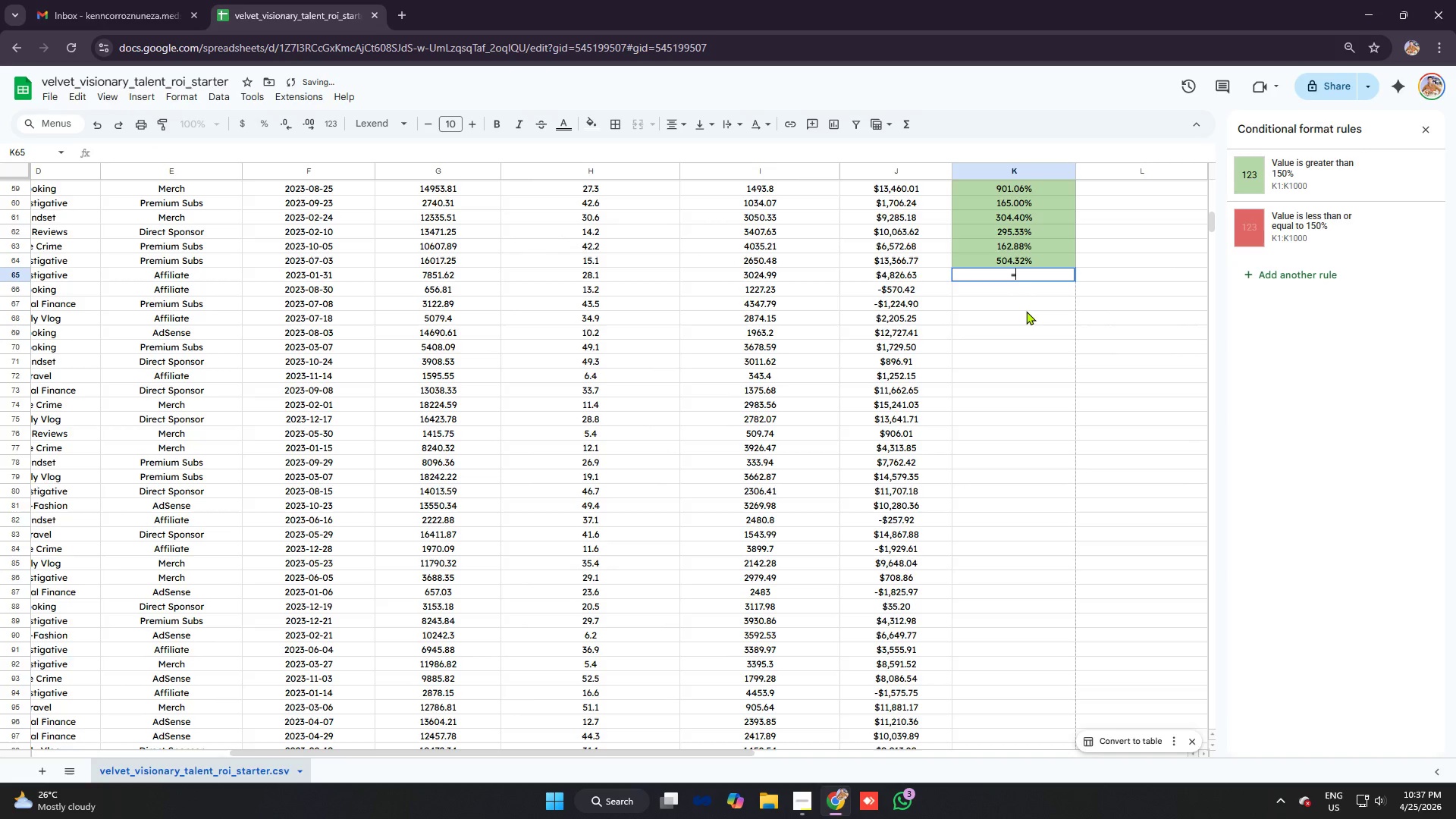 
type(=uf)
key(Backspace)
key(Backspace)
type(ifer)
key(Tab)
type(j65/i65)
 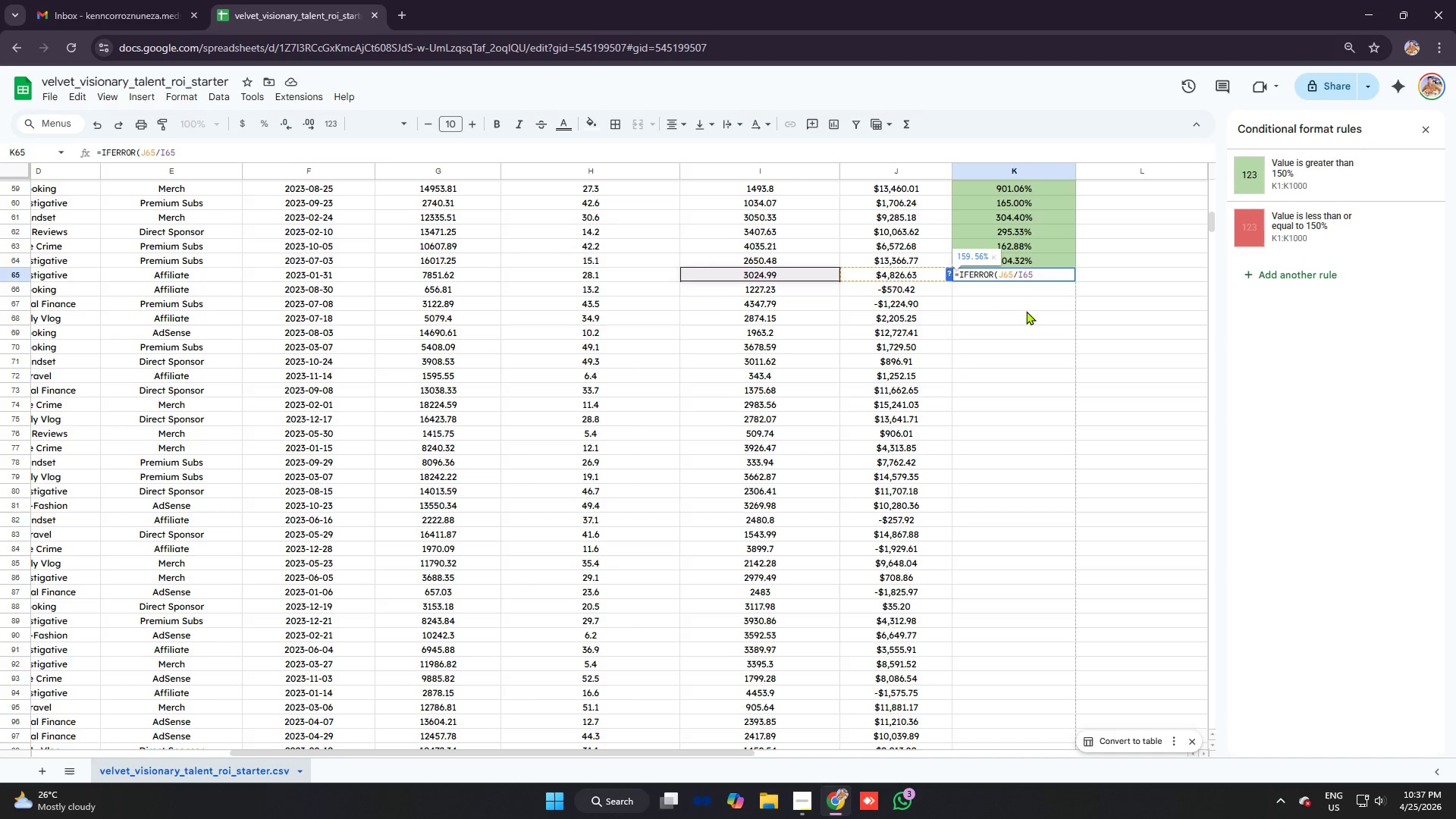 
key(Control+V)
 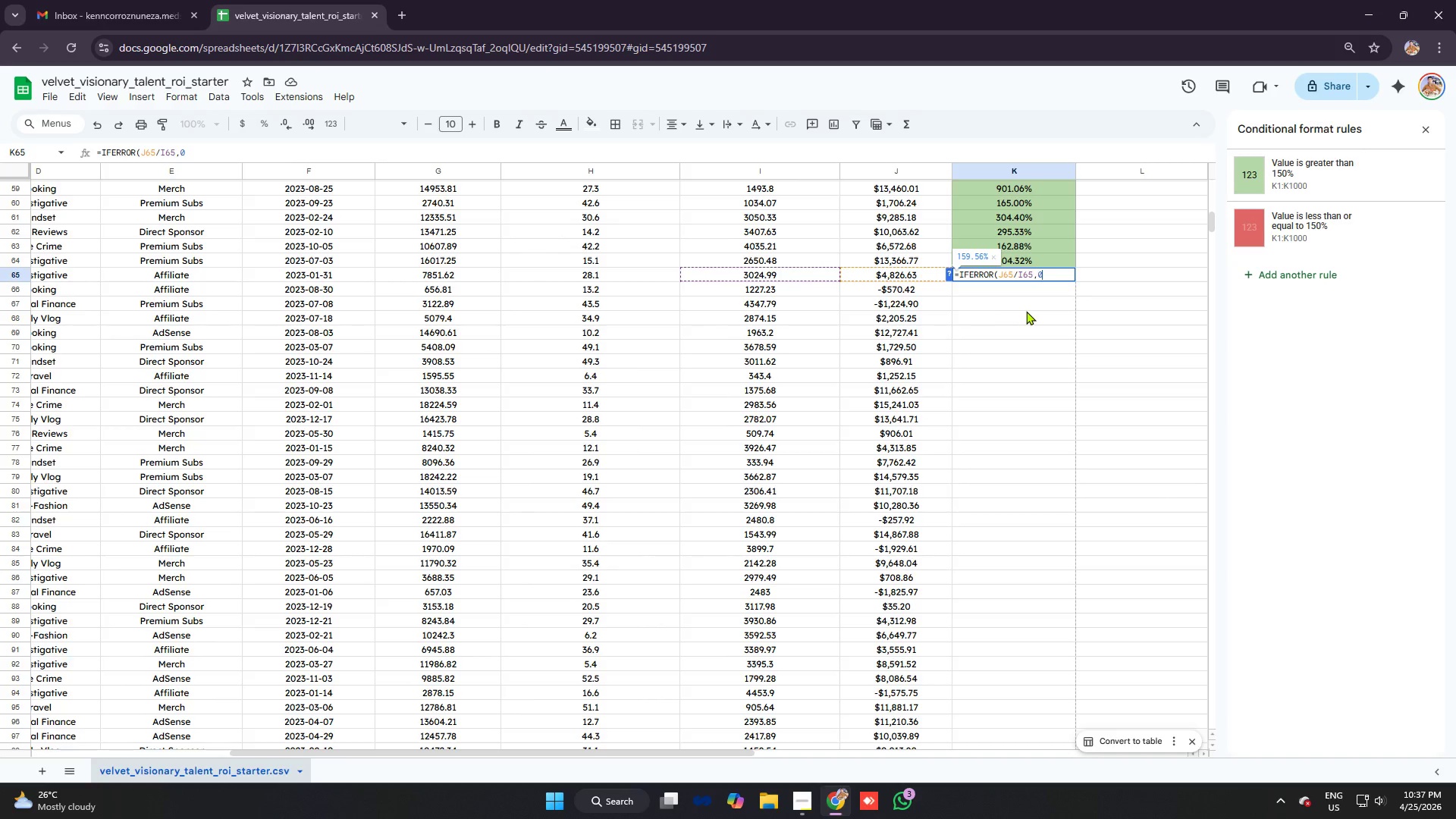 
key(Enter)
 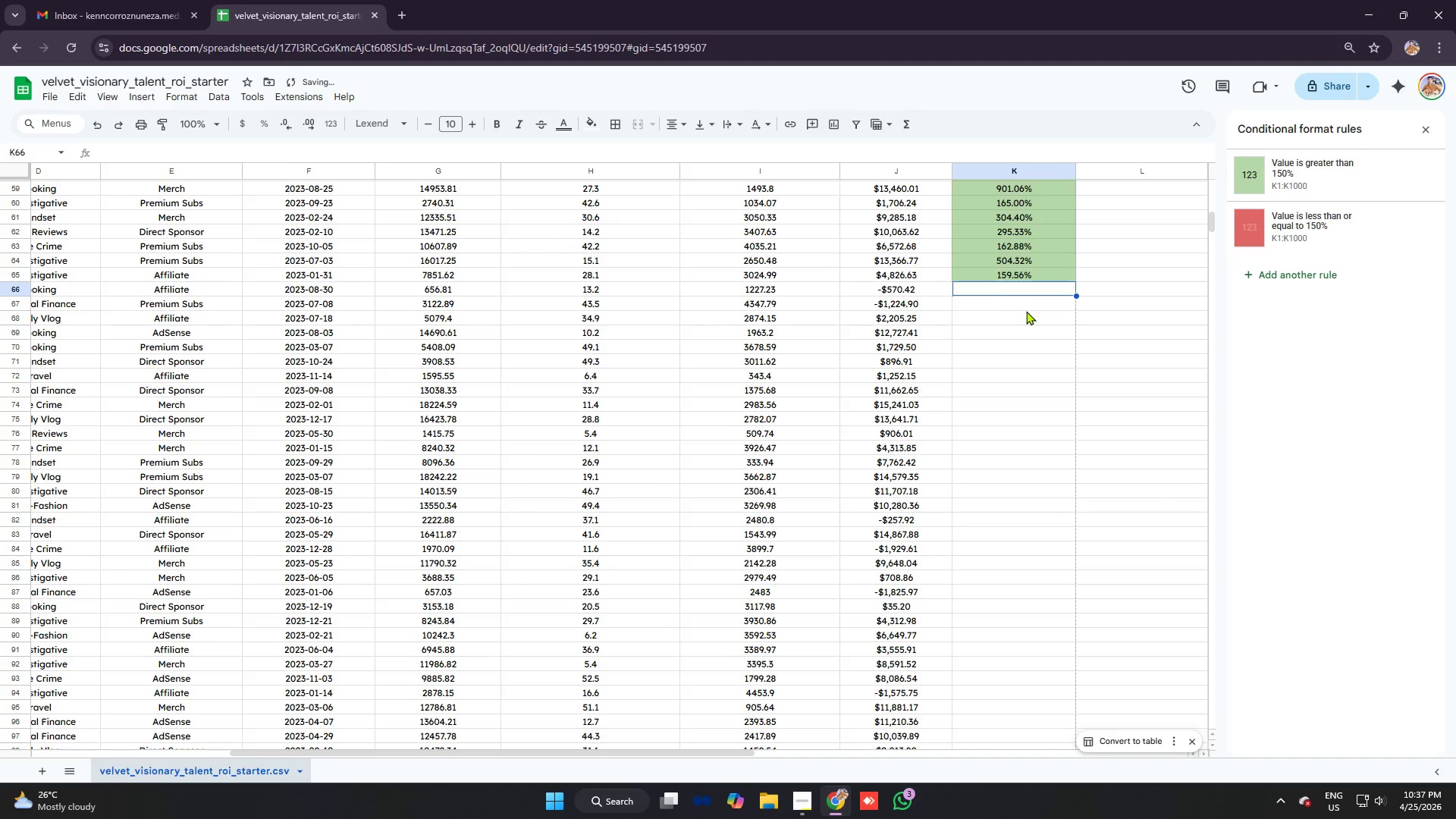 
type(=ifer)
key(Tab)
type(j66/i66)
 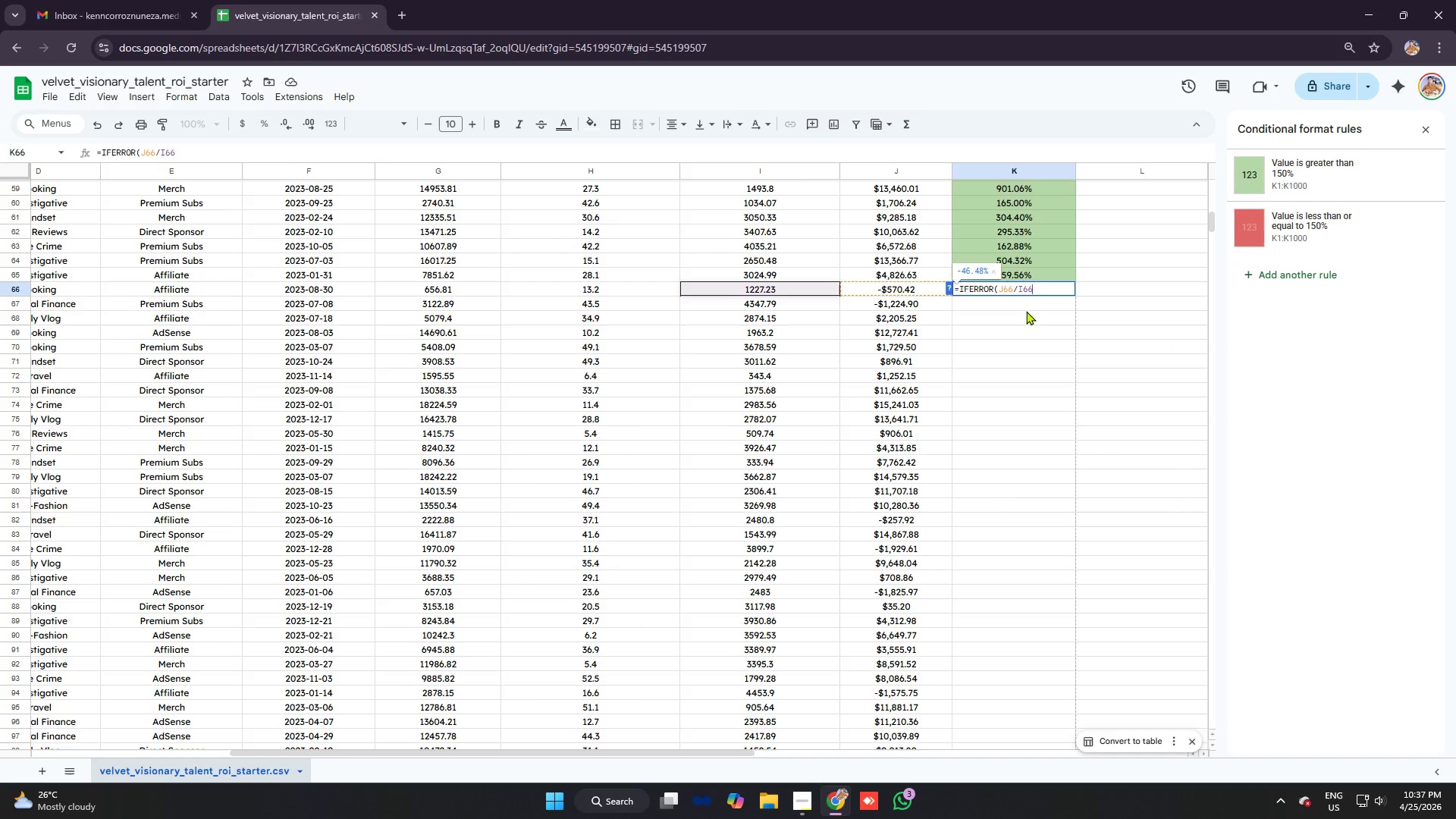 
hold_key(key=ControlLeft, duration=0.39)
 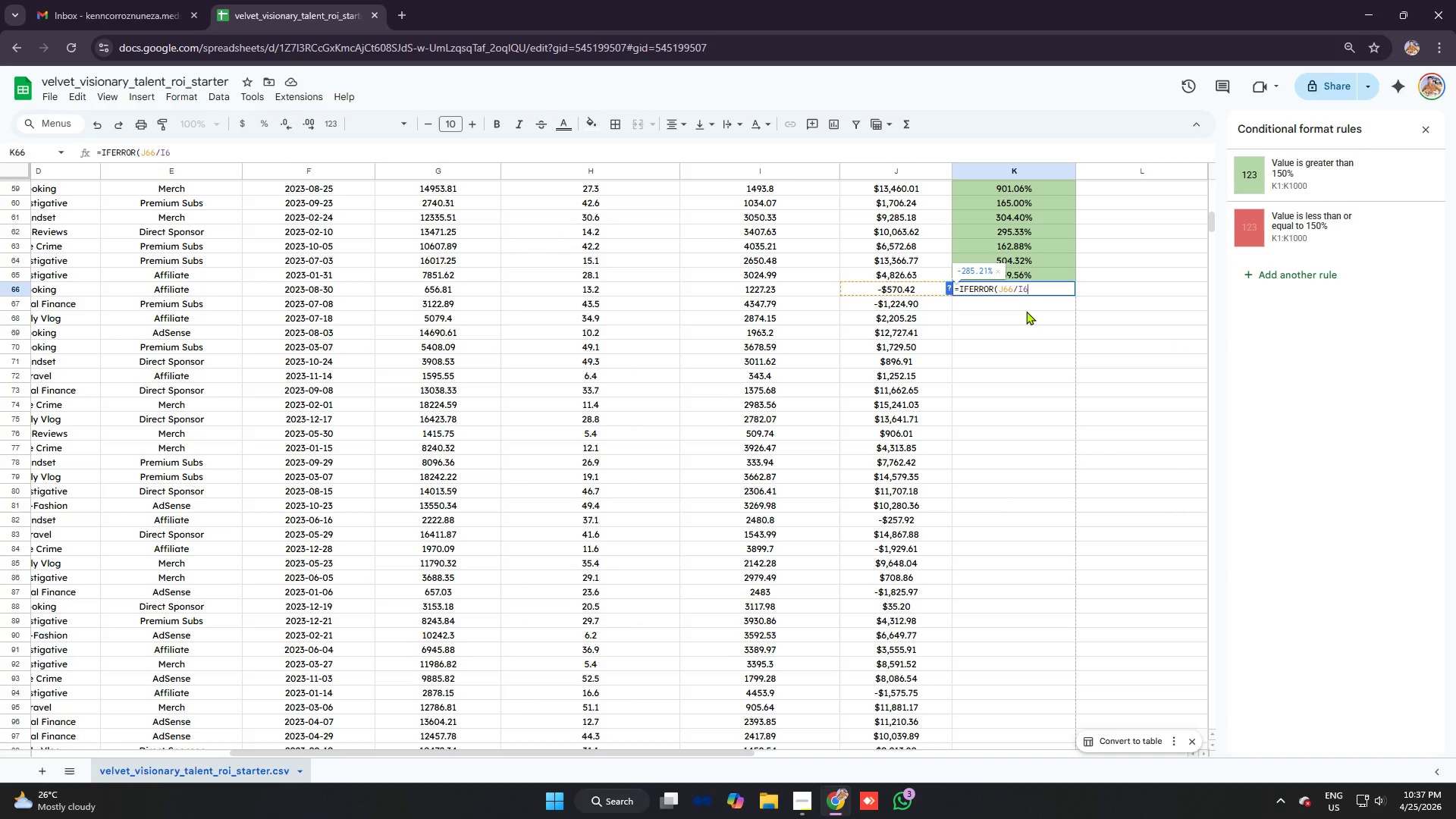 
key(Control+ControlLeft)
 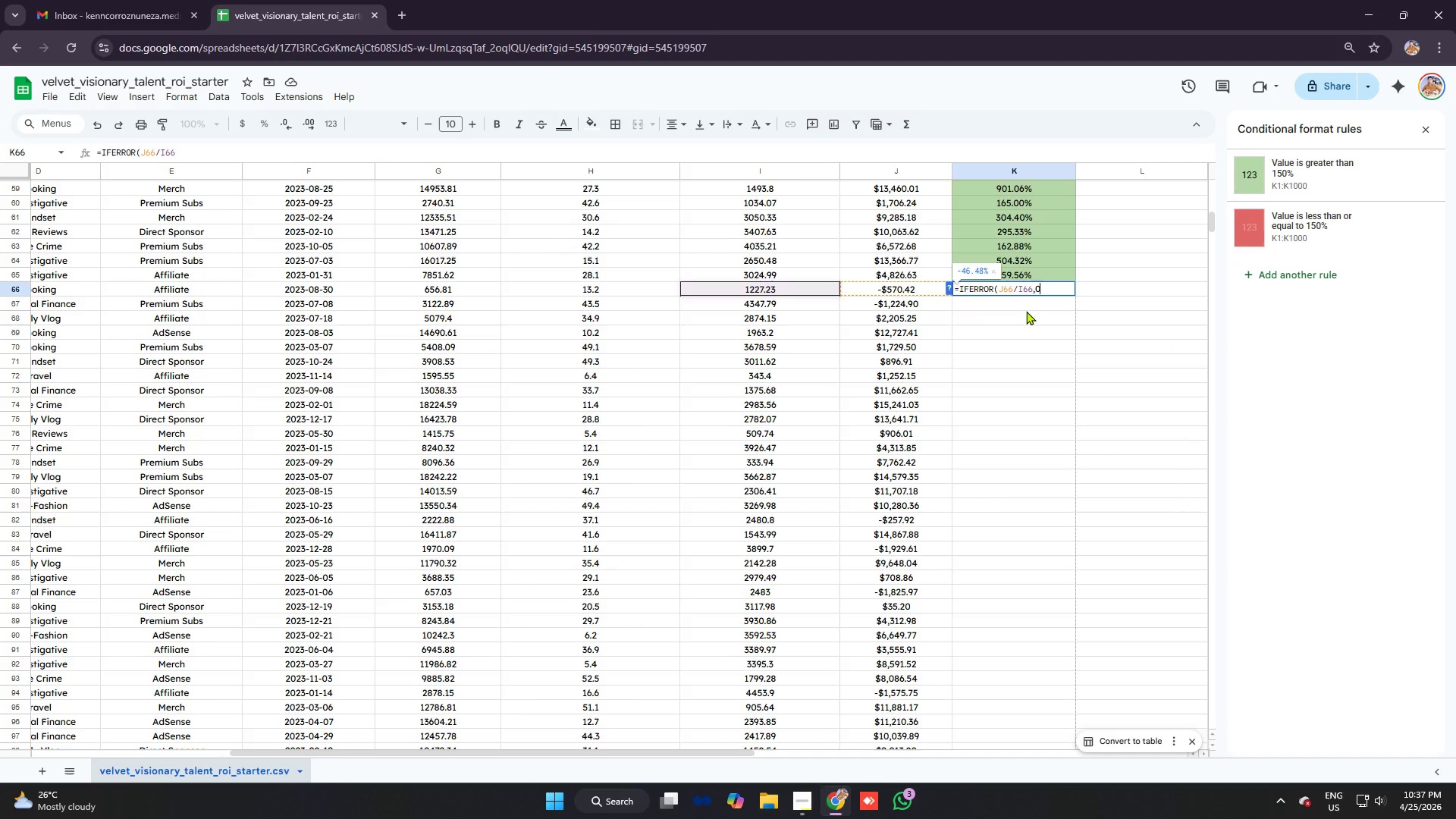 
key(Control+V)
 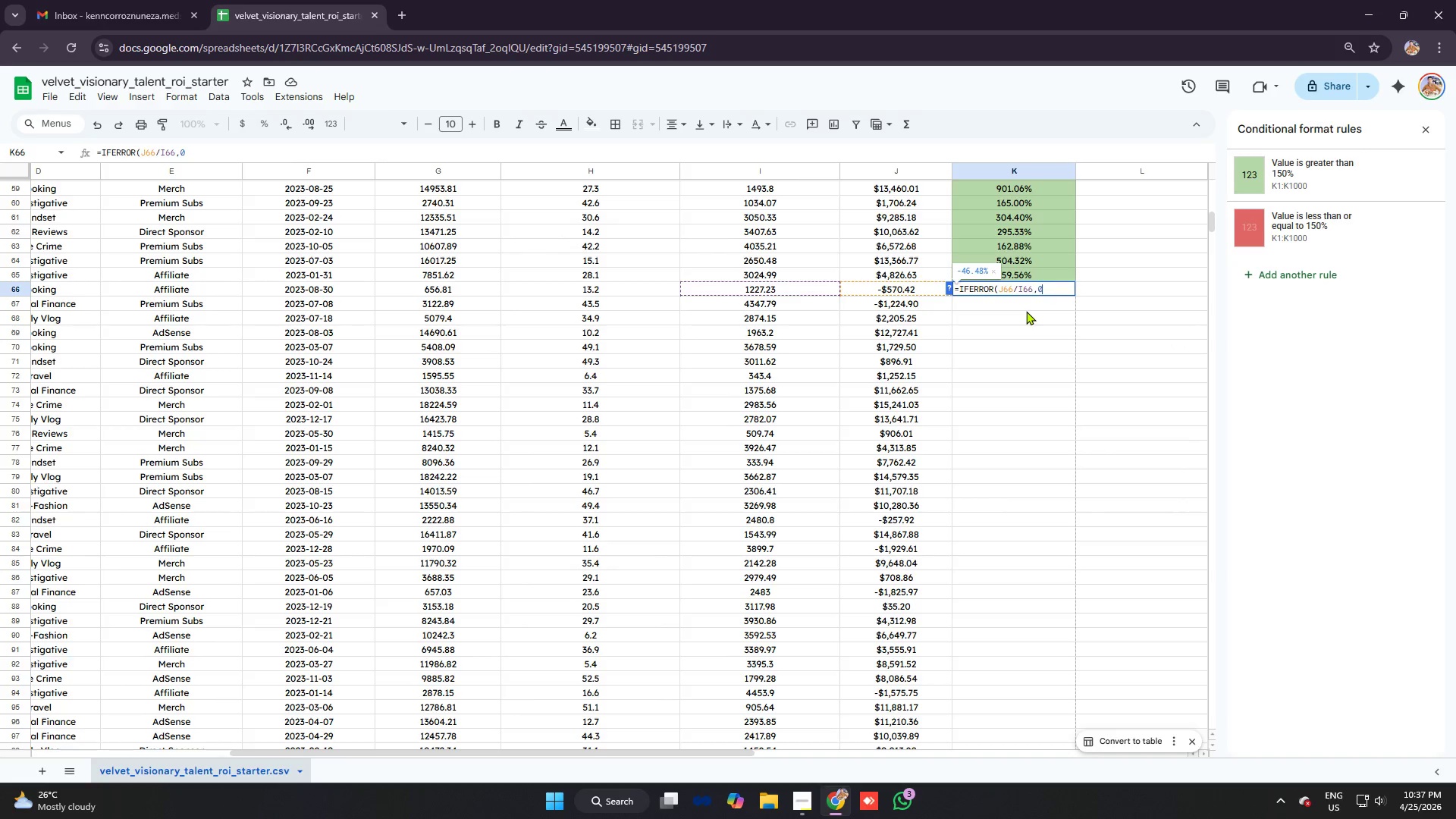 
key(Enter)
 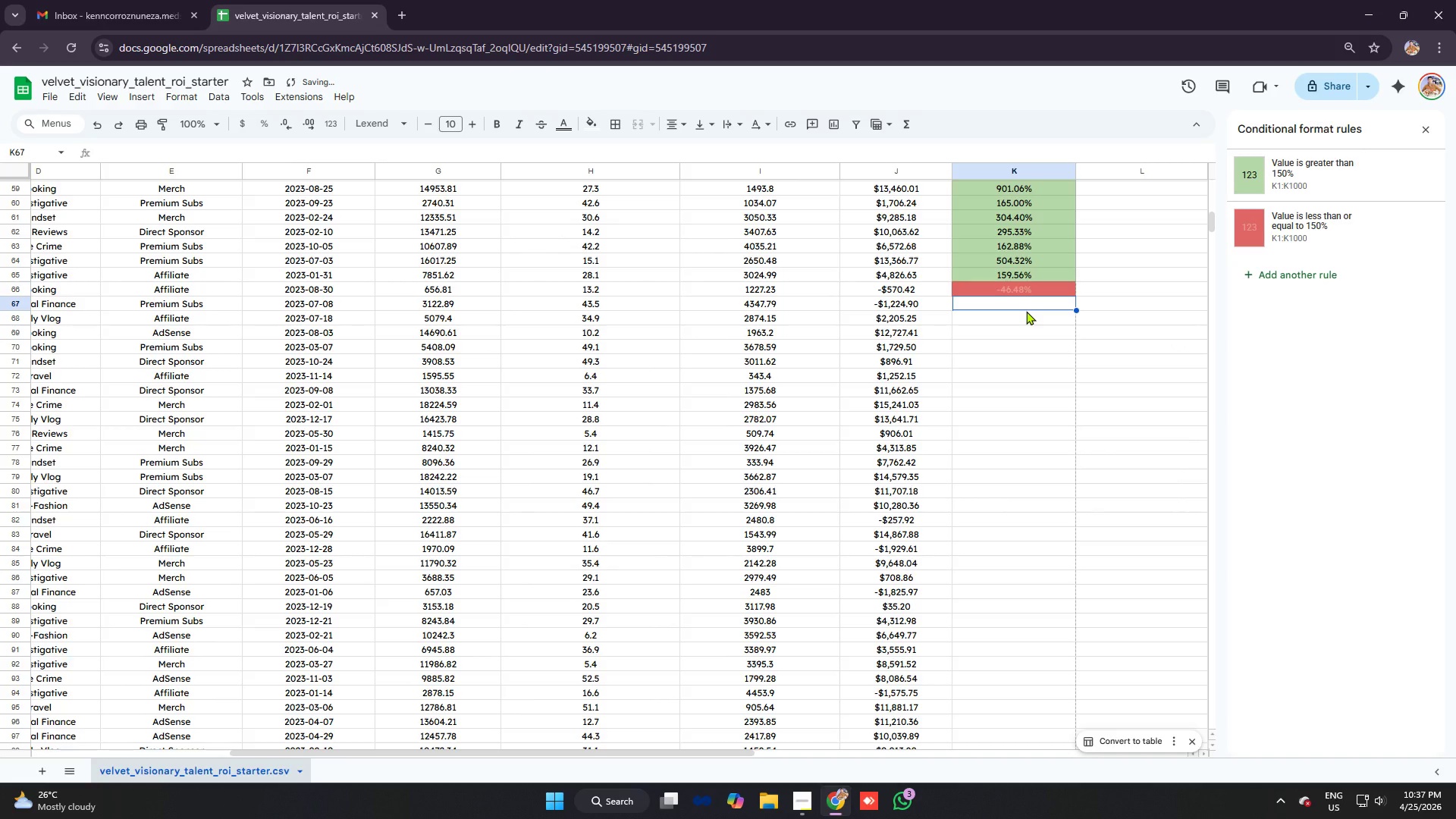 
type(=iofer)
key(Backspace)
key(Backspace)
key(Backspace)
key(Backspace)
type(fer)
key(Tab)
type(j67/i67)
 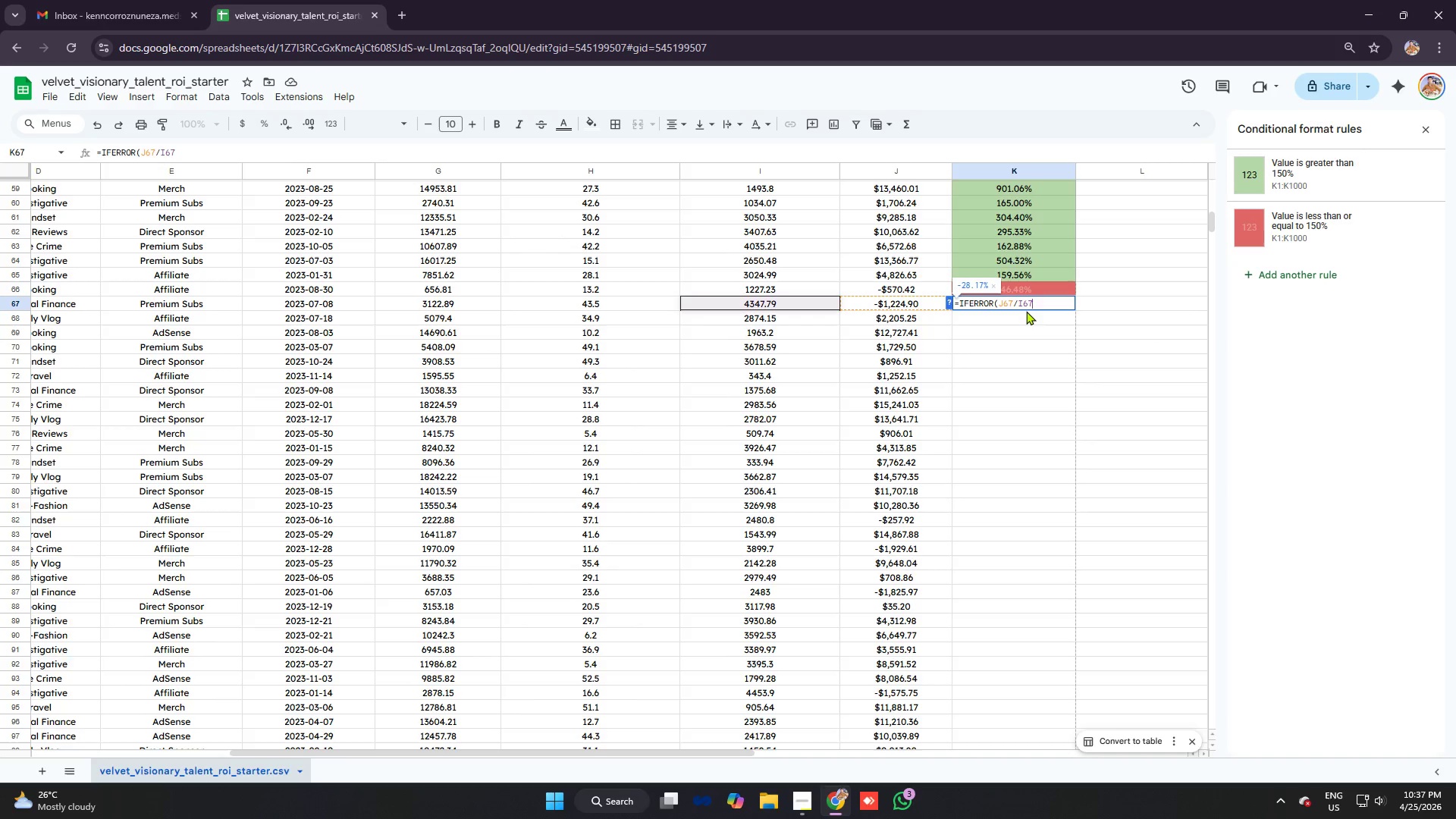 
key(Control+V)
 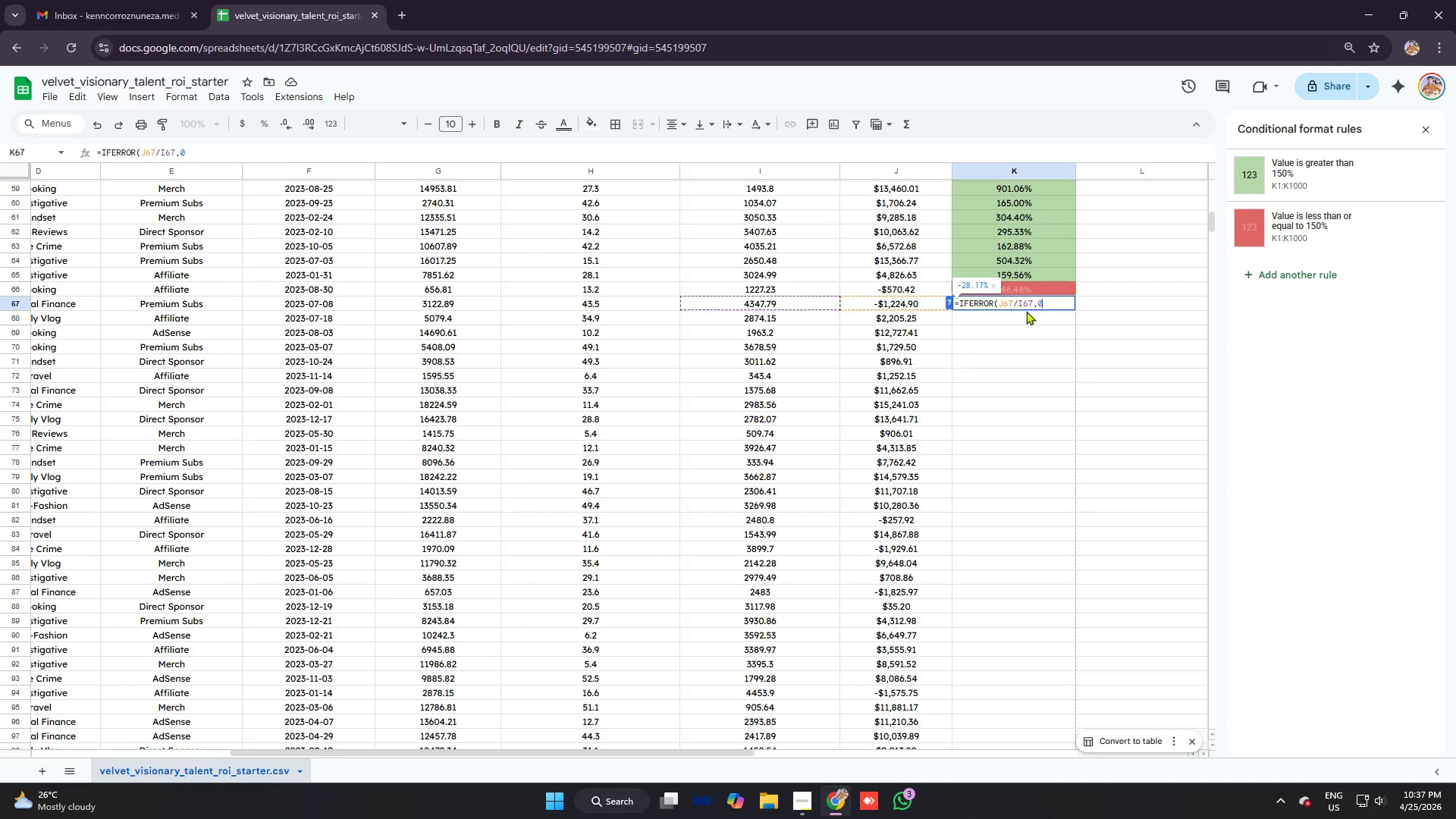 
key(Enter)
 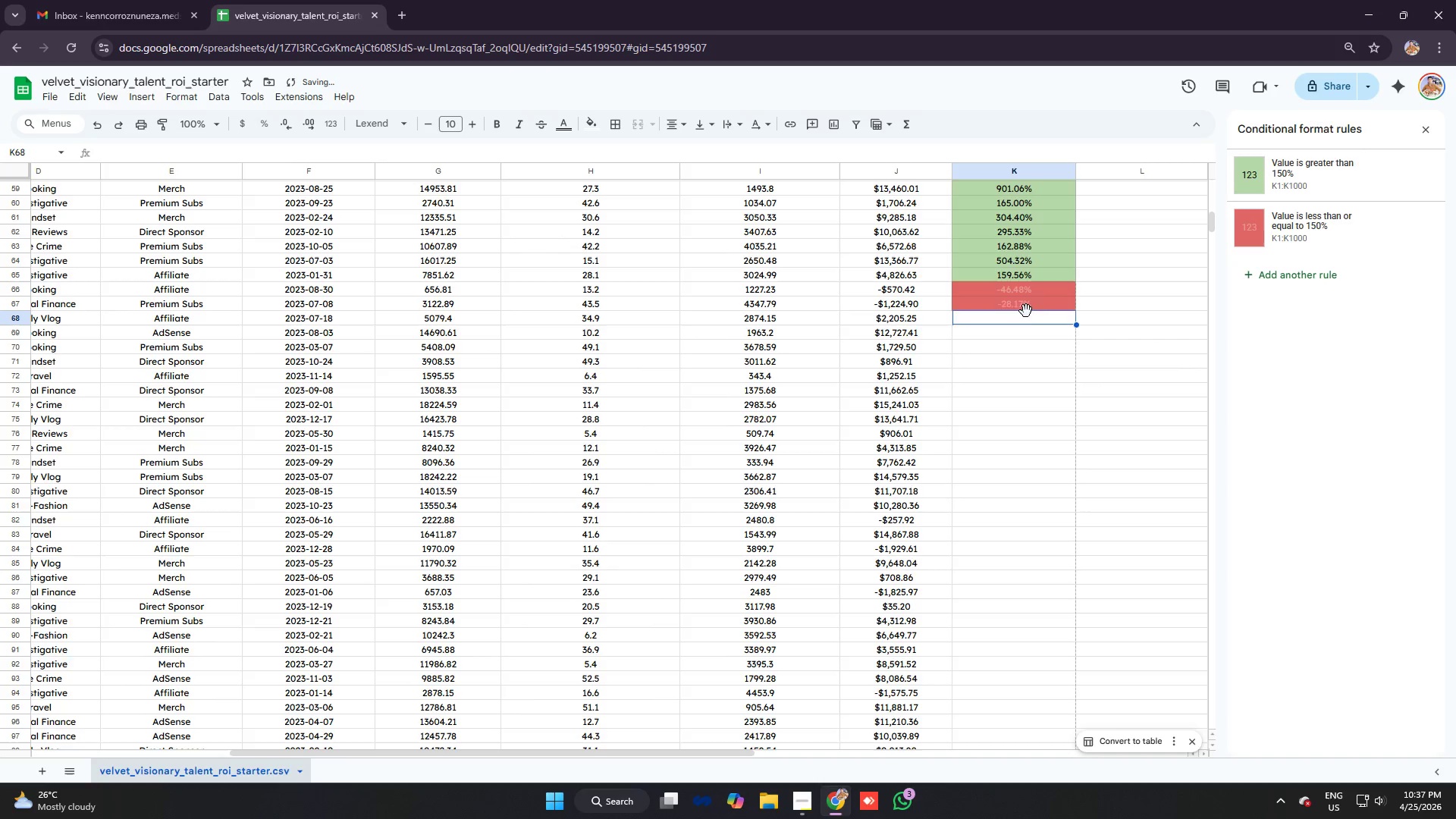 
type(=ifer)
key(Tab)
type(j68)
 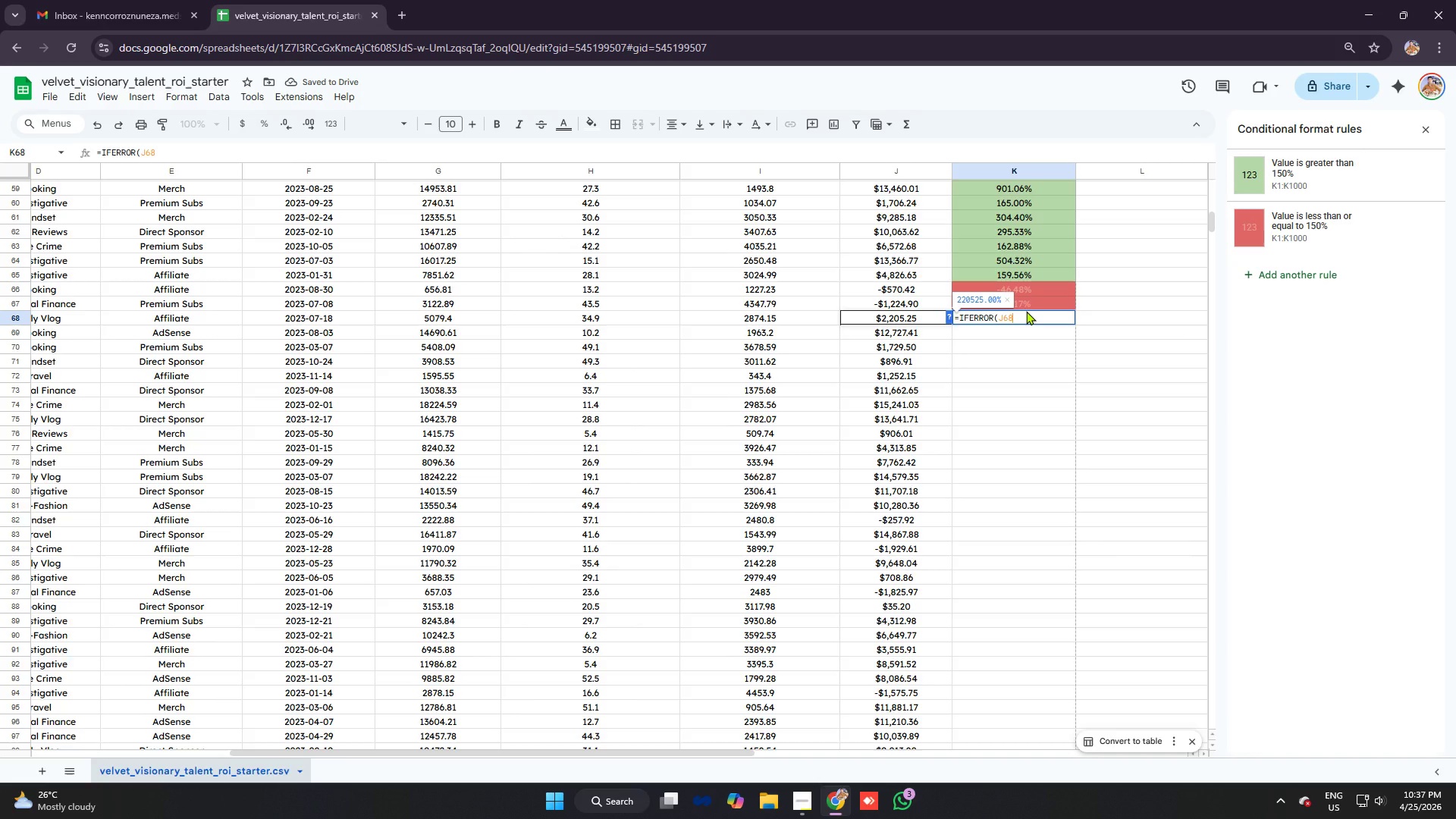 
key(Control+ControlLeft)
 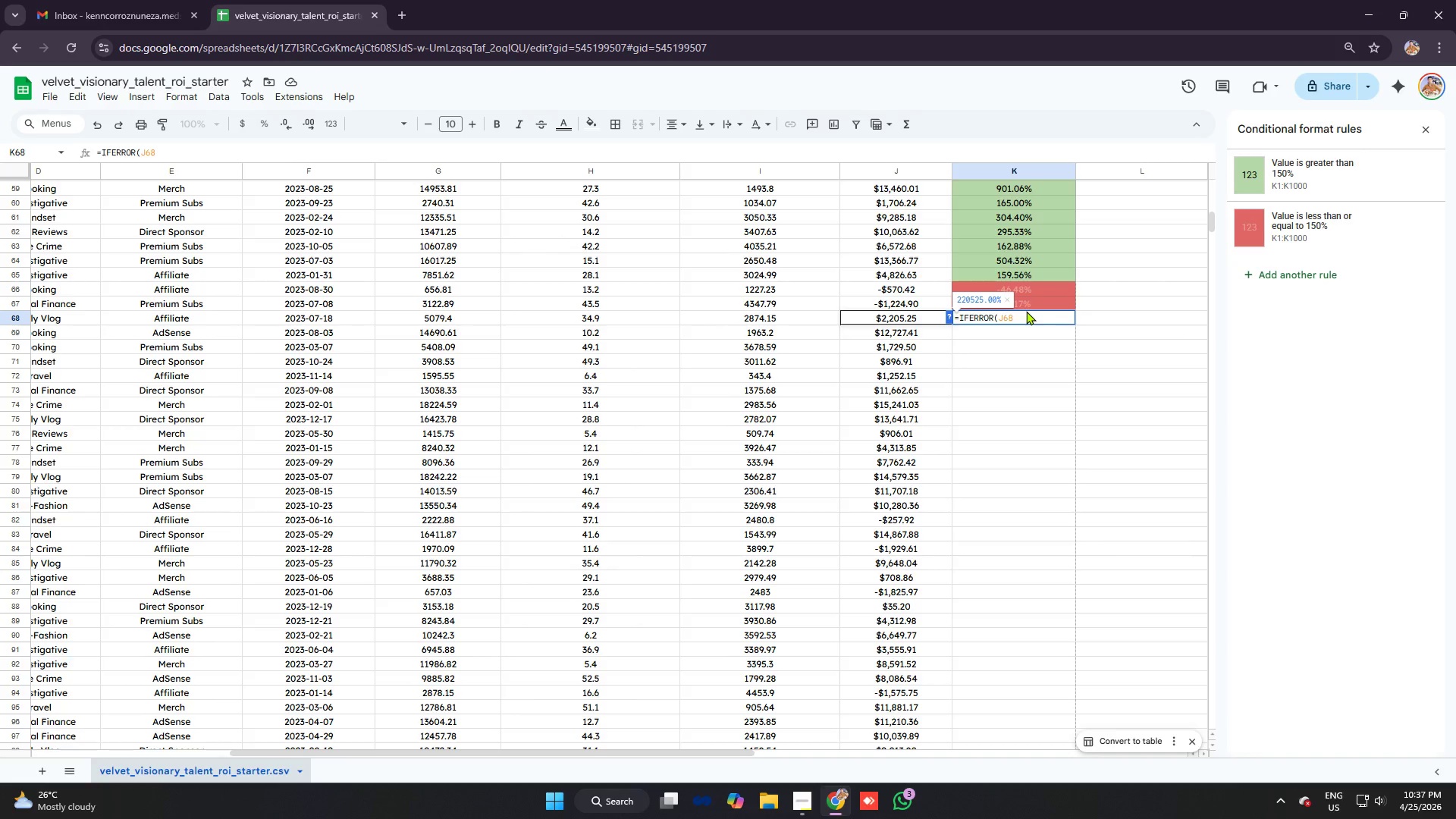 
type(/i68)
 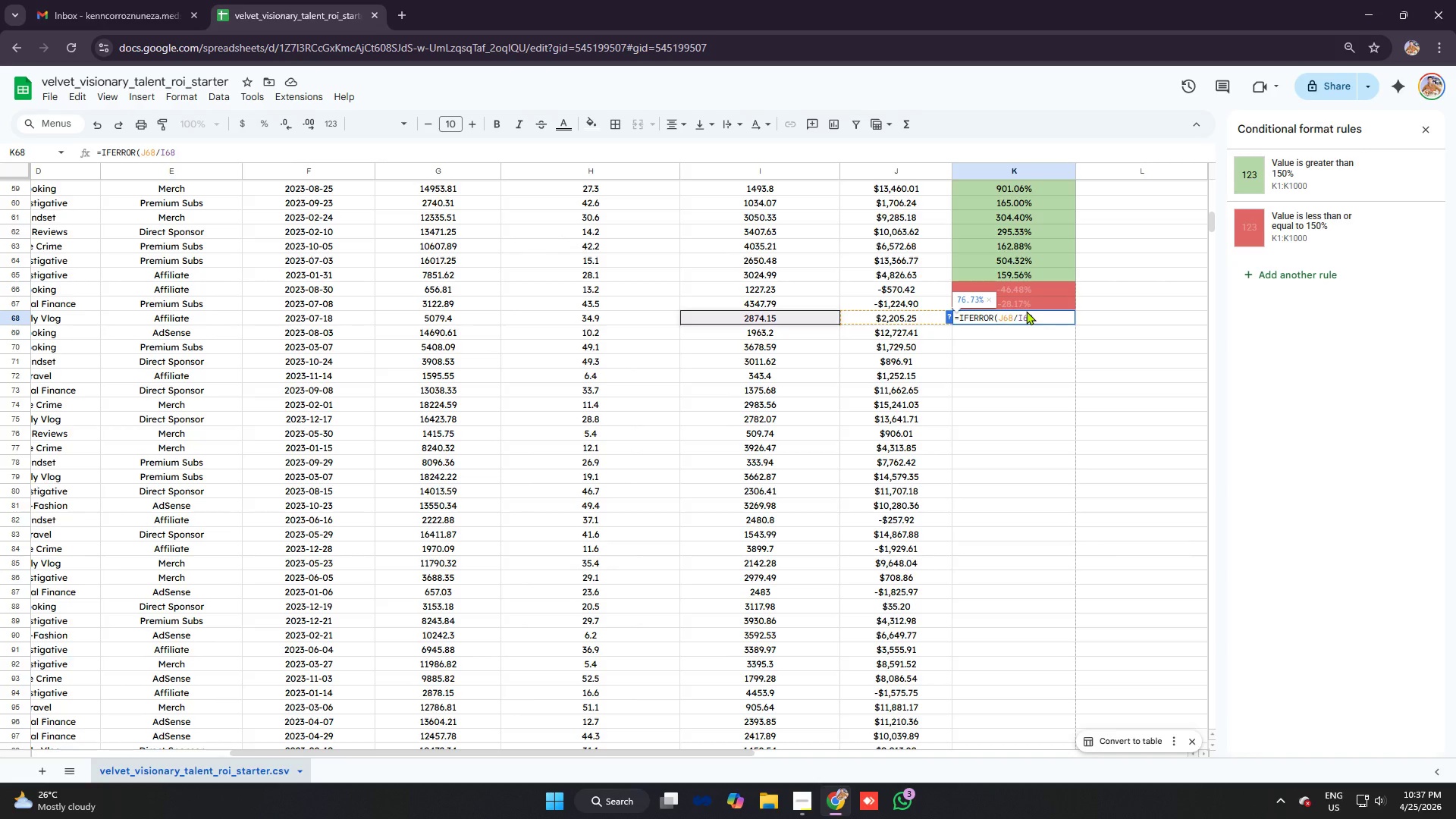 
key(Control+V)
 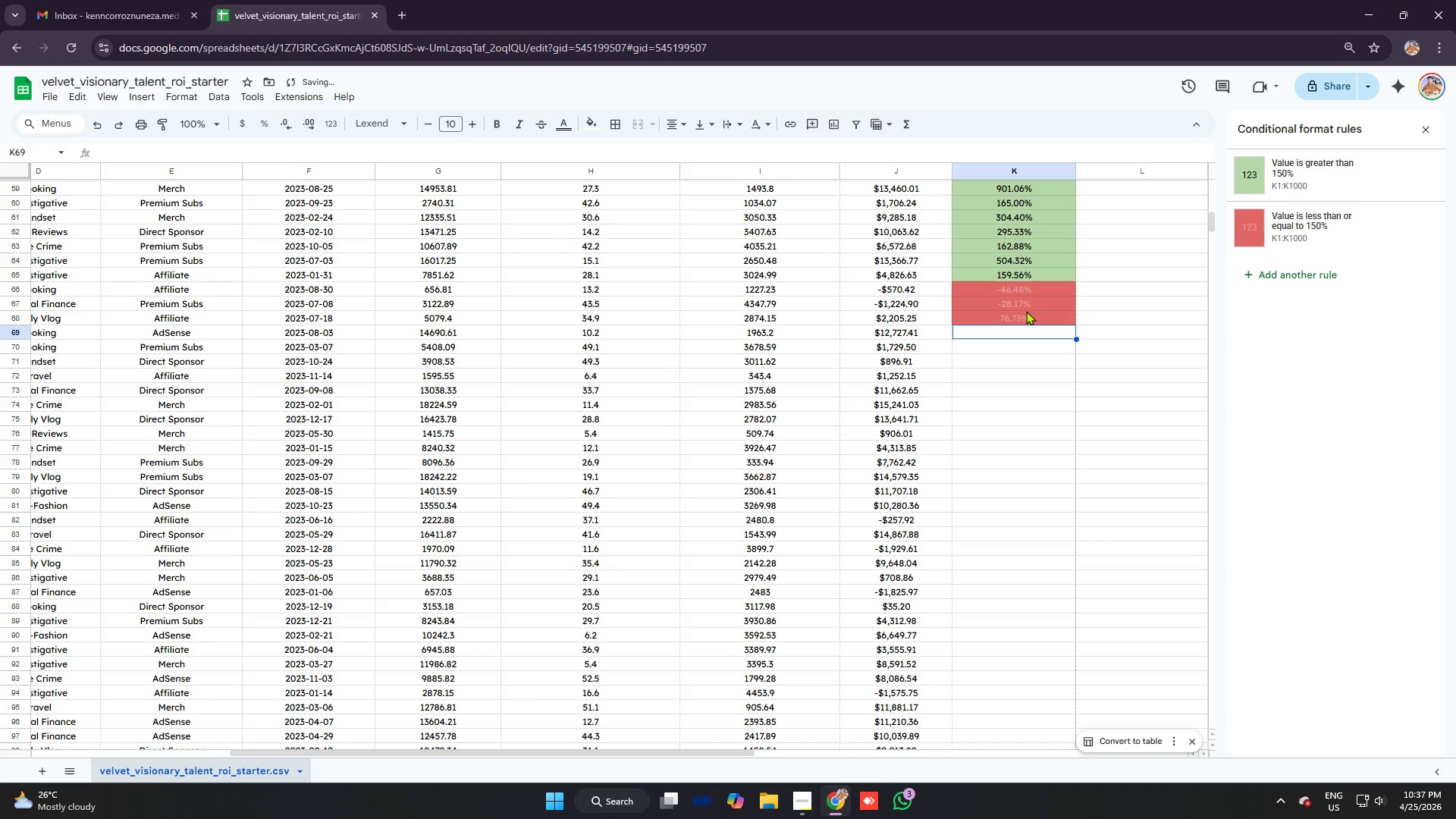 
key(Enter)
 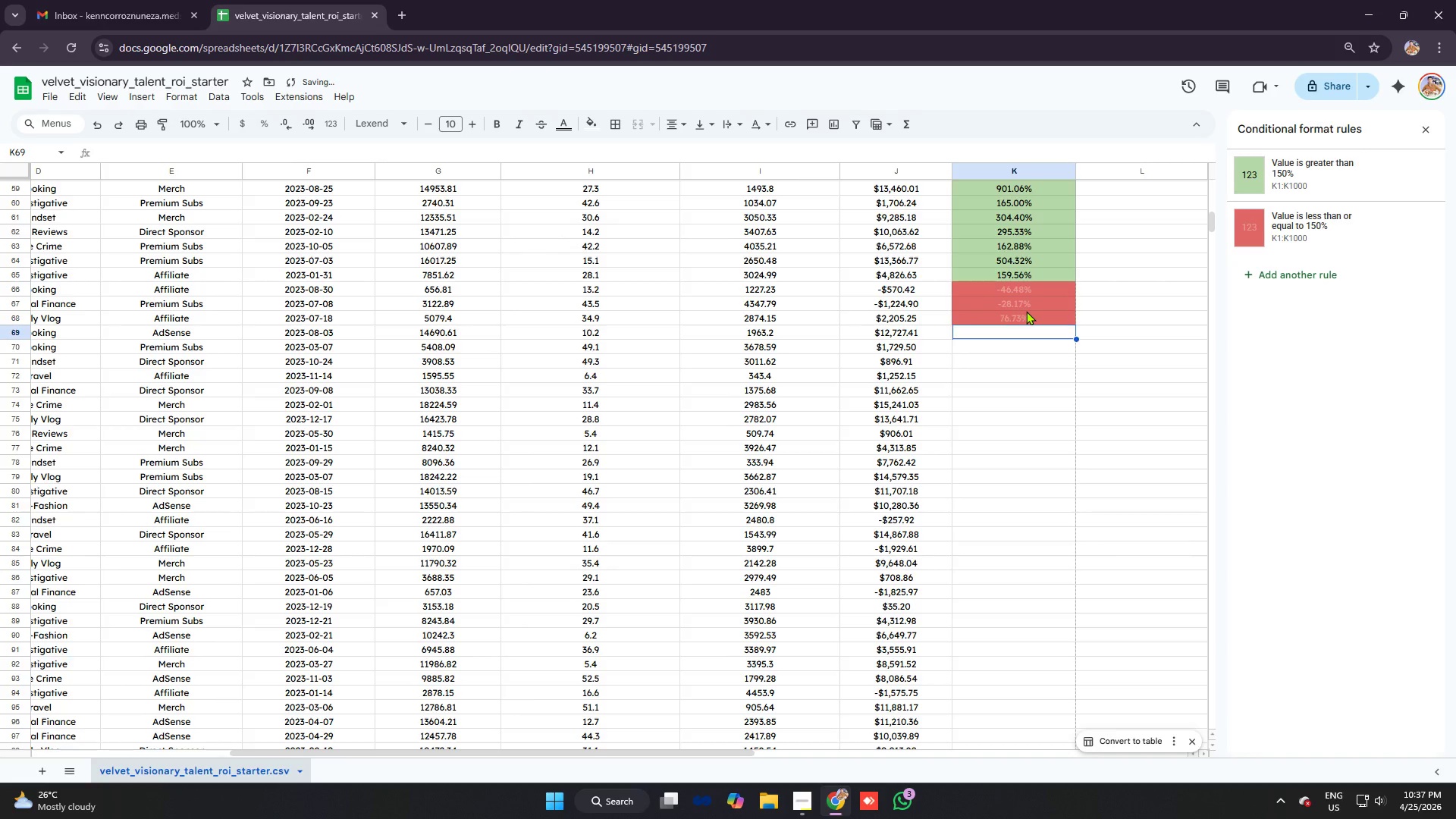 
type(=ifer)
key(Tab)
type(j69/i69)
 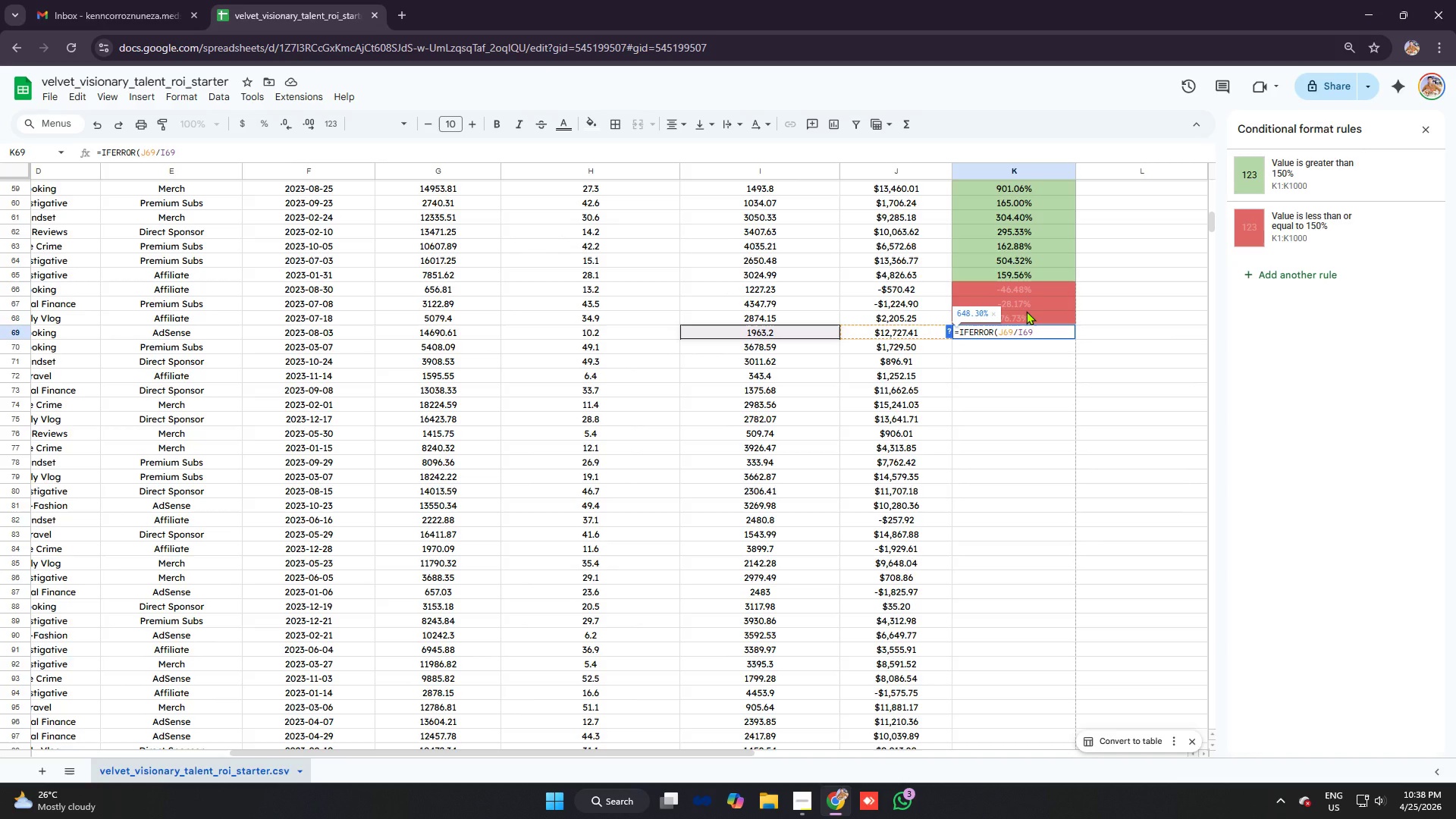 
key(Control+V)
 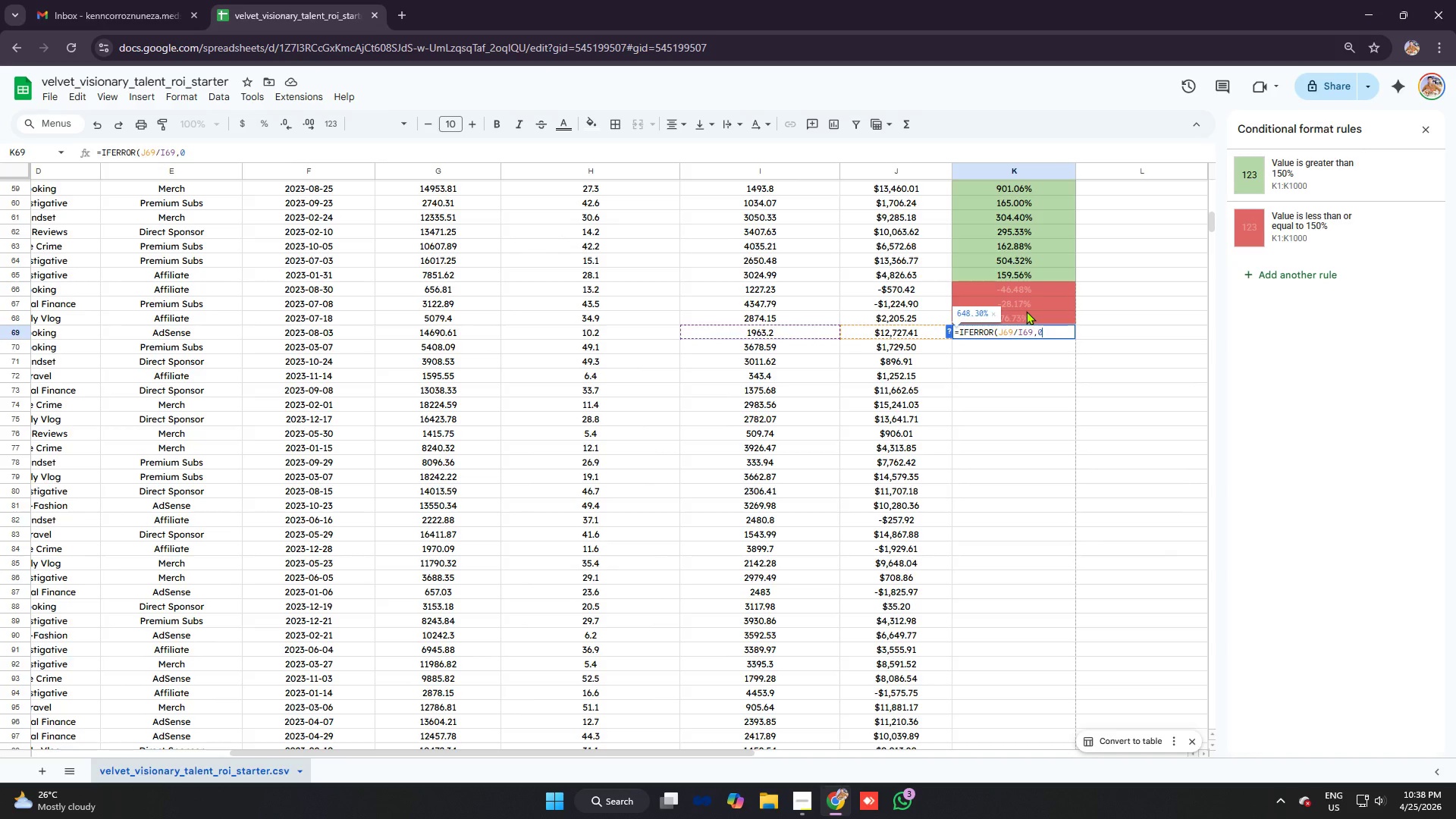 
key(Enter)
 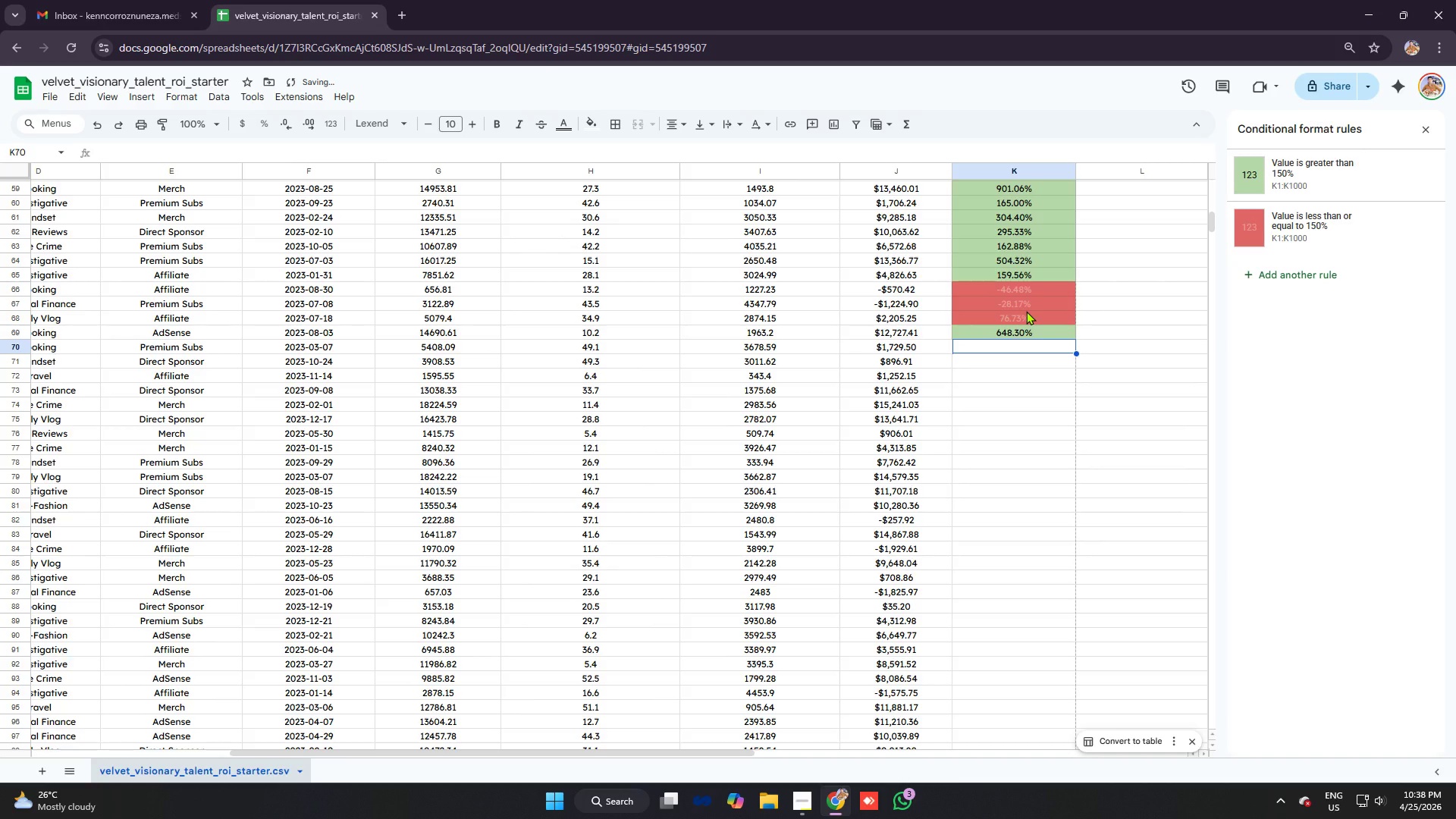 
type(=ifer)
key(Tab)
type(j)
 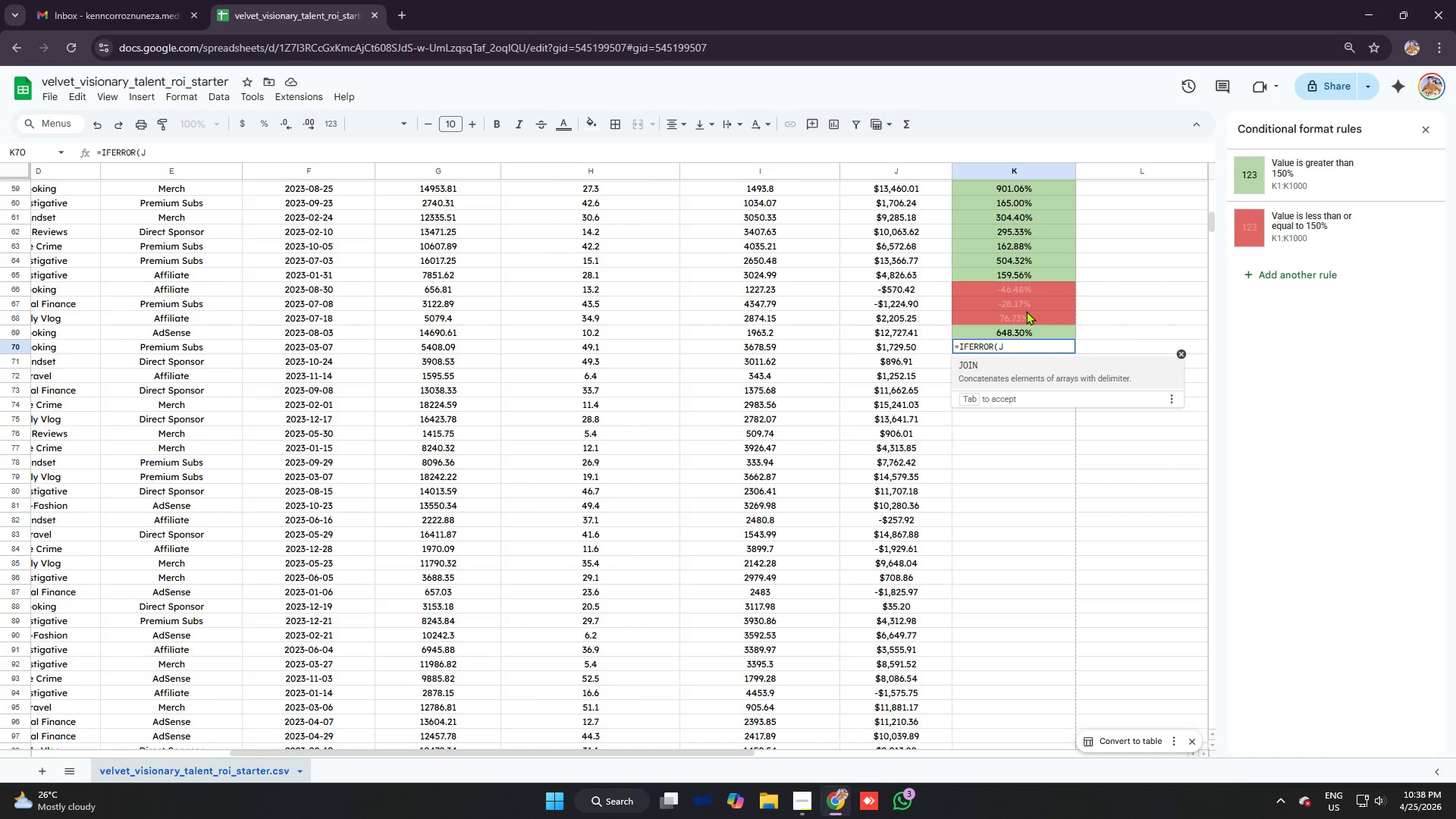 
type(70)
 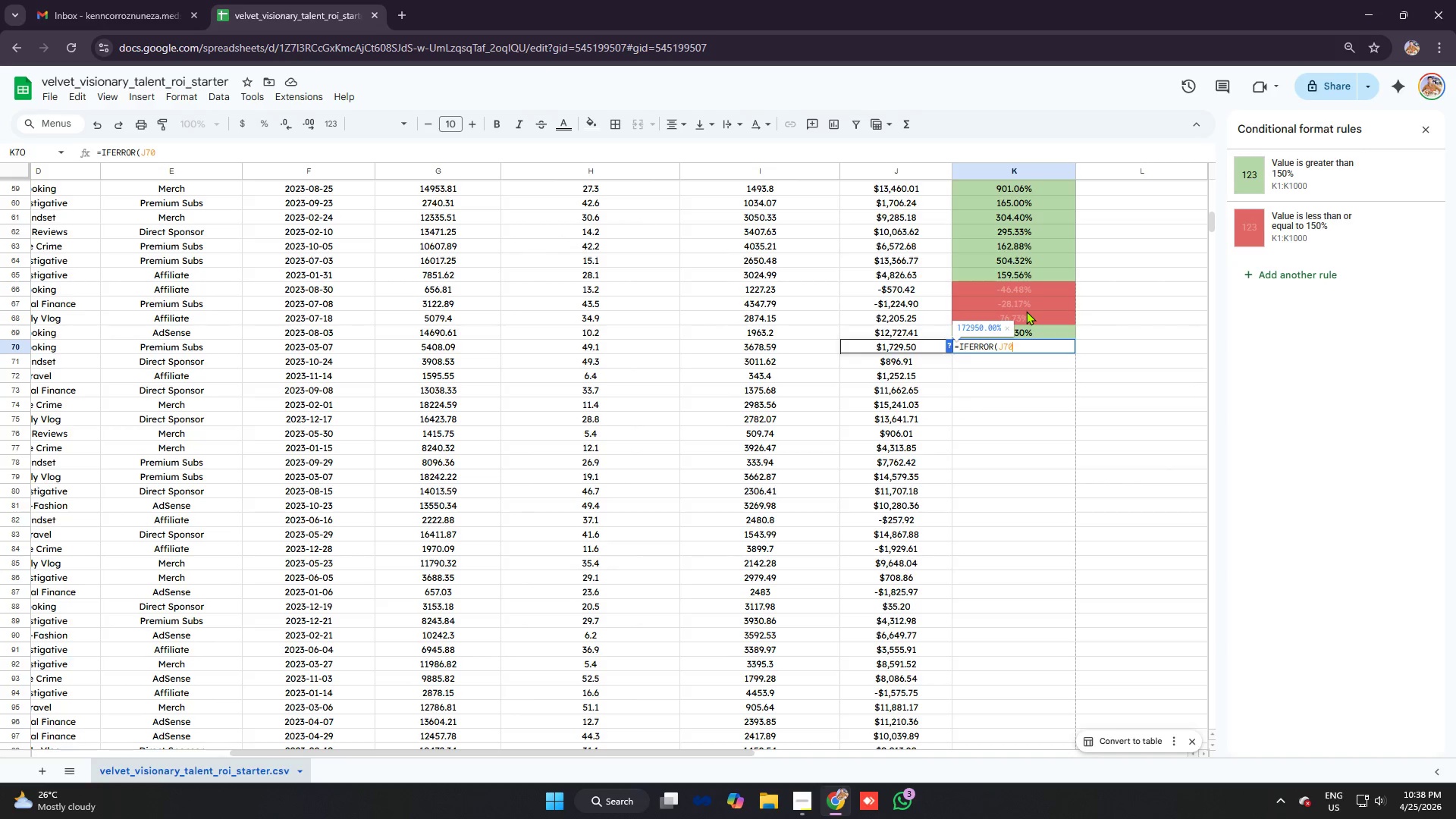 
key(Control+ControlLeft)
 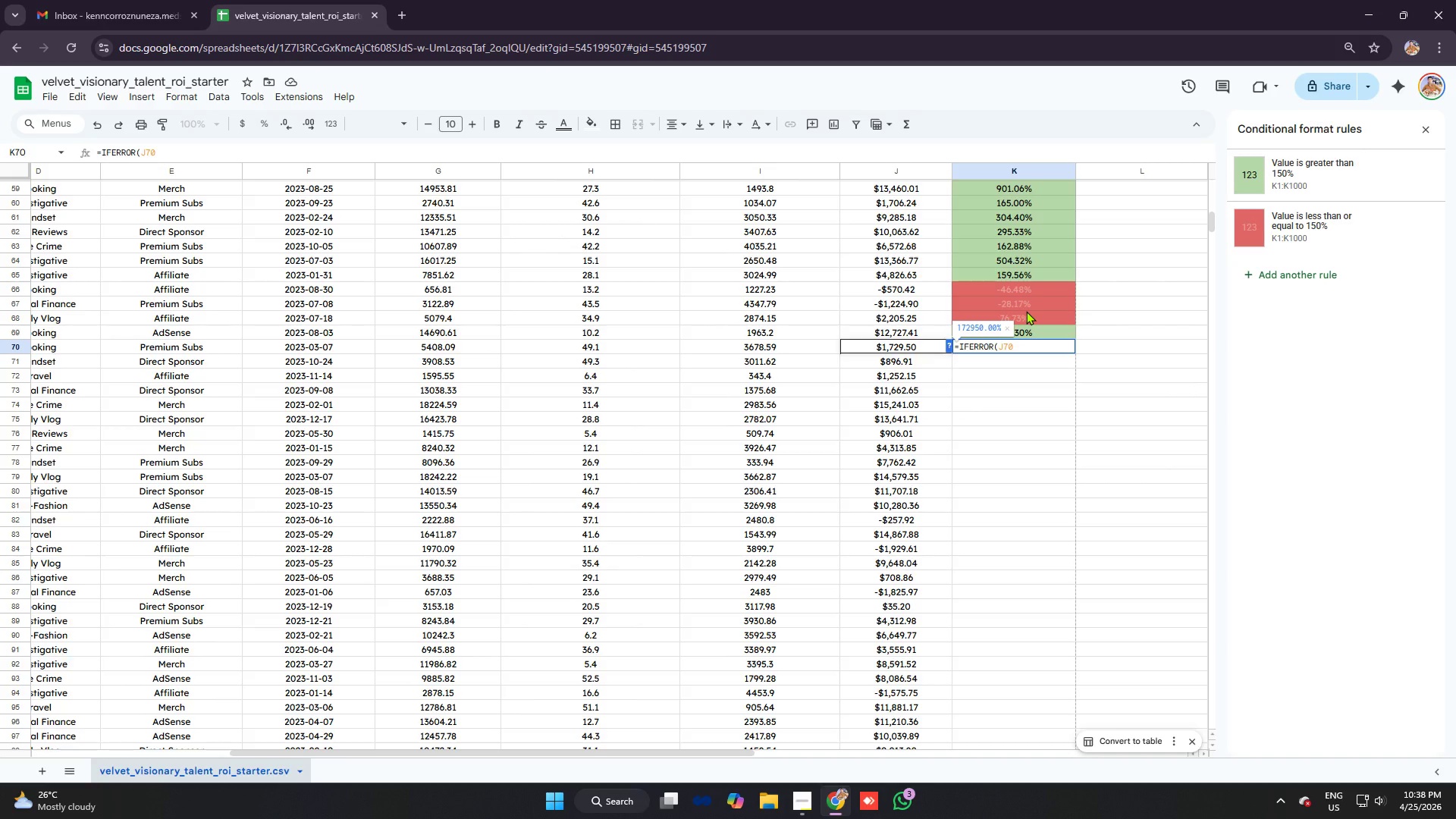 
type(/i70)
 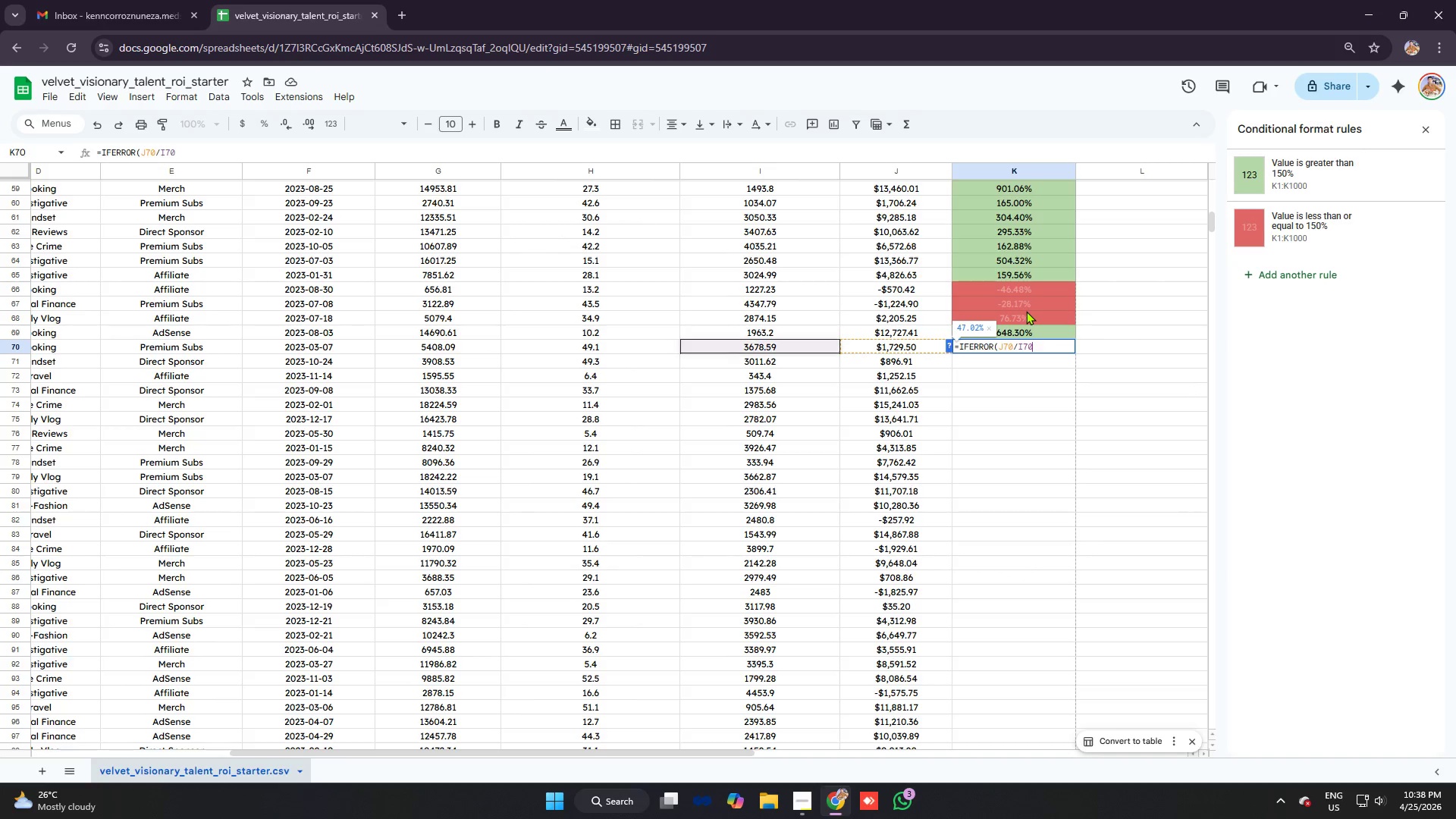 
key(Control+V)
 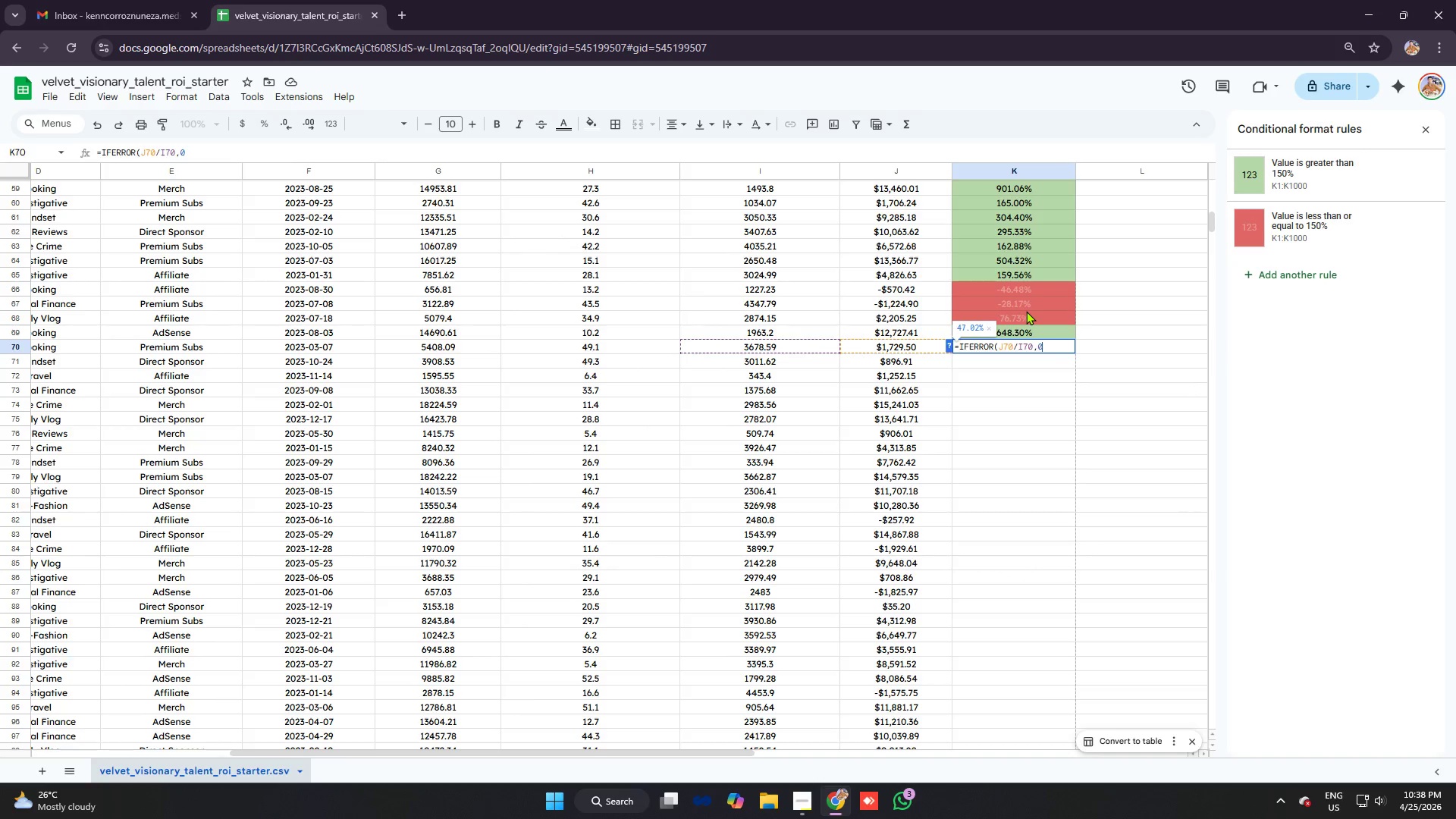 
key(Enter)
 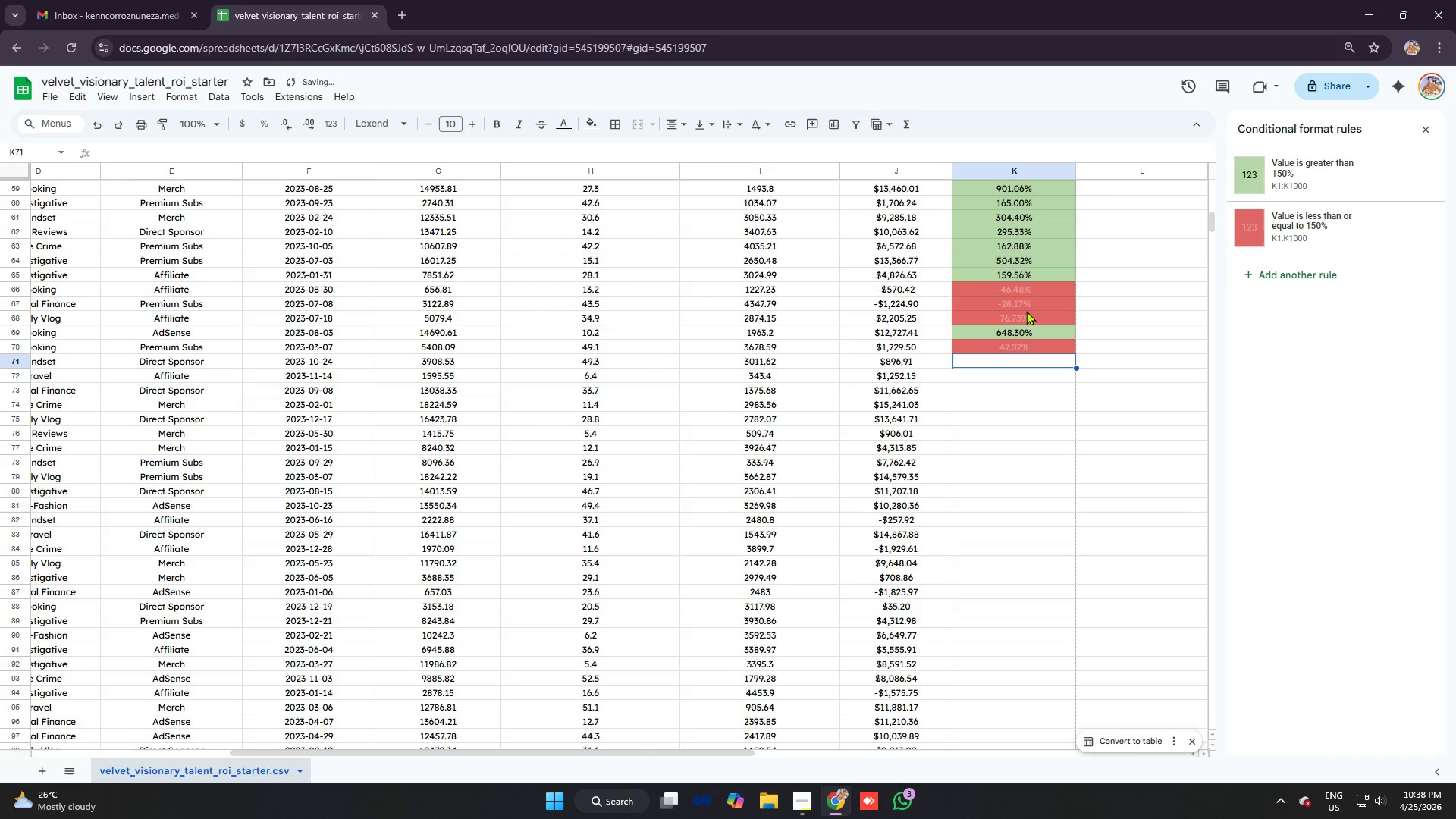 
scroll: coordinate [1026, 311], scroll_direction: down, amount: 2.0
 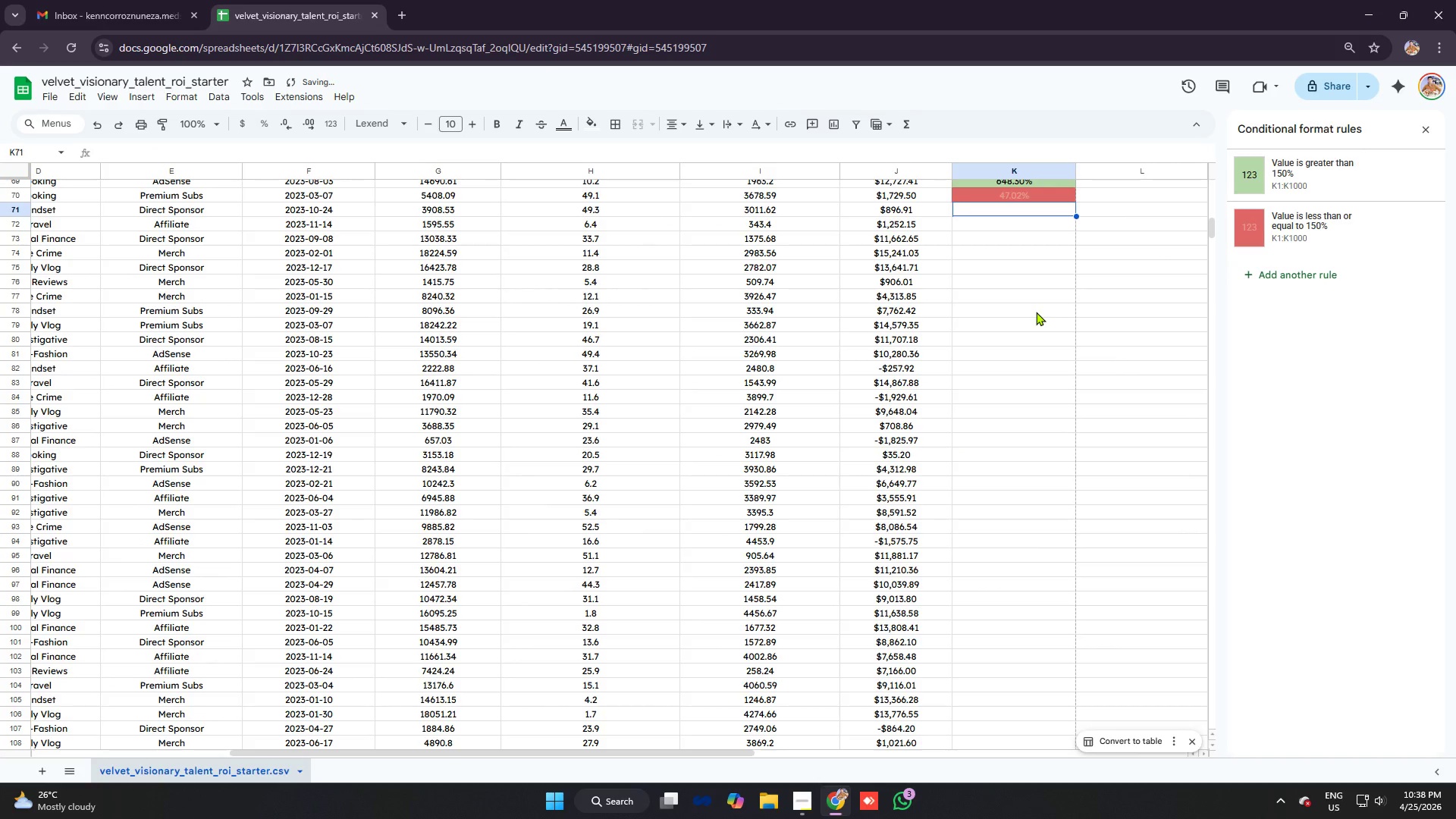 
type(=ifer)
key(Tab)
type(j71/i71)
 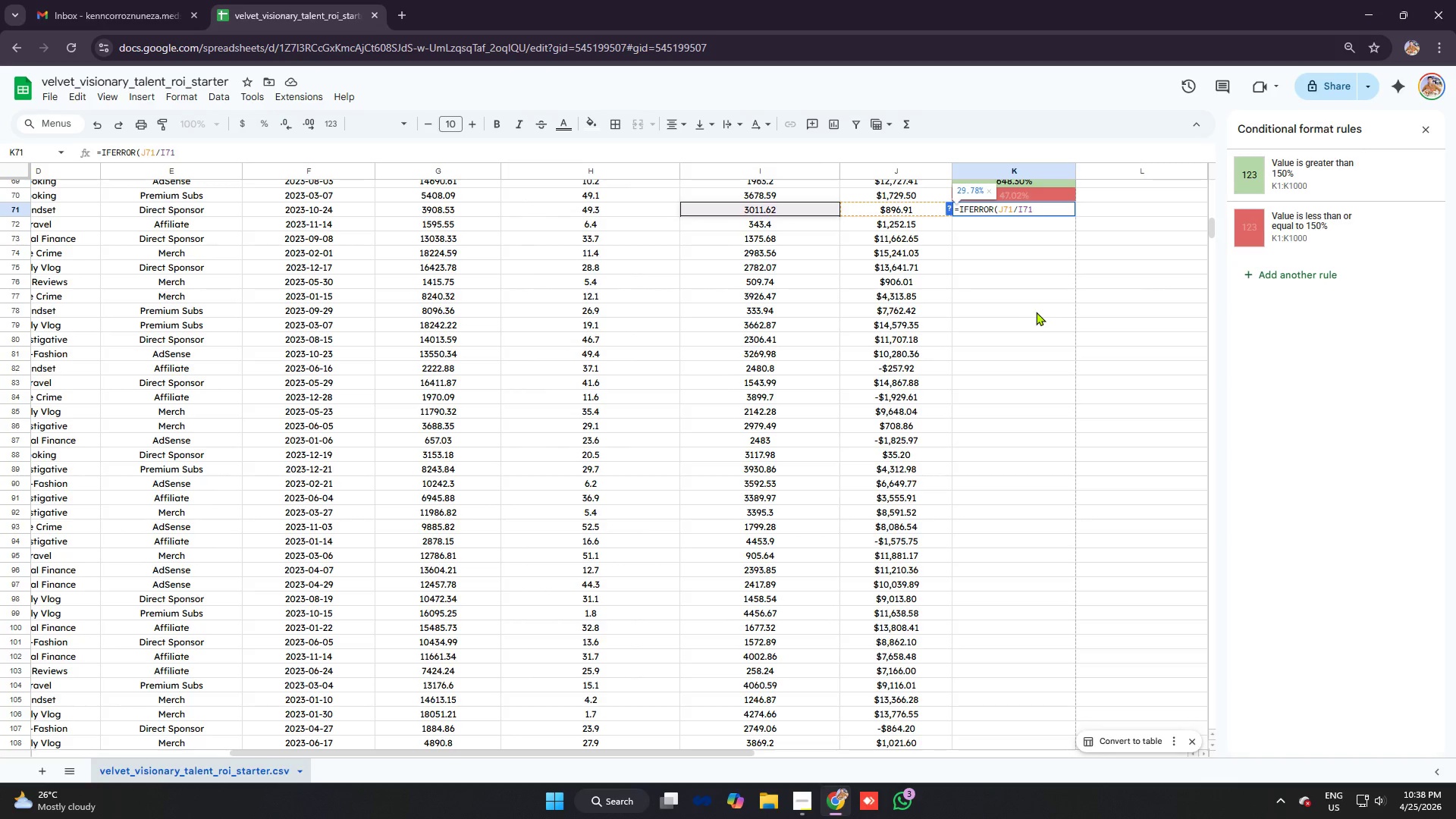 
key(Control+ControlLeft)
 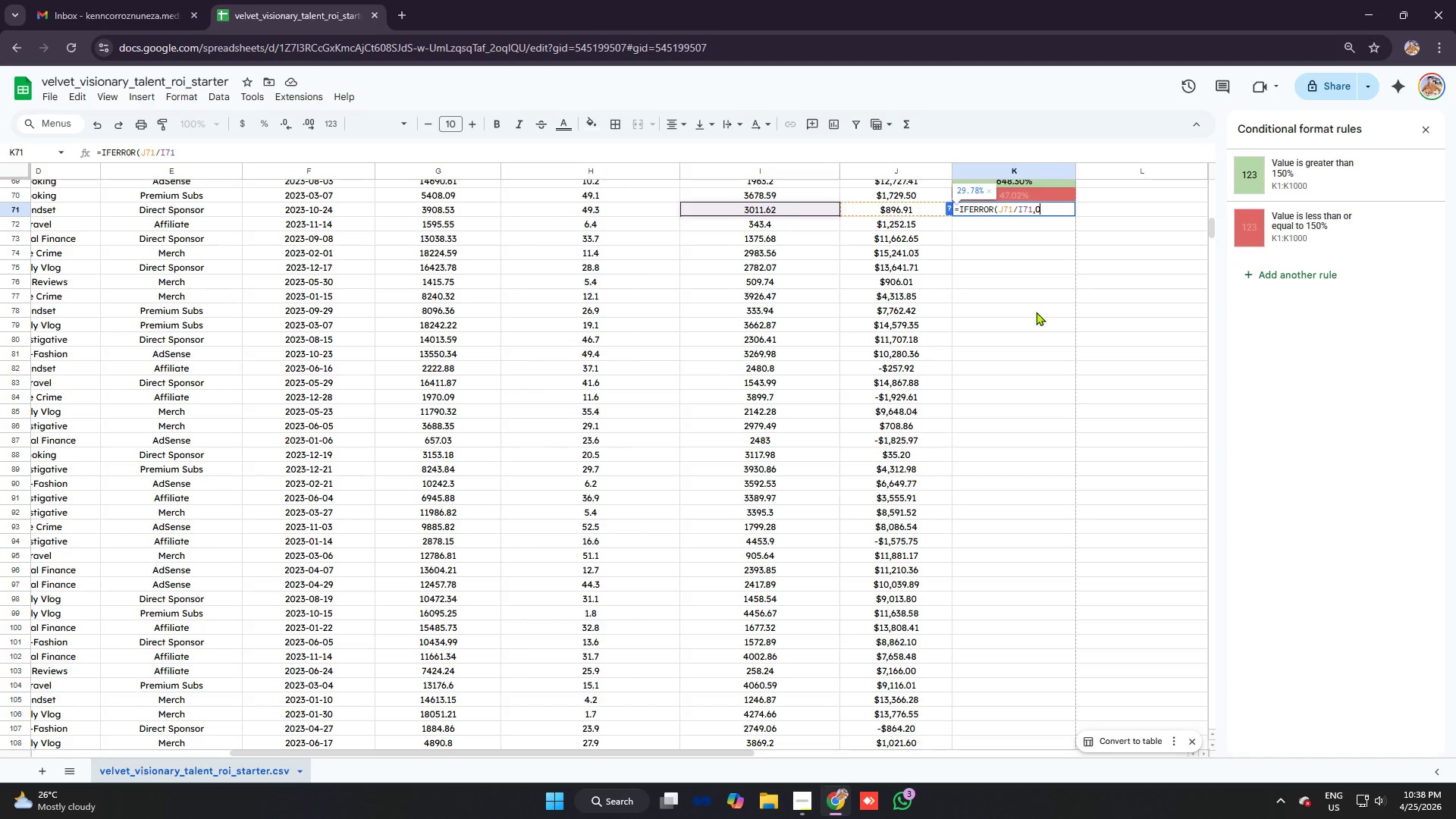 
key(Control+V)
 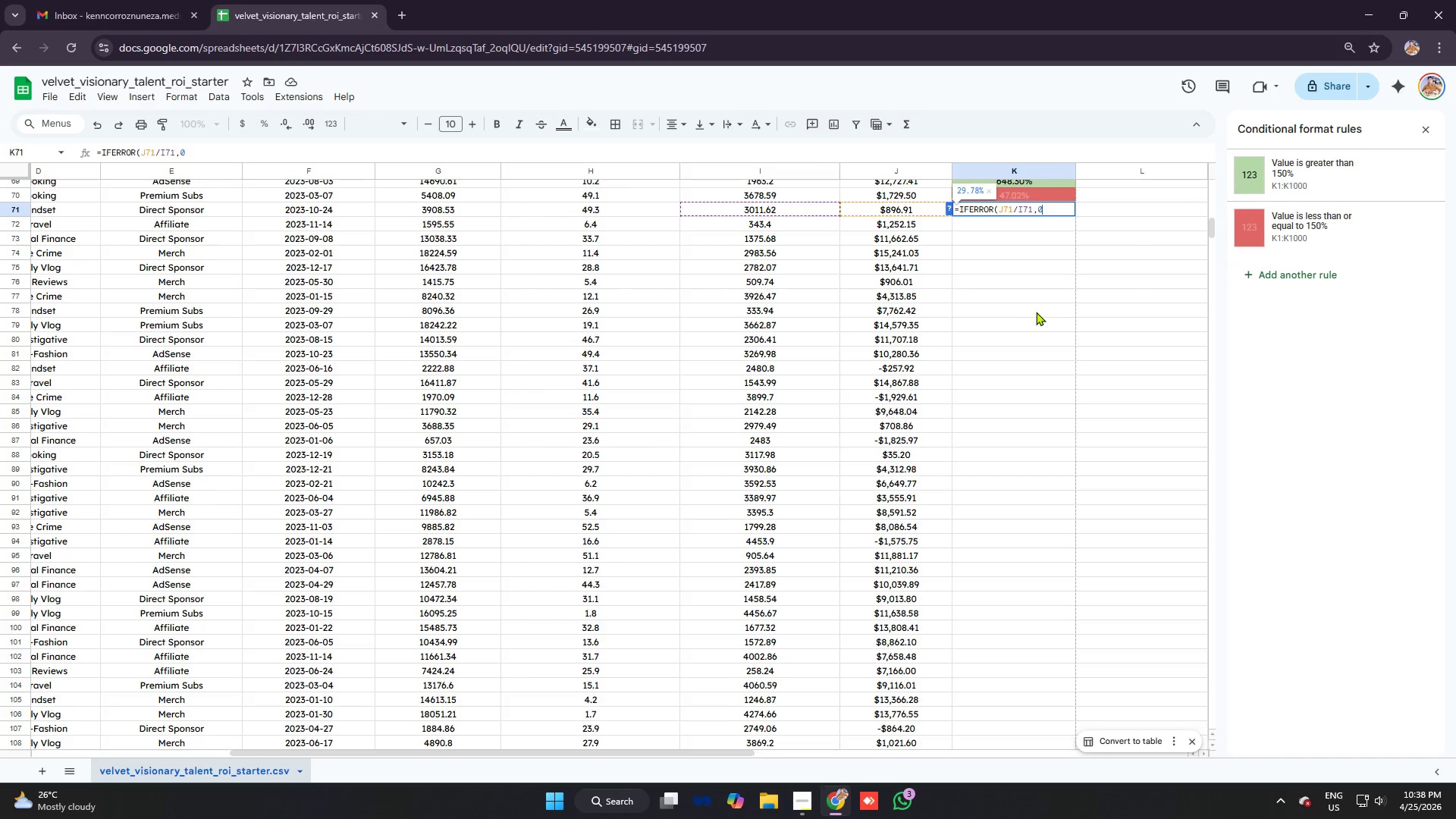 
key(Enter)
 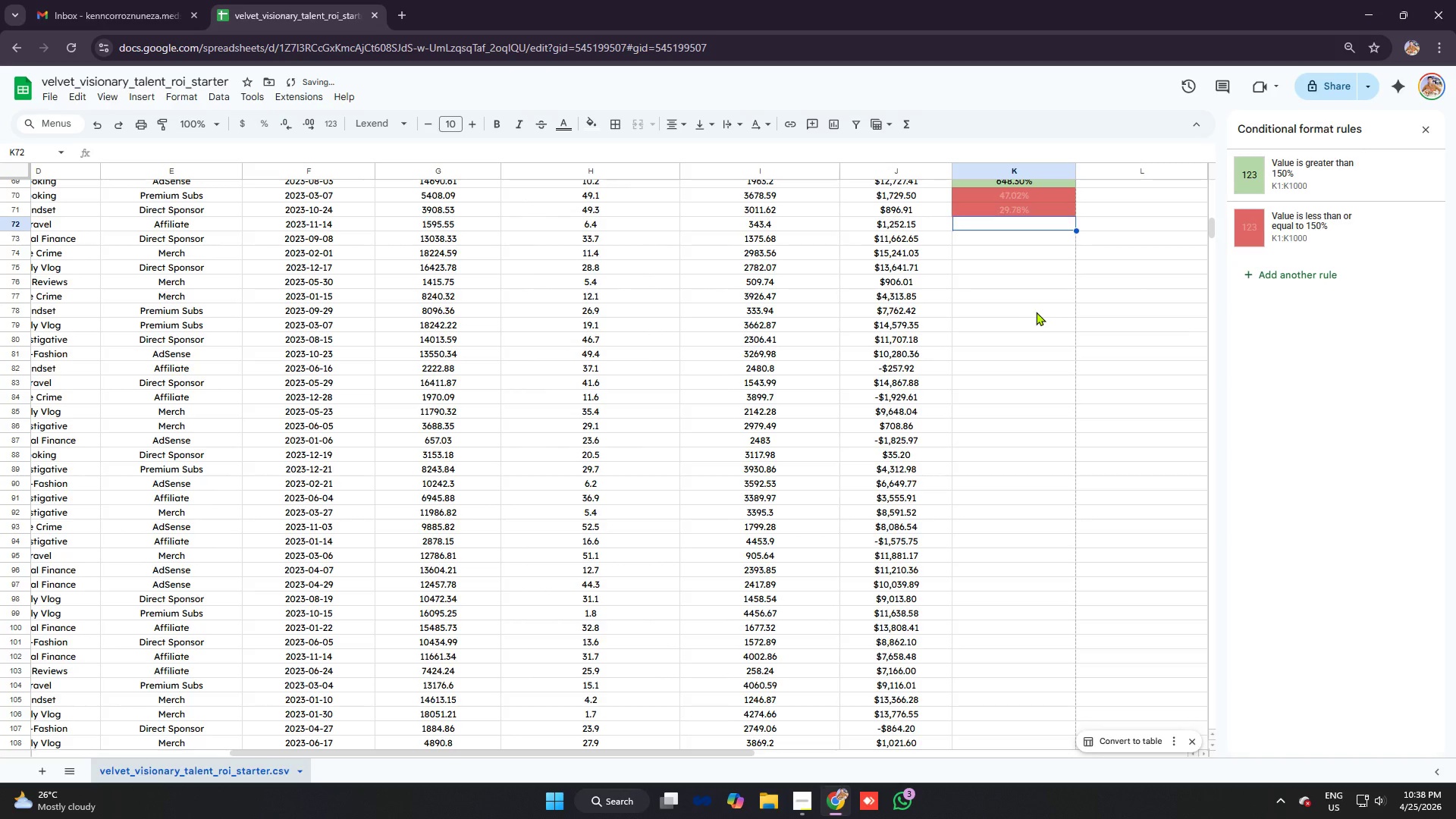 
type(=f)
key(Backspace)
type(ifer)
key(Tab)
type(j72/i72)
 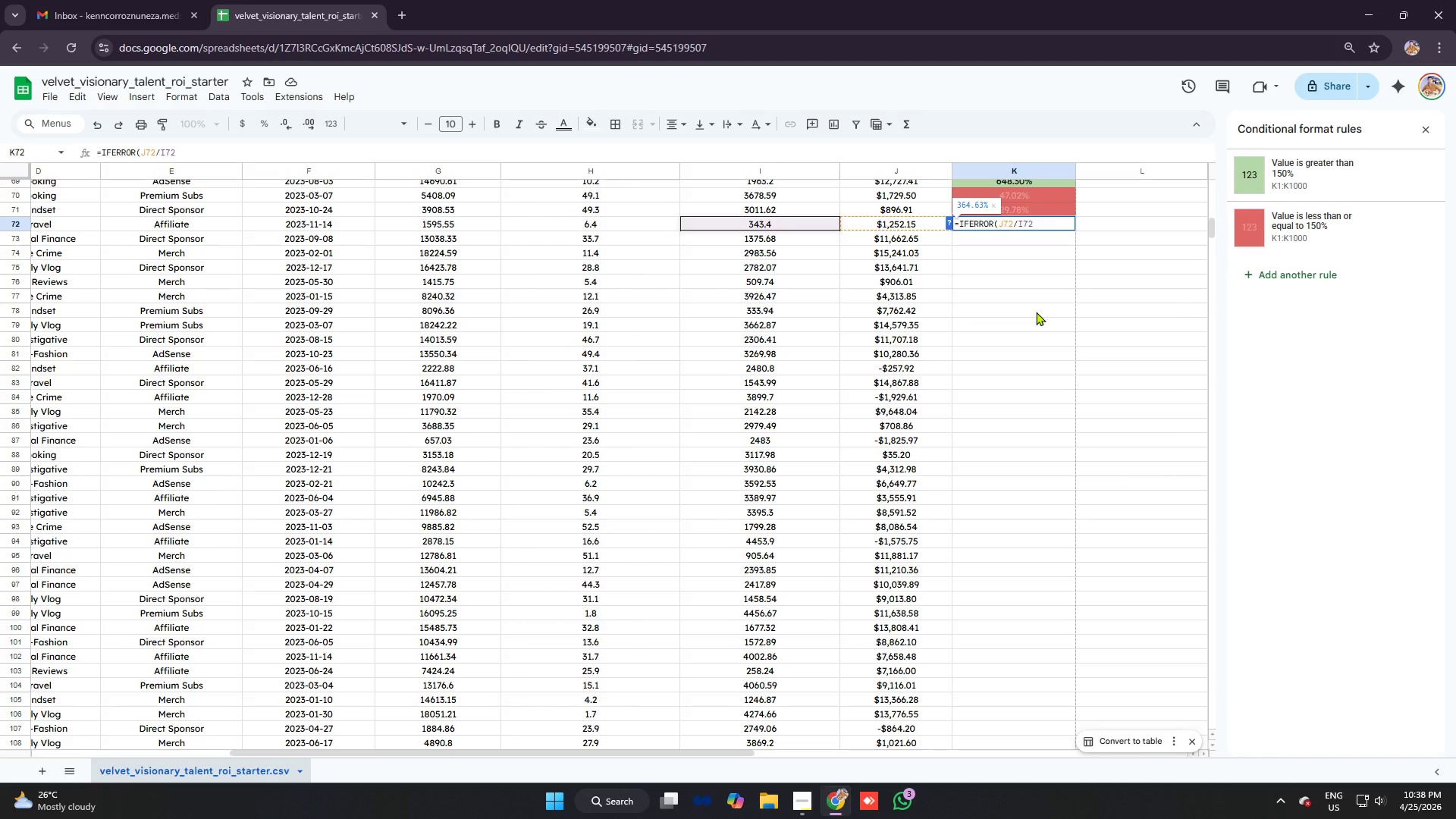 
key(Control+V)
 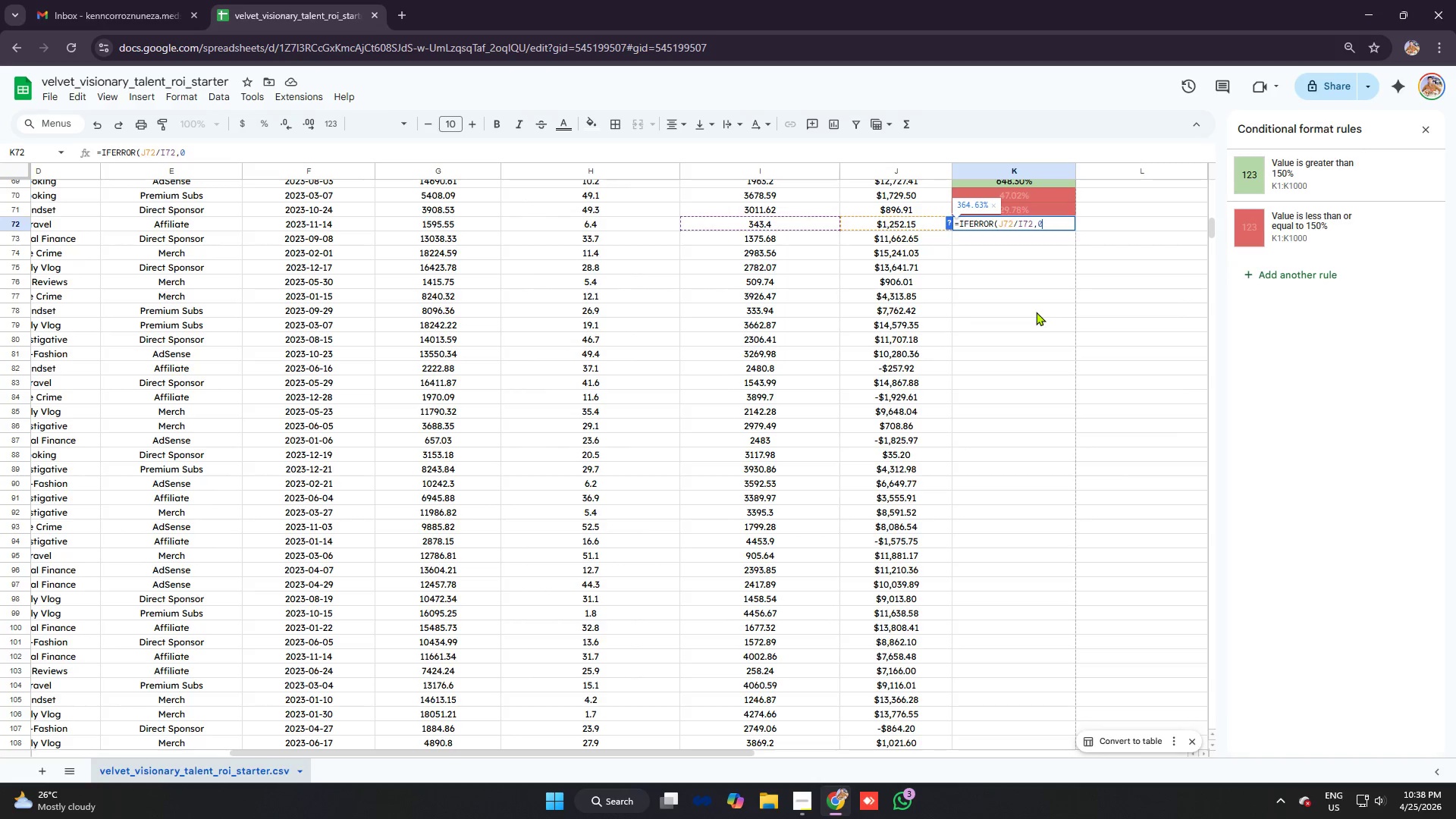 
key(Enter)
 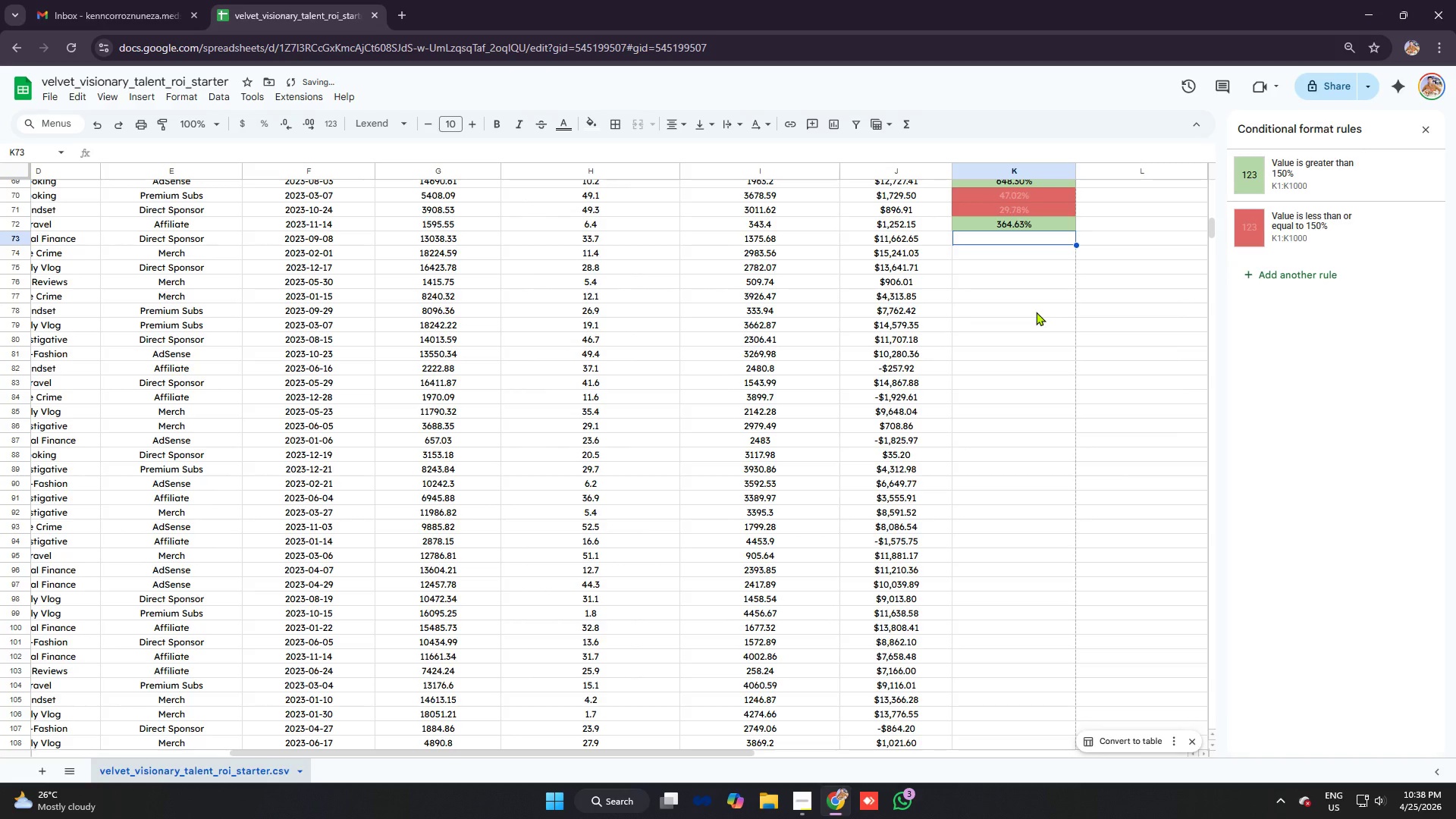 
type(=ifer)
key(Tab)
type(j73/i73)
 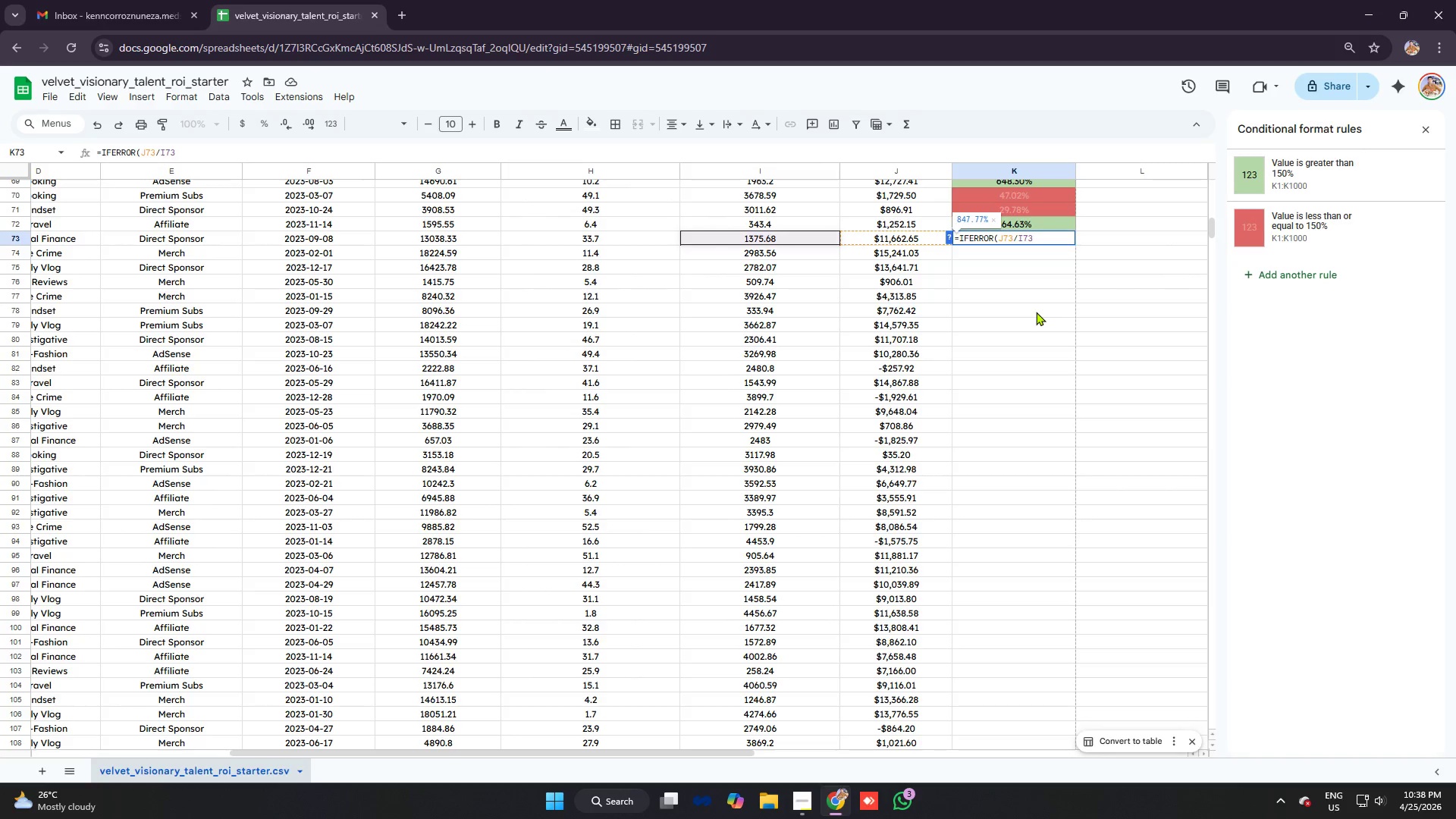 
key(Control+ControlLeft)
 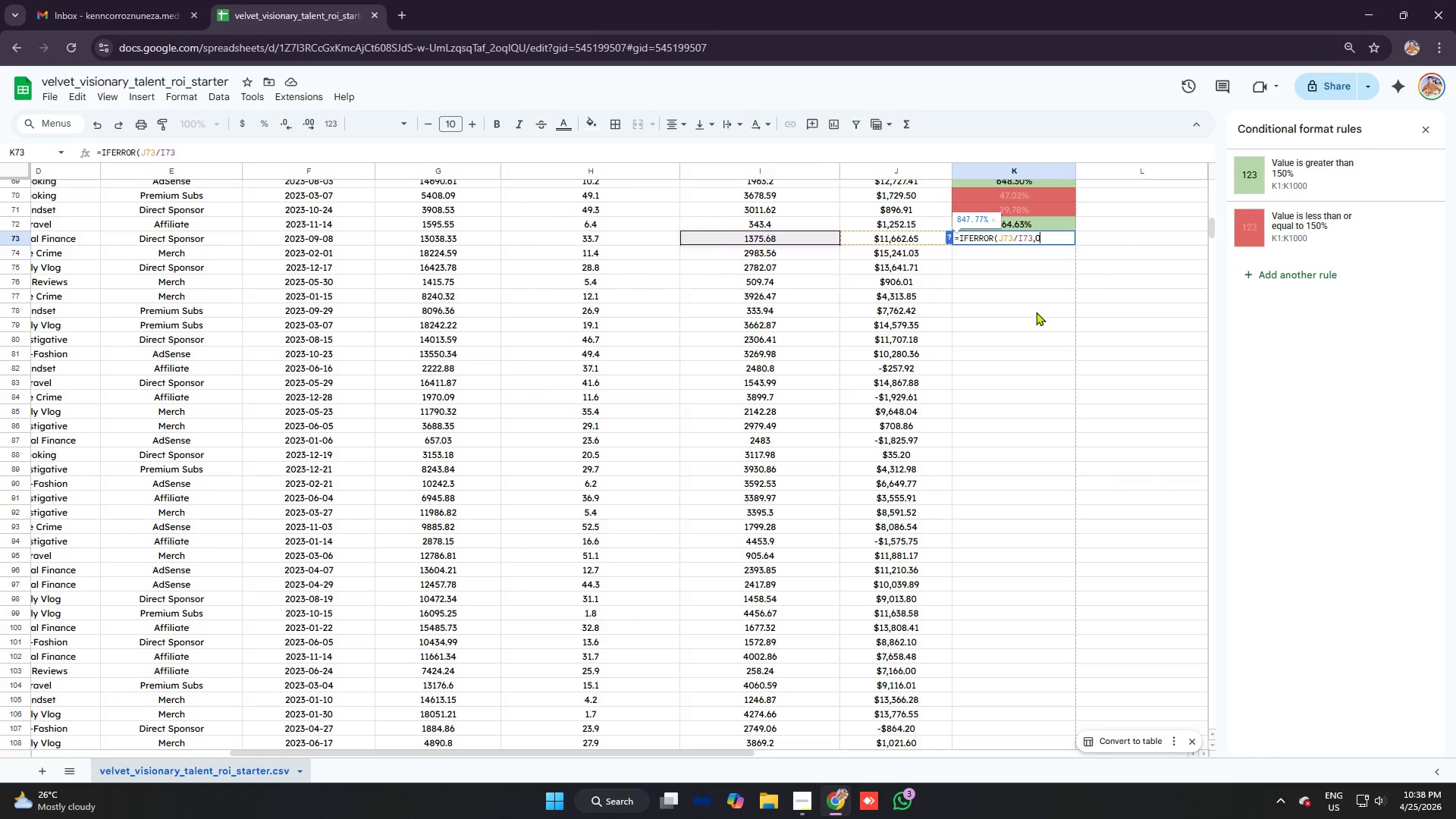 
key(Control+V)
 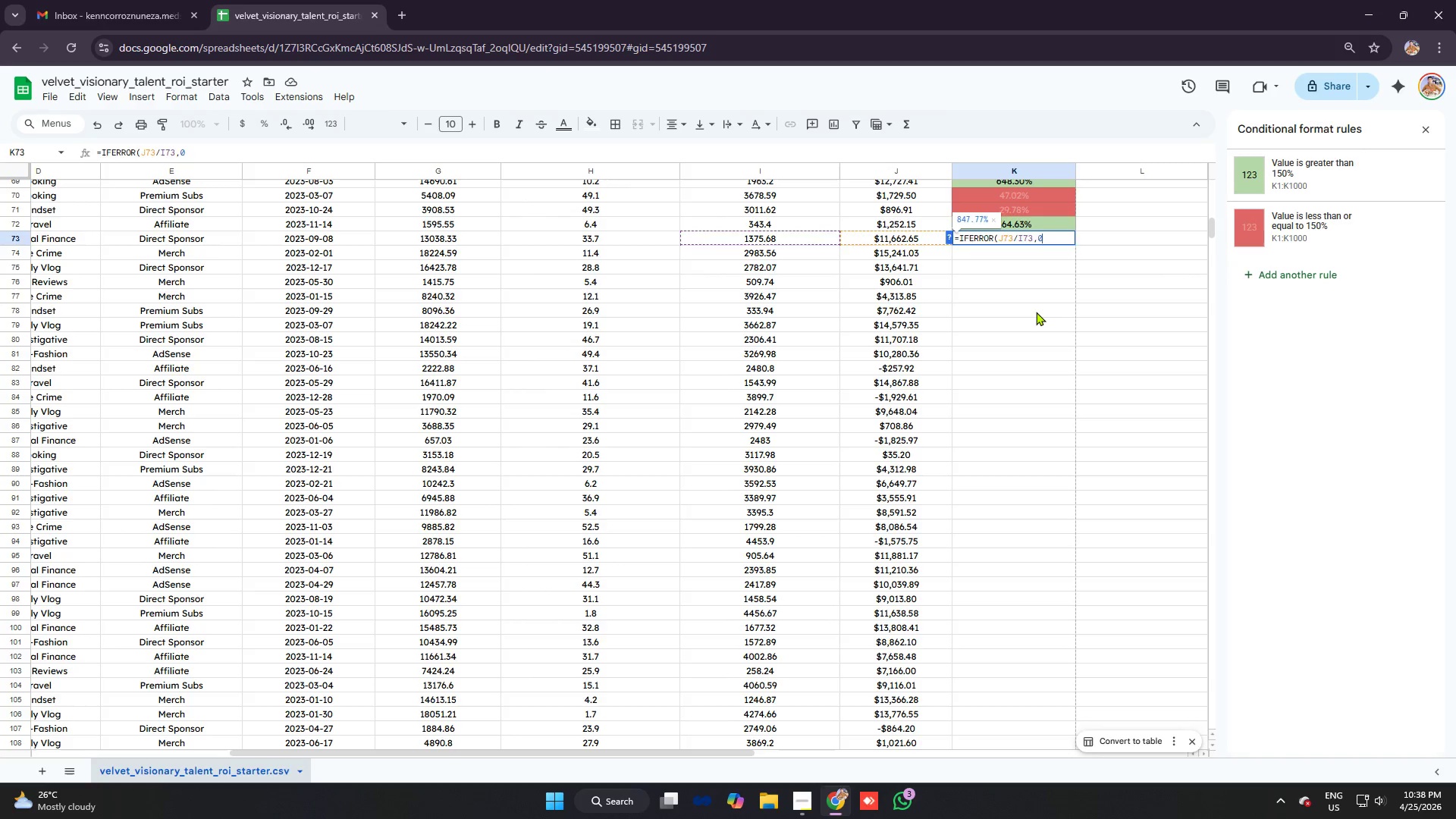 
key(Enter)
 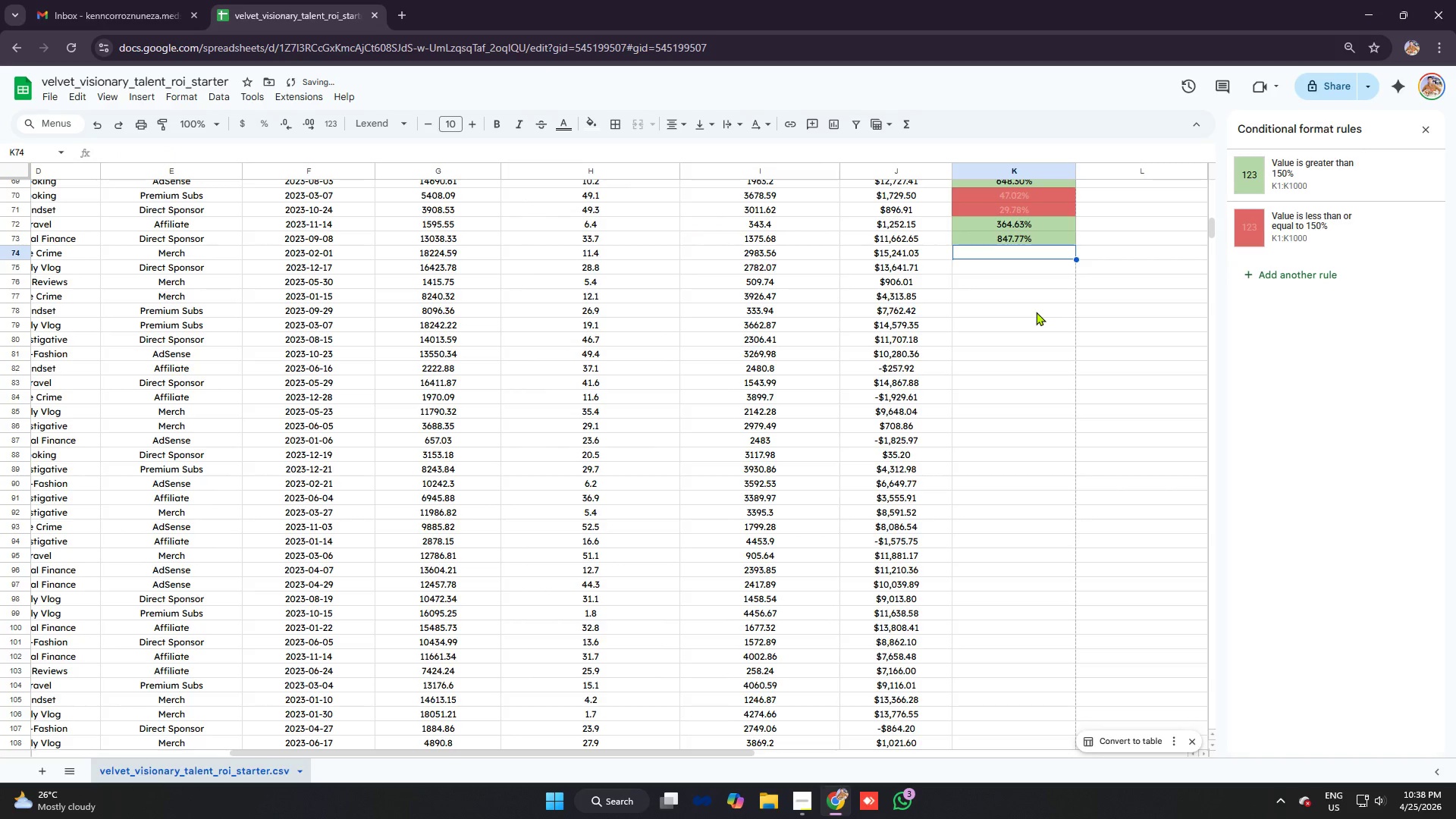 
type(=ifer)
key(Tab)
type(j74/i74)
 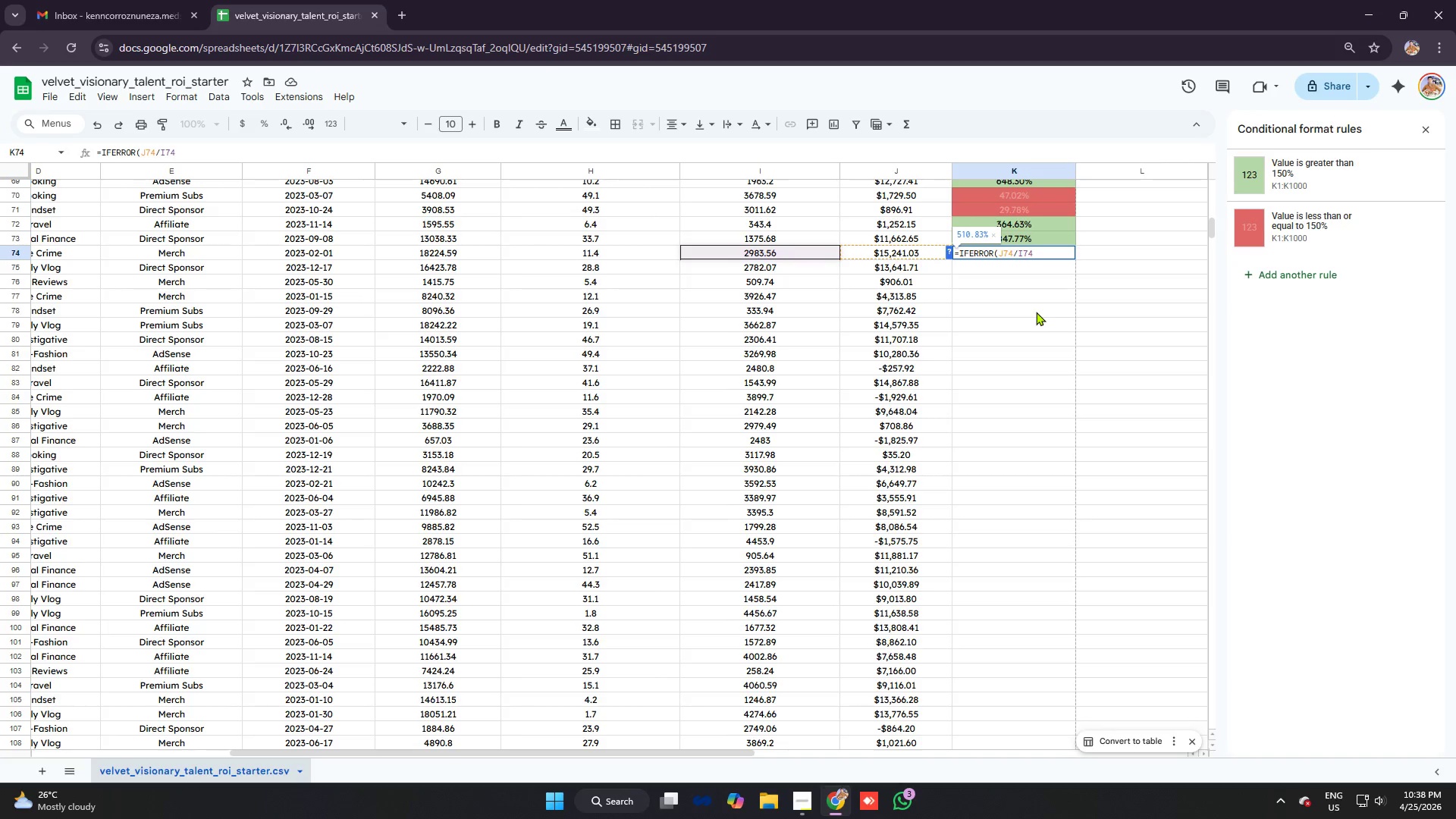 
key(Control+V)
 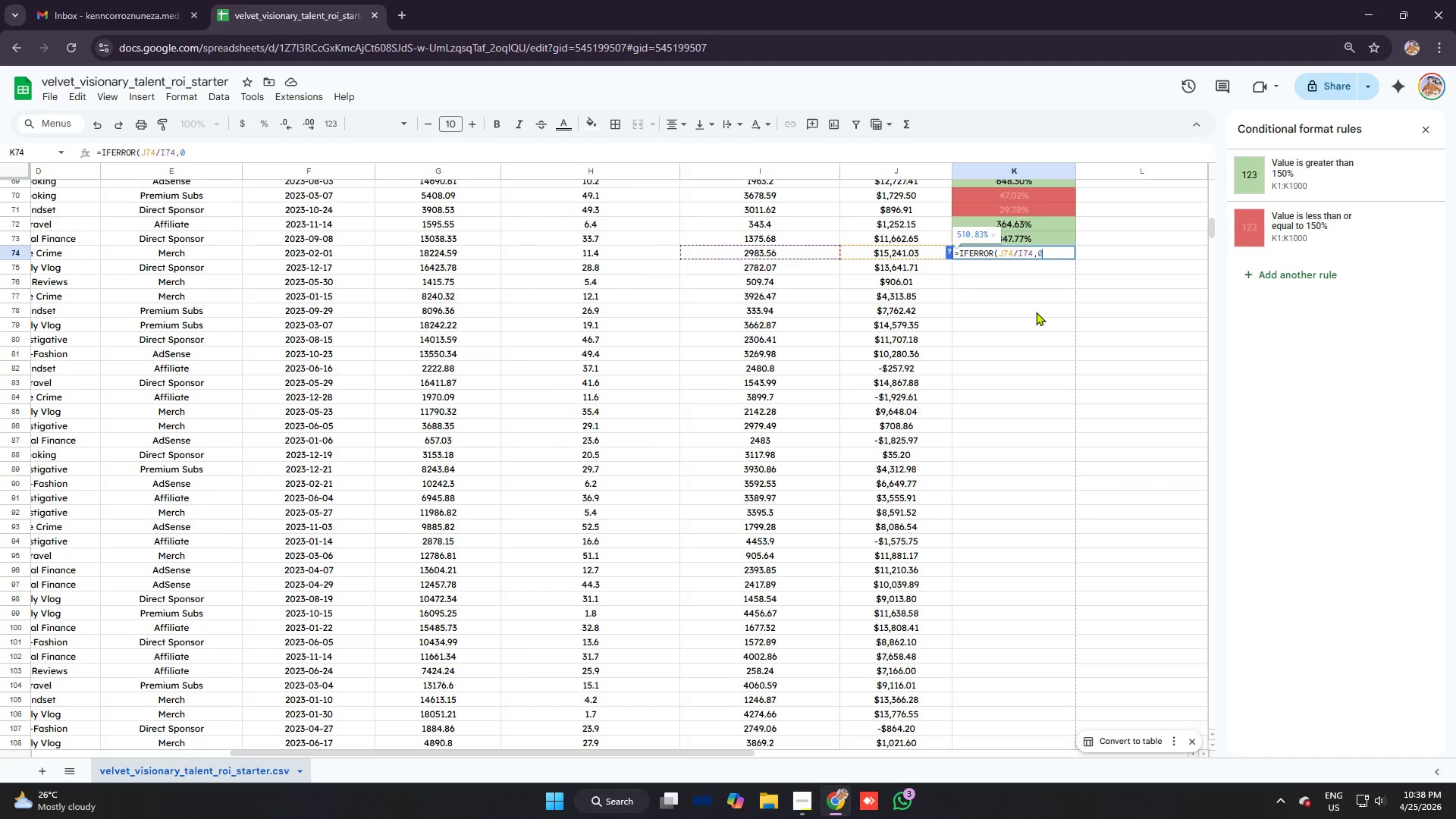 
key(Enter)
 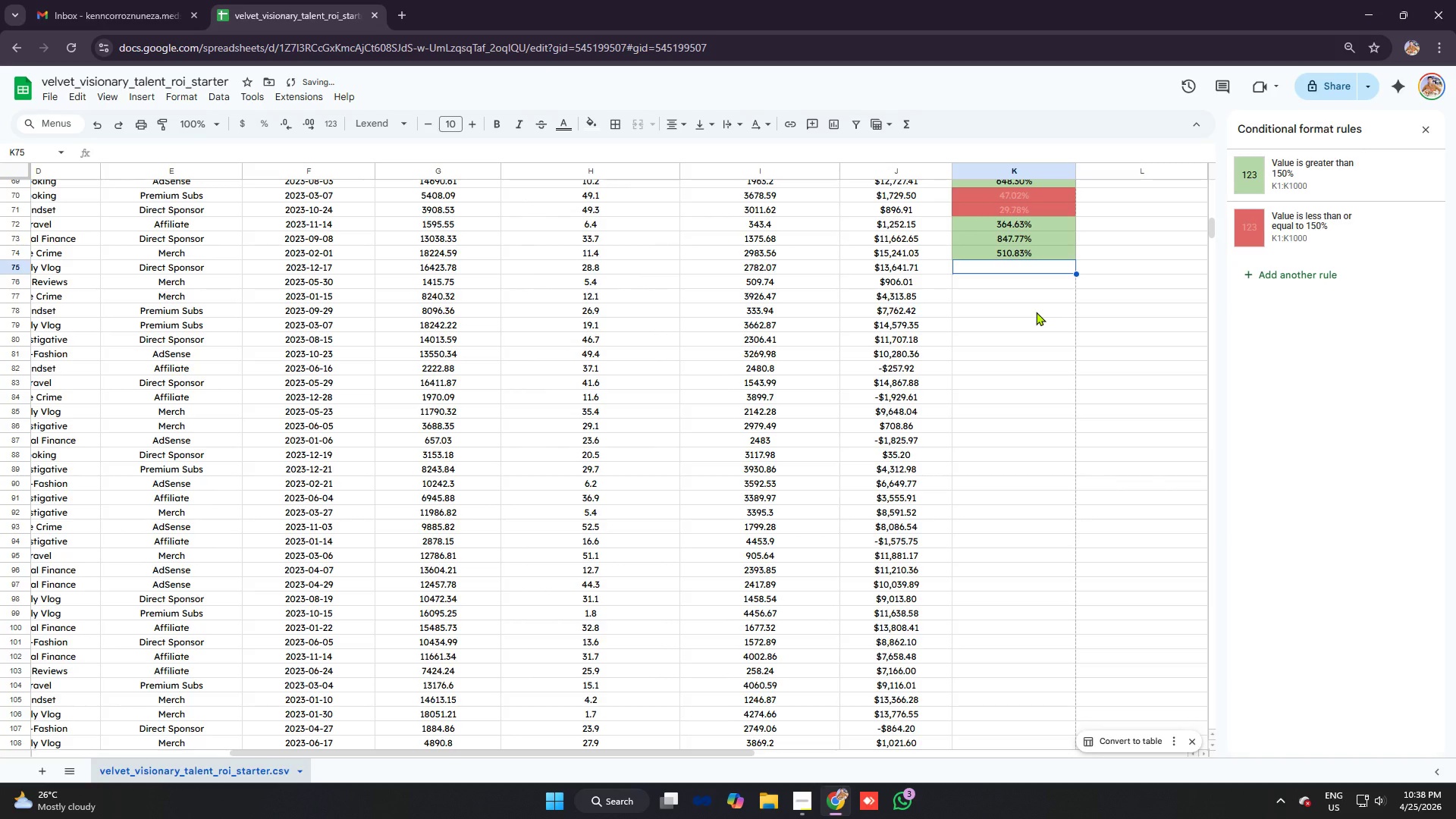 
type(=ifer)
key(Tab)
type(j75/i75)
 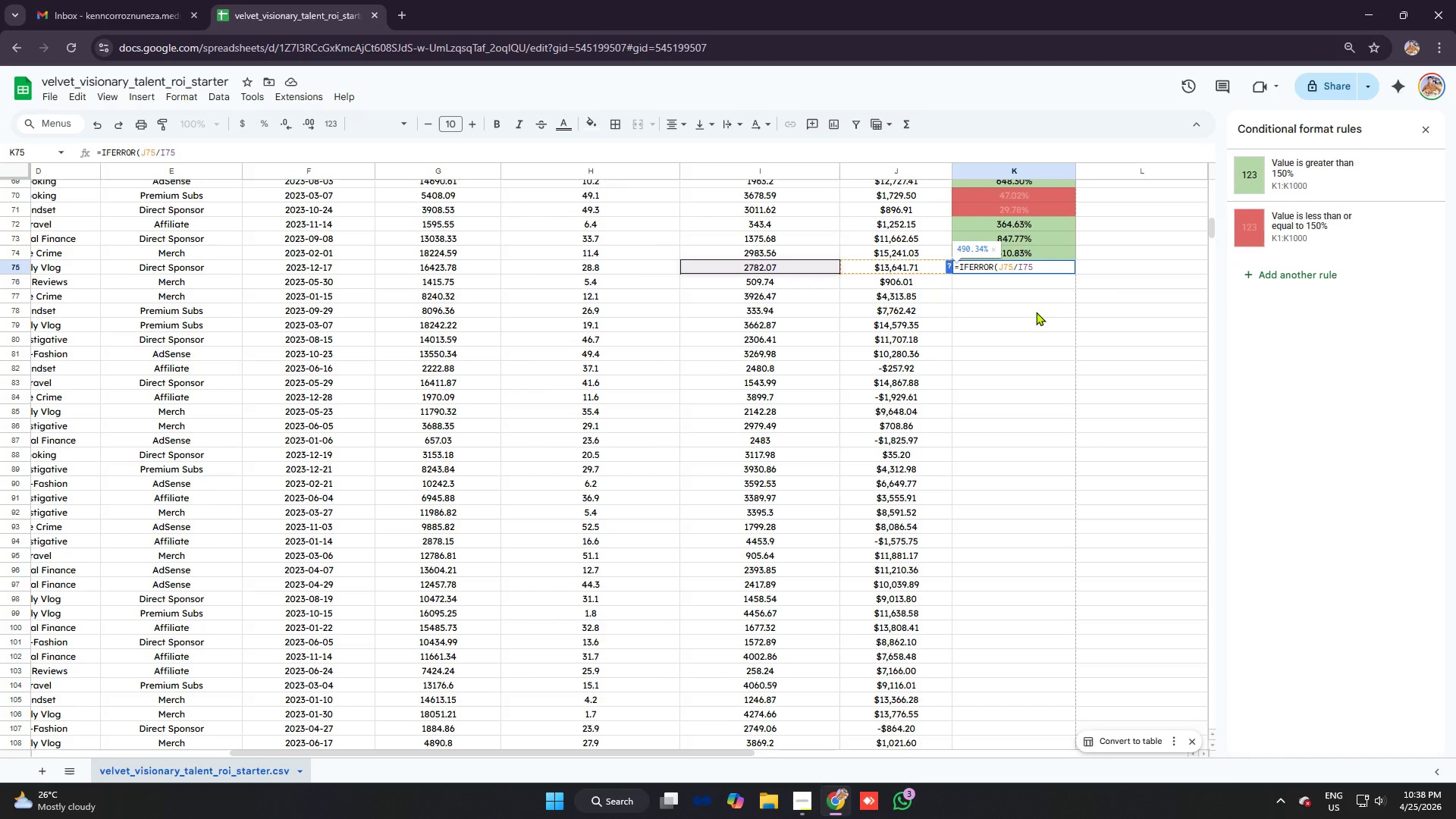 
key(Control+B)
 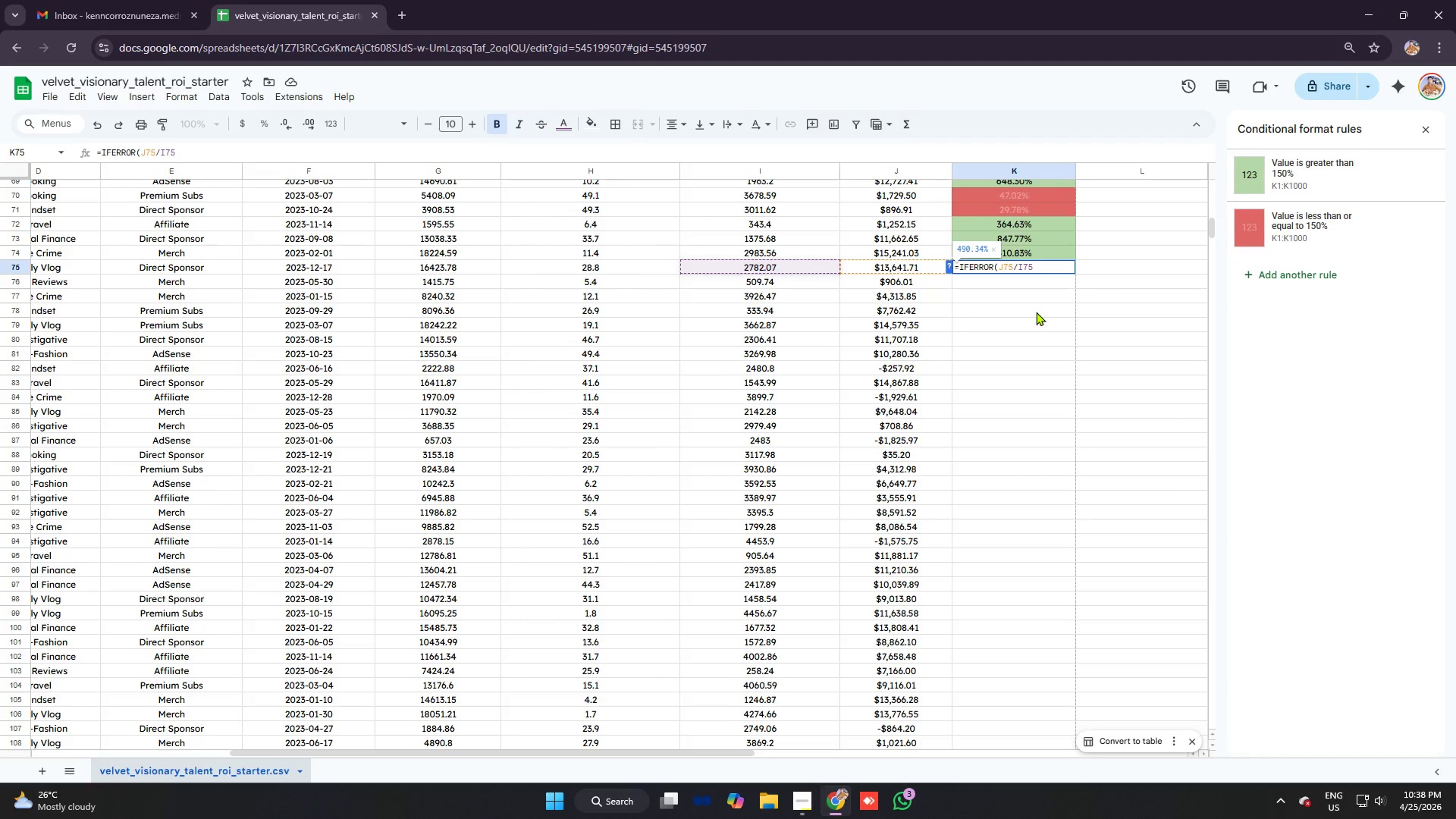 
hold_key(key=ControlLeft, duration=0.67)
 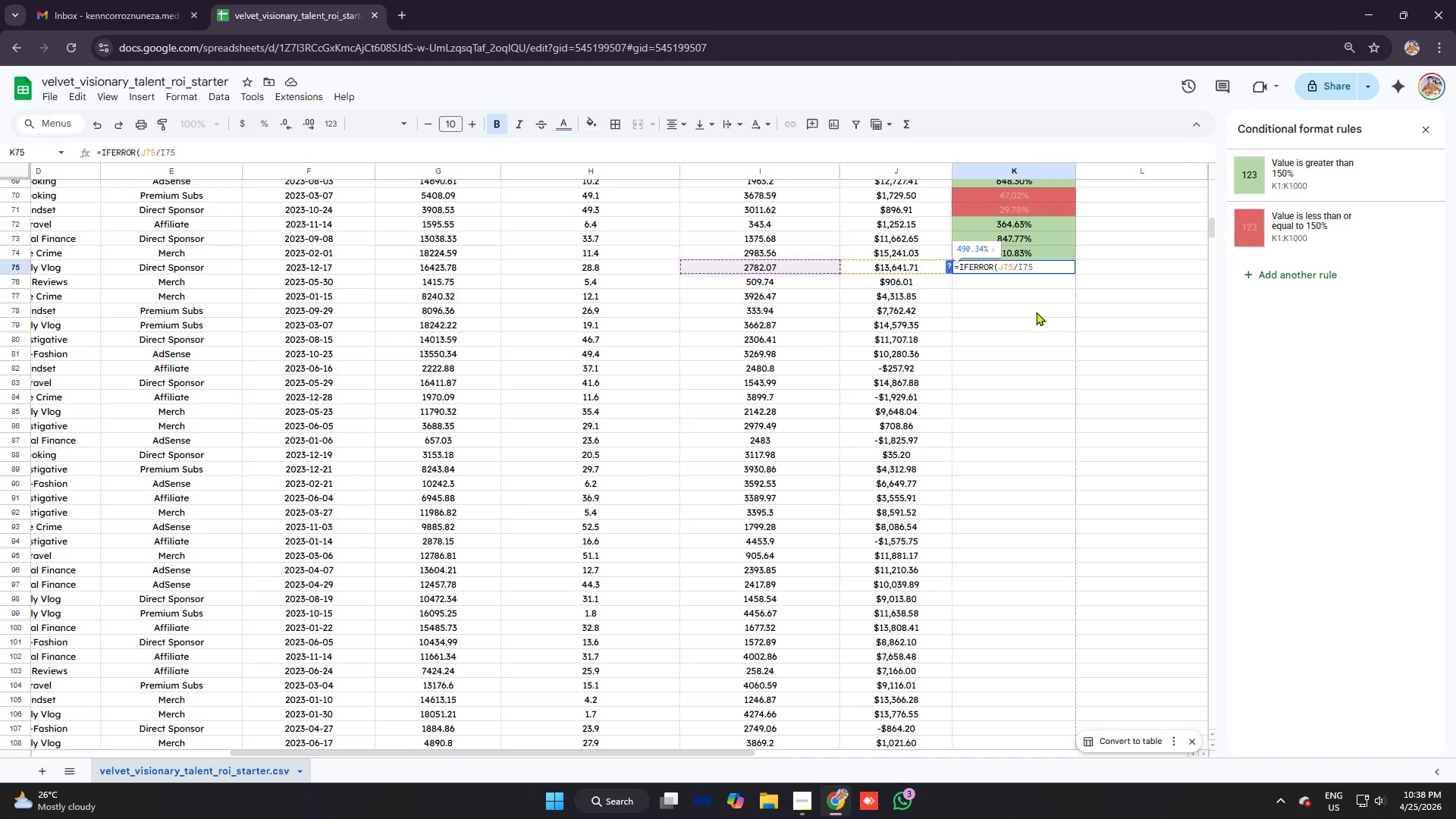 
key(Control+ControlLeft)
 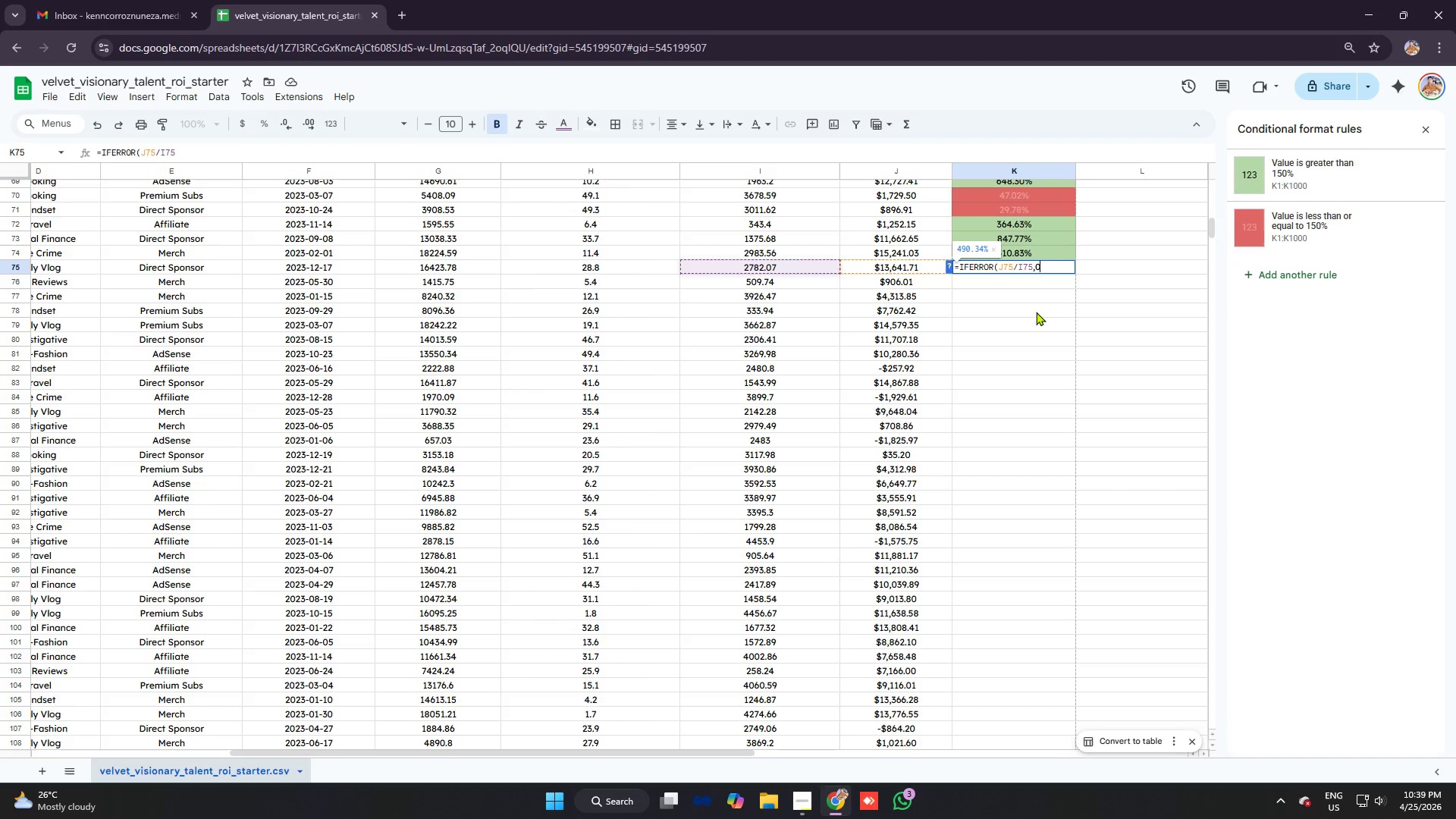 
key(Control+V)
 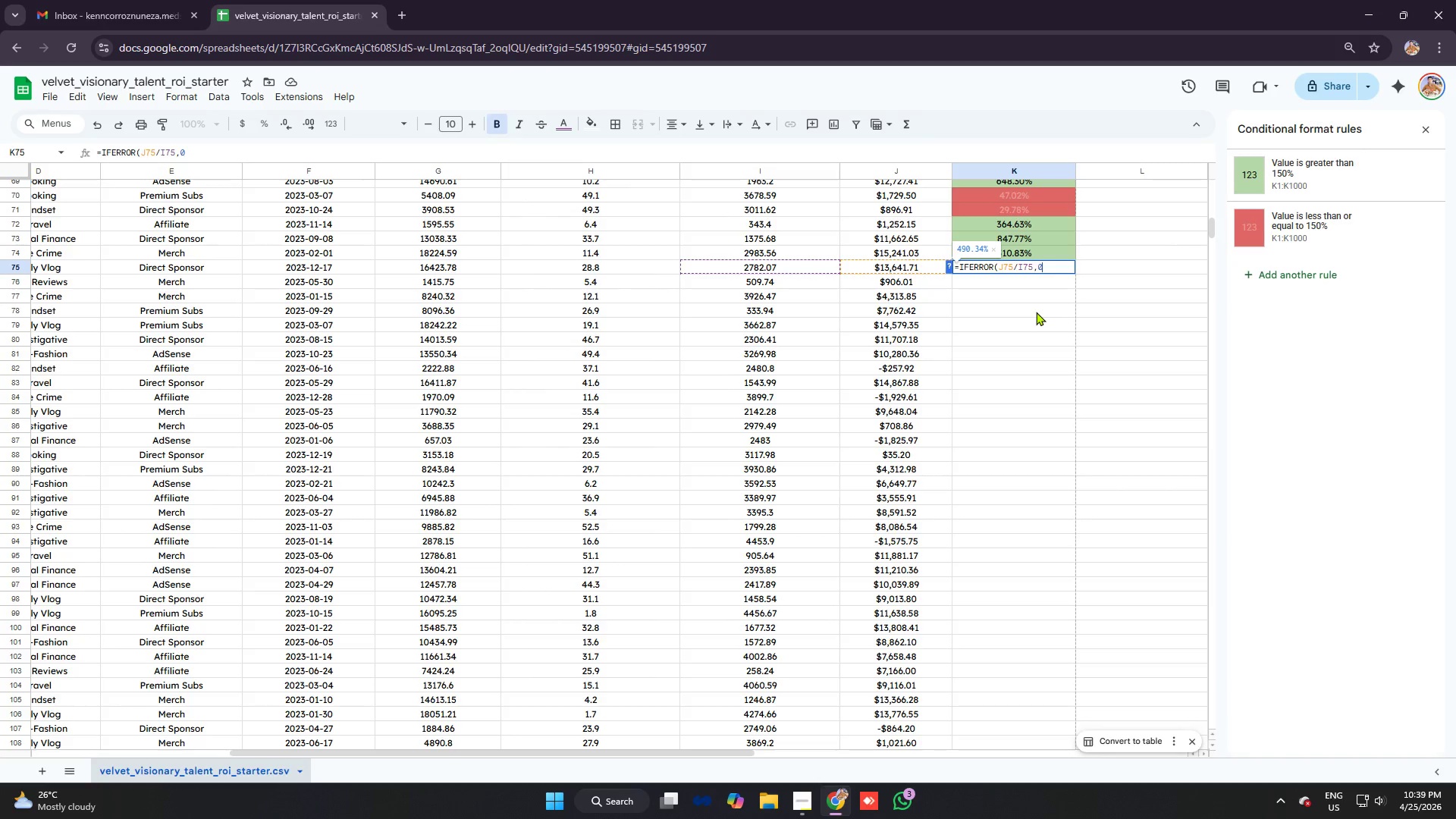 
key(Enter)
 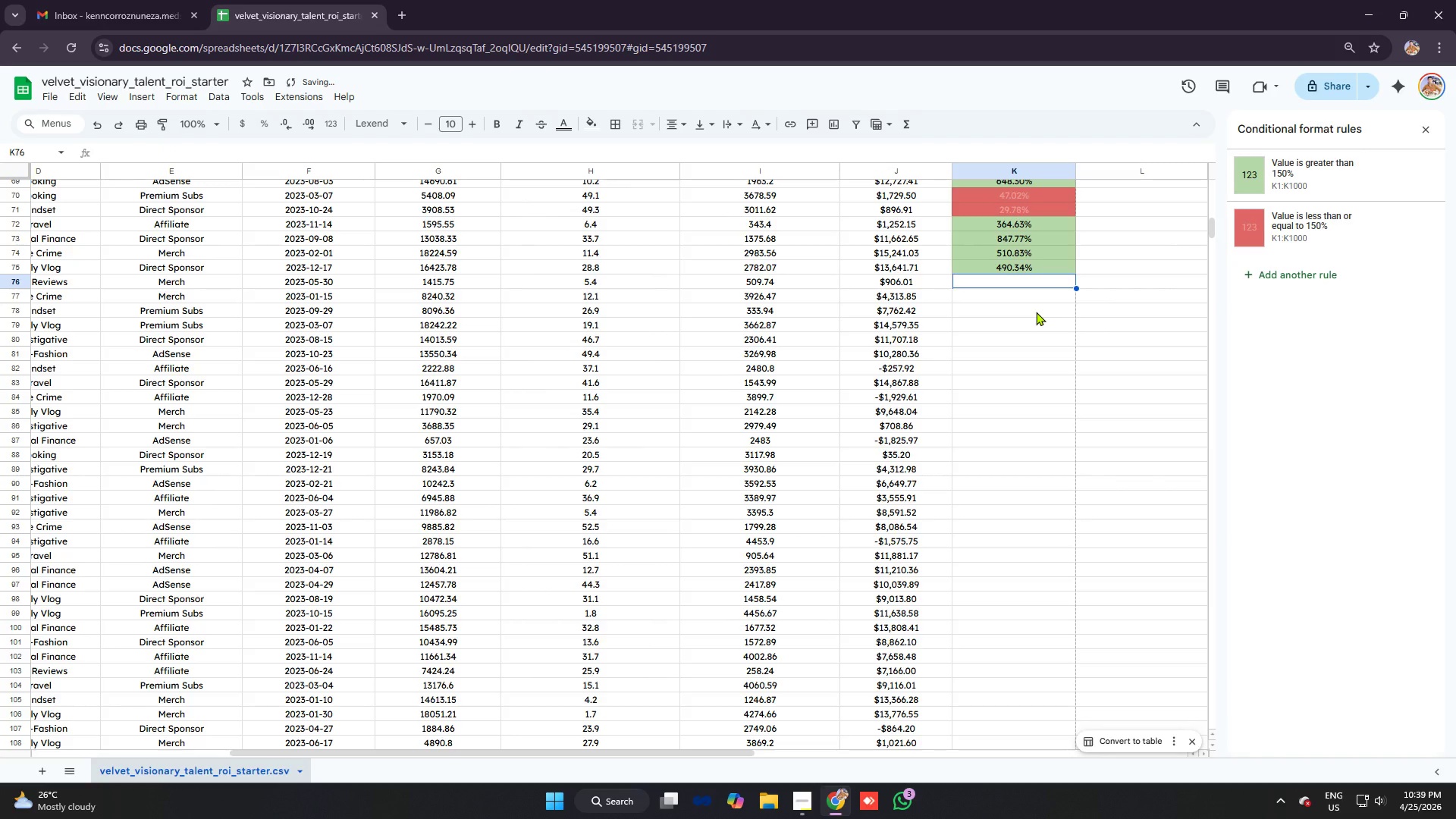 
type(=ifer)
key(Tab)
type(j76/i76)
 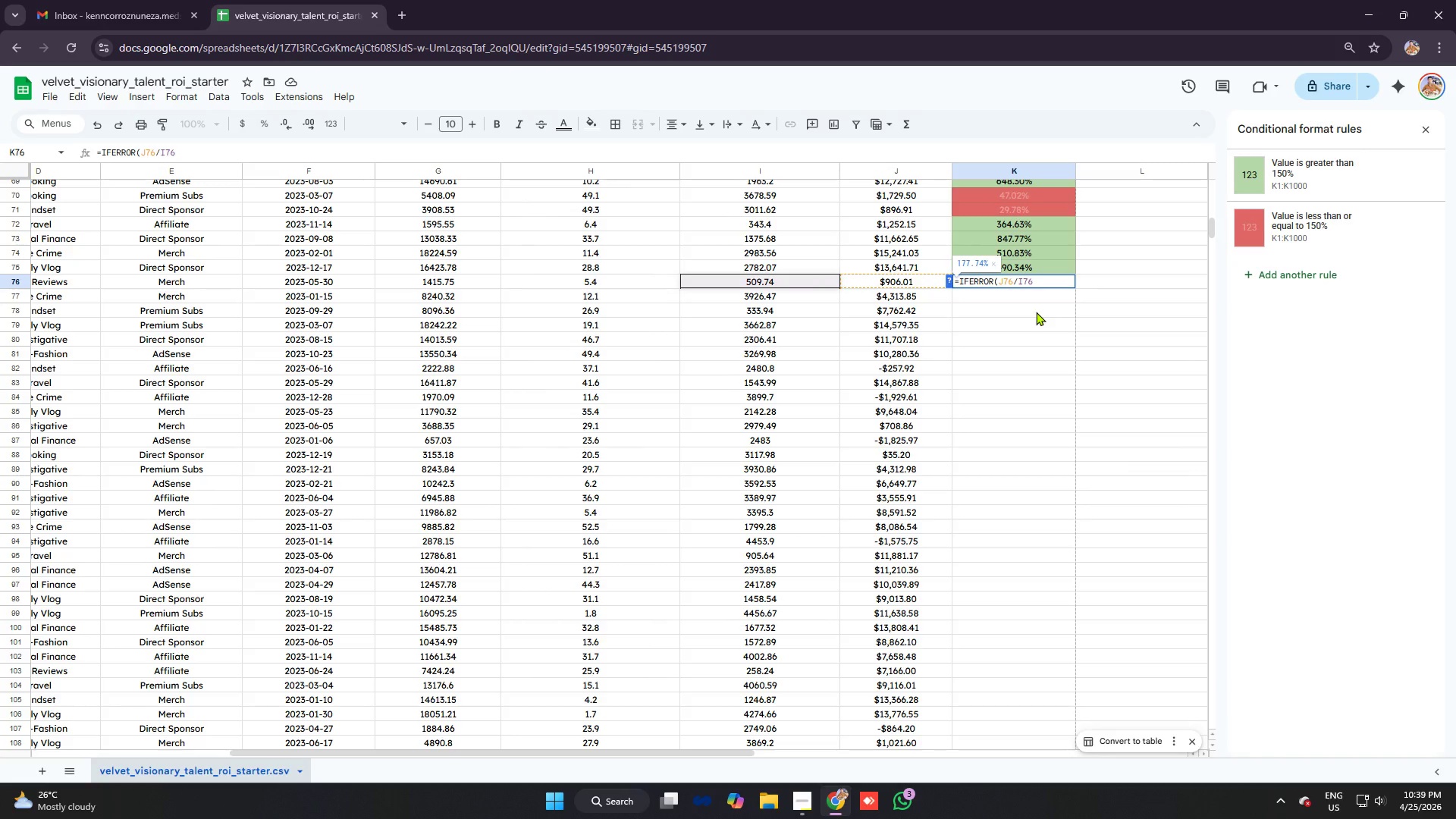 
key(Control+ControlLeft)
 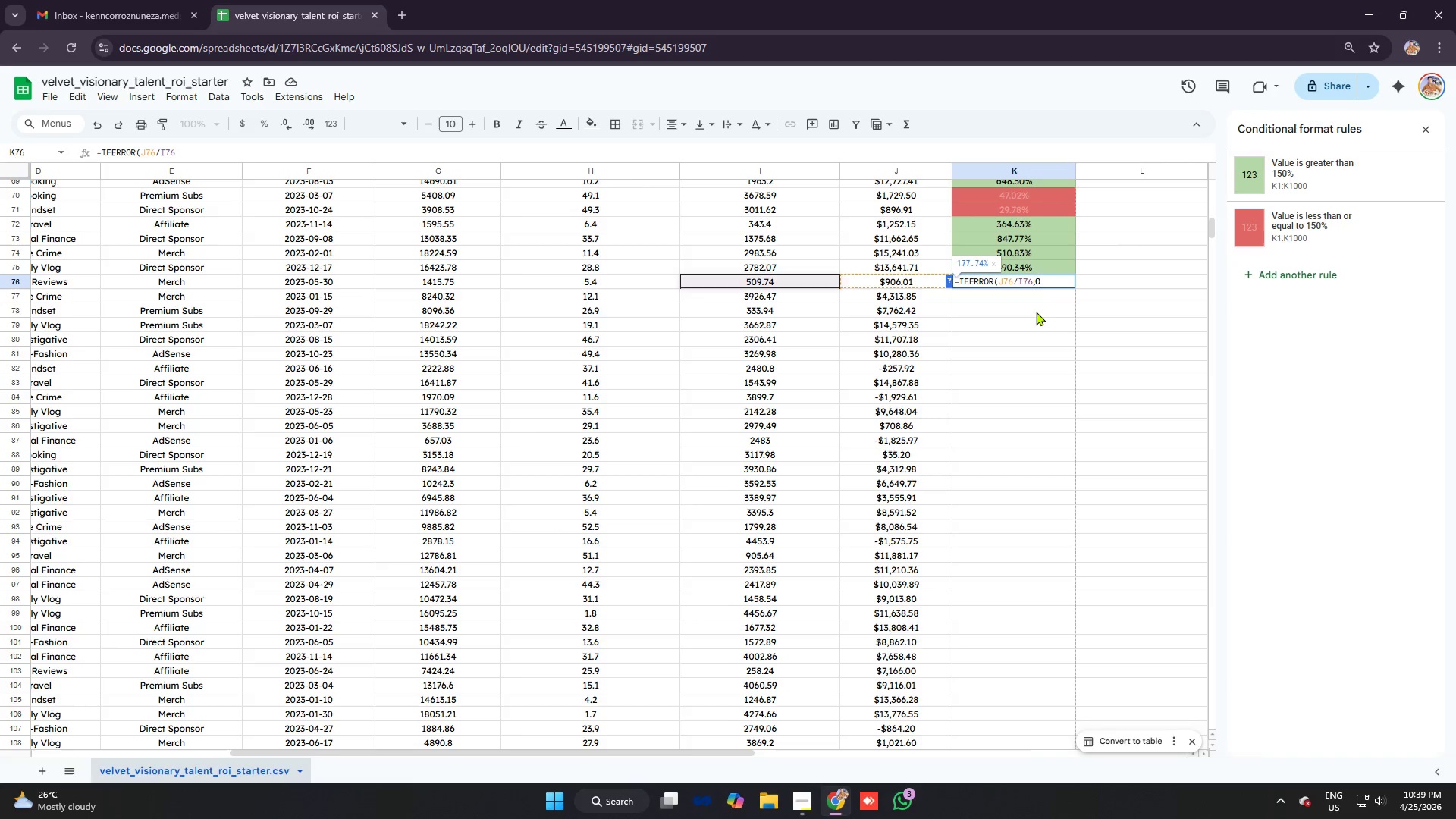 
key(Control+V)
 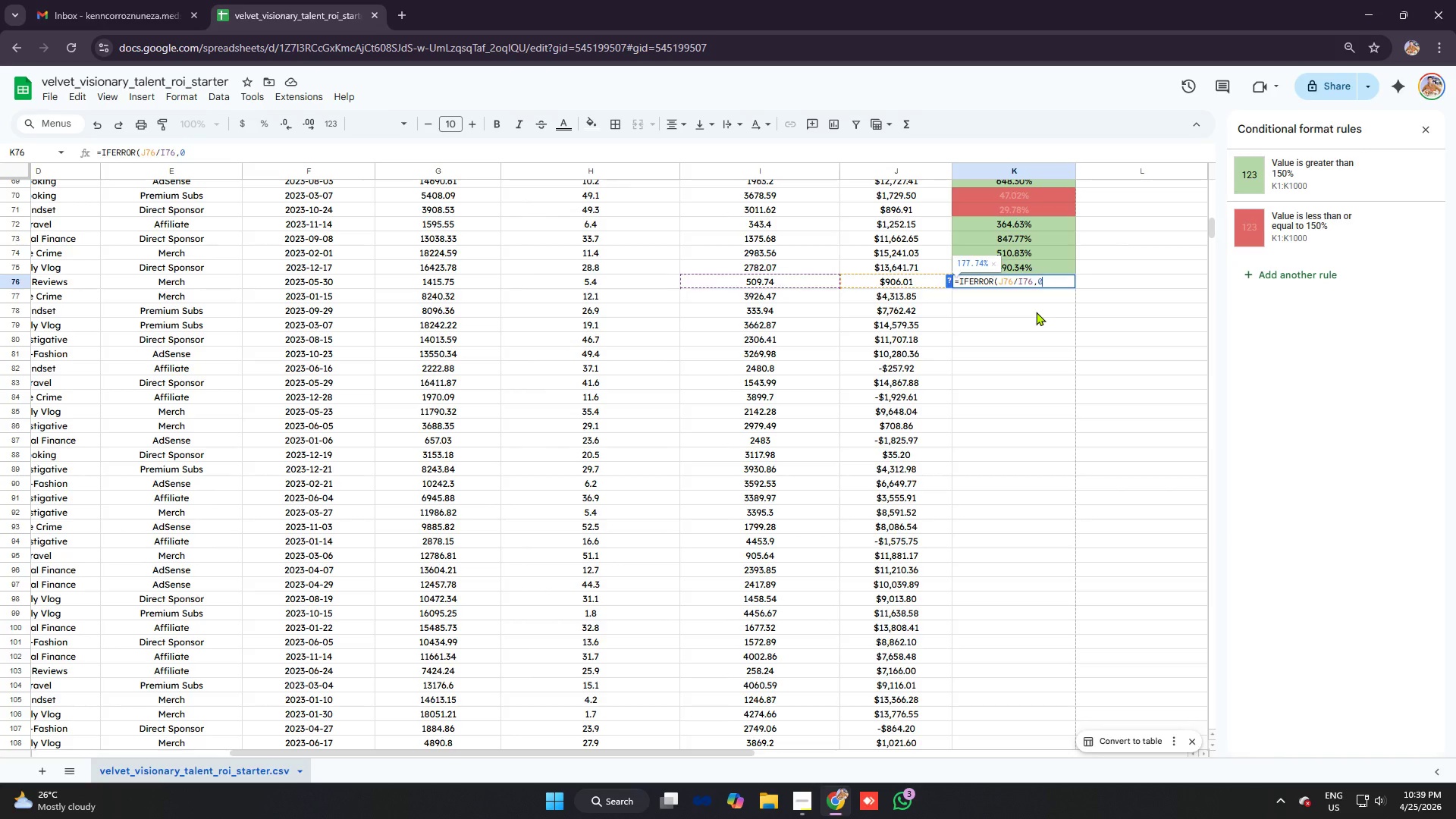 
key(Enter)
 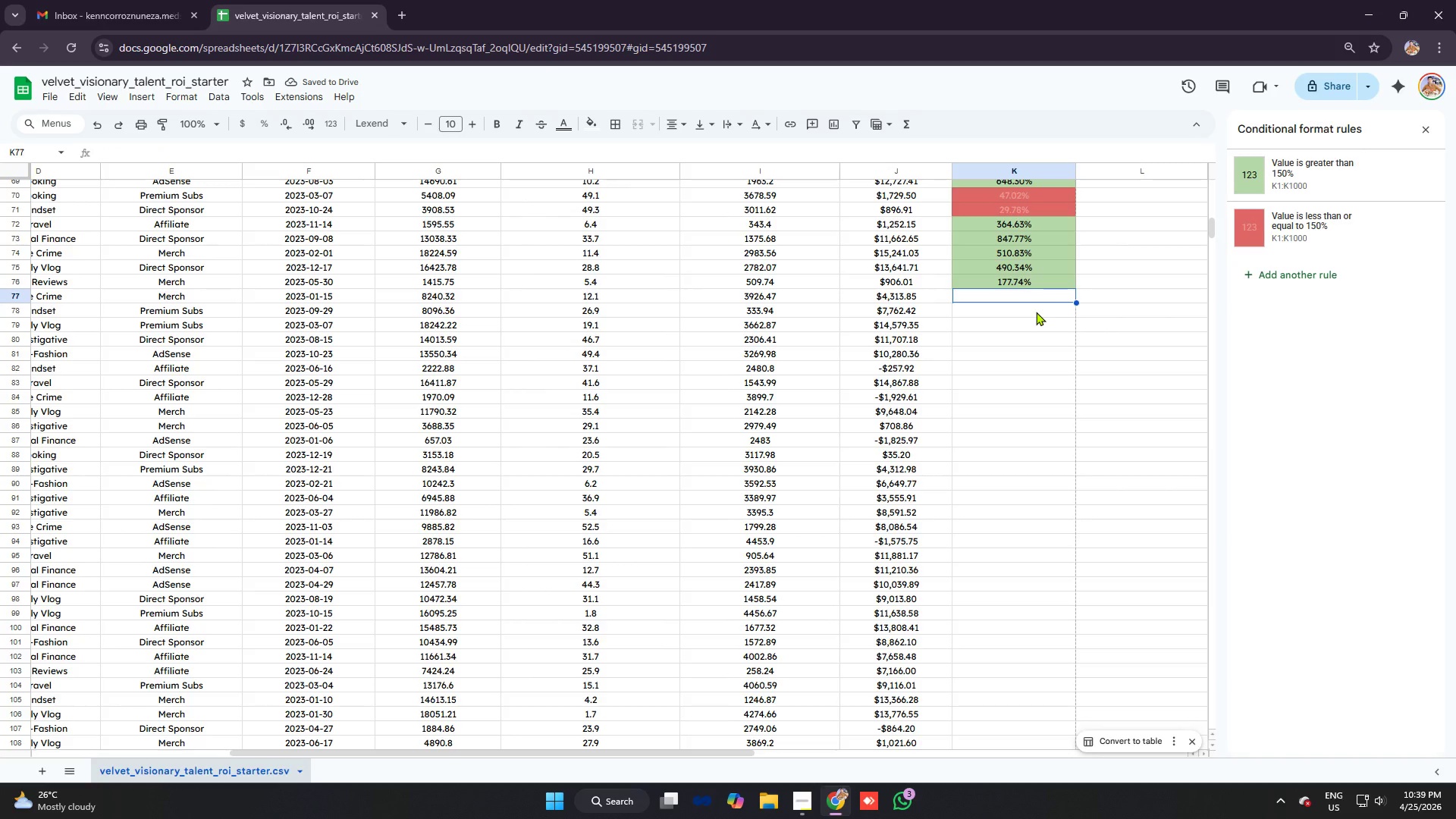 
wait(5.51)
 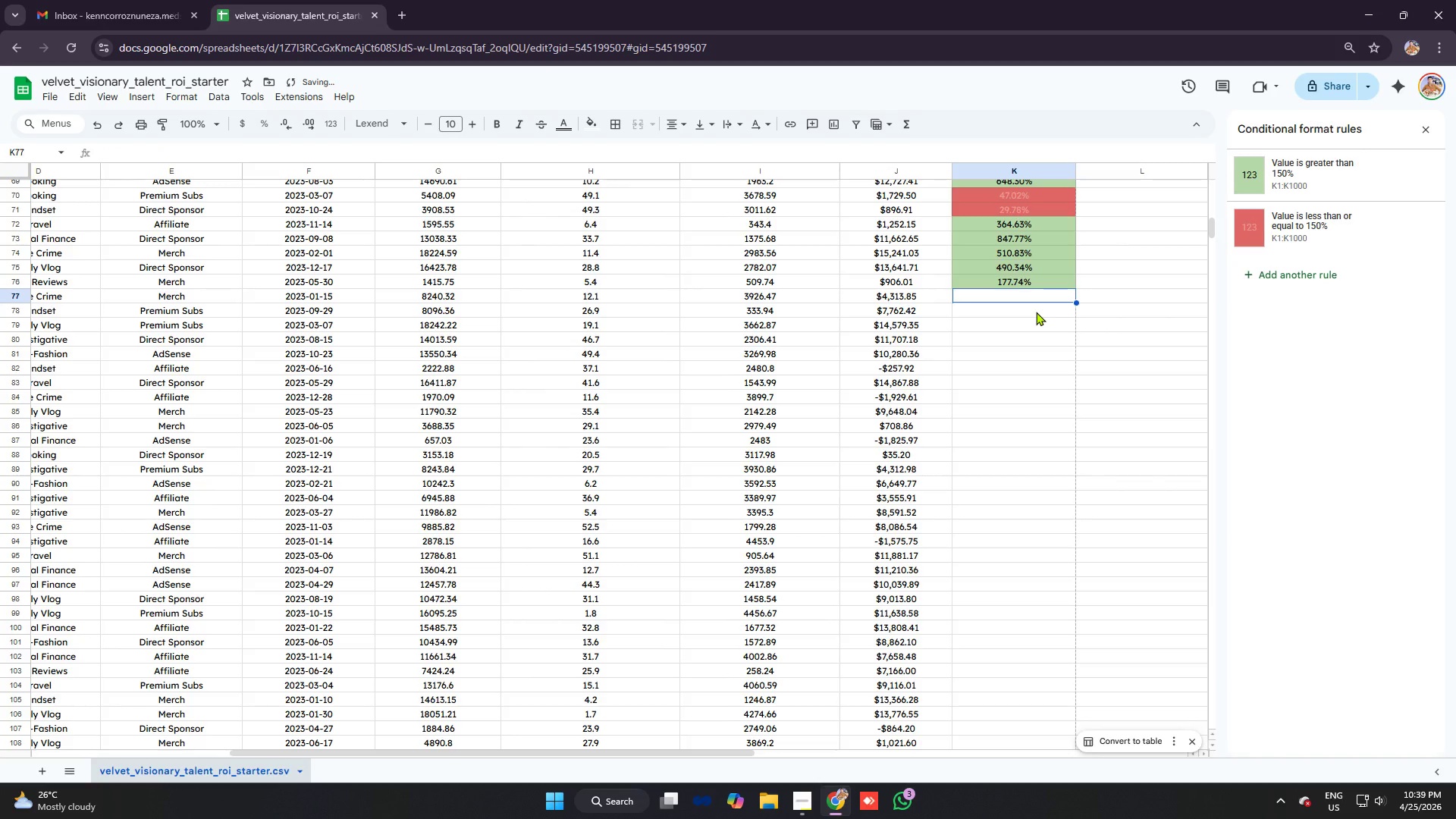 
type(=ife)
 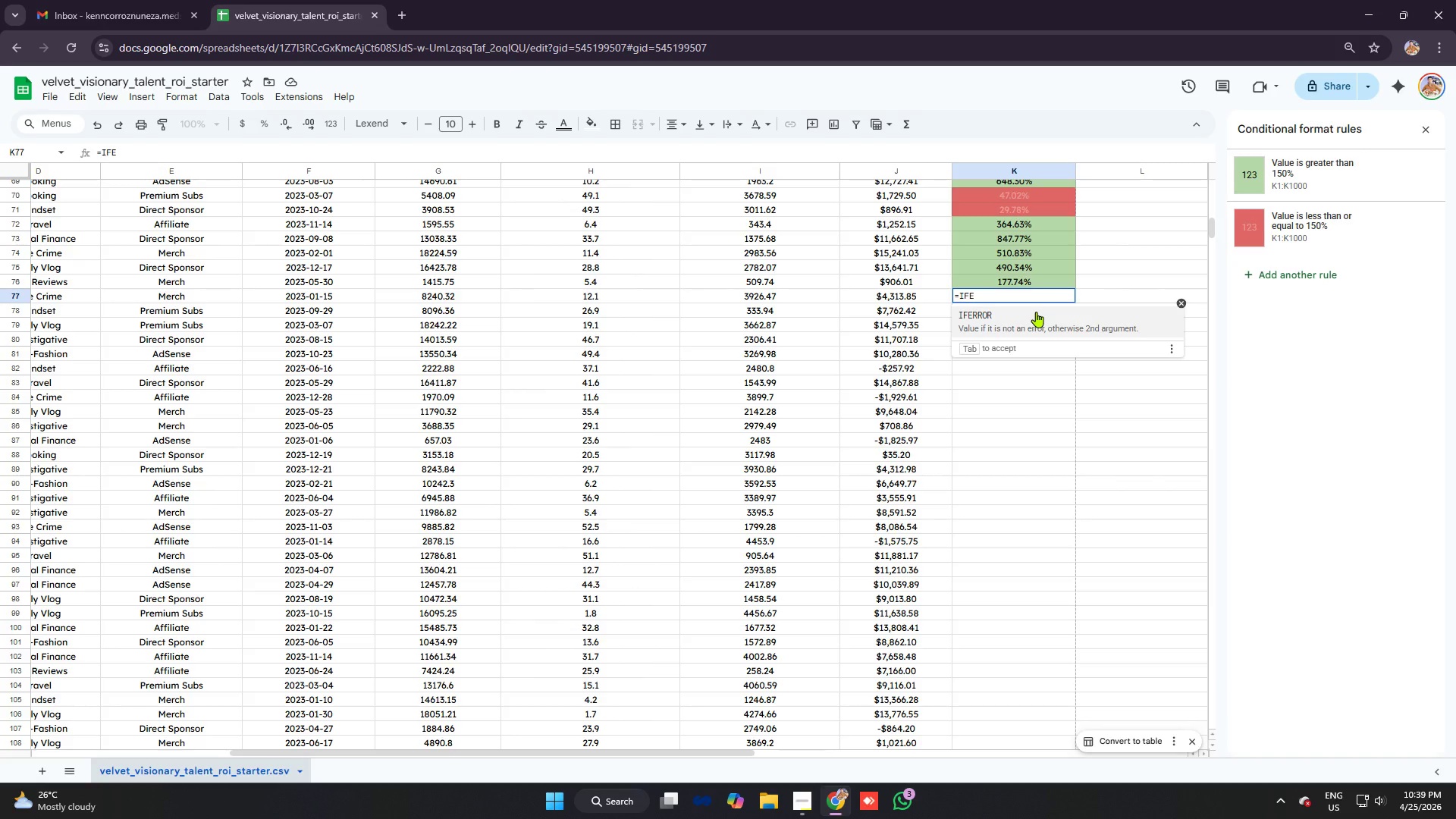 
wait(6.39)
 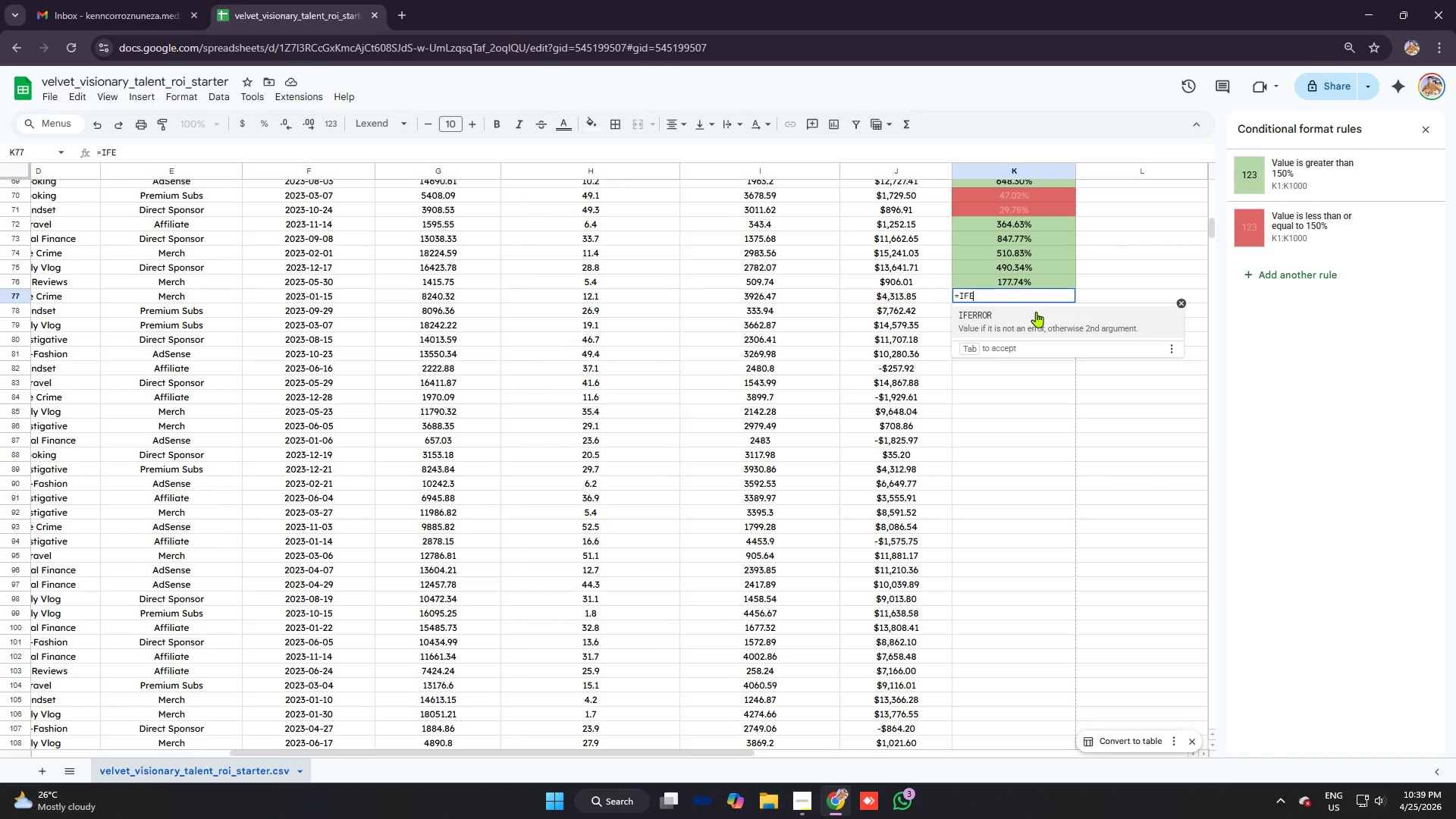 
key(Tab)
type(j77/i77)
 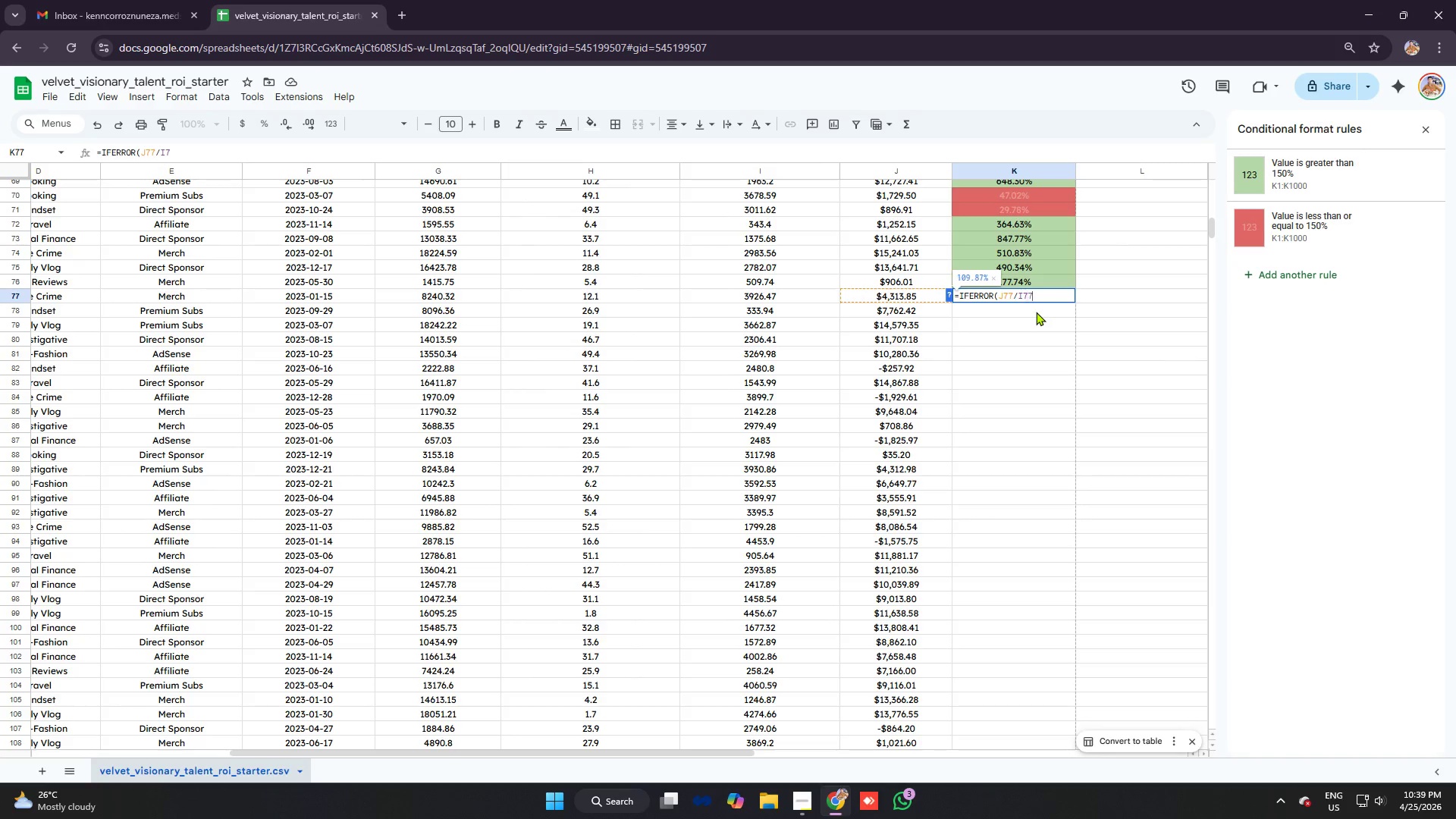 
key(Control+ControlLeft)
 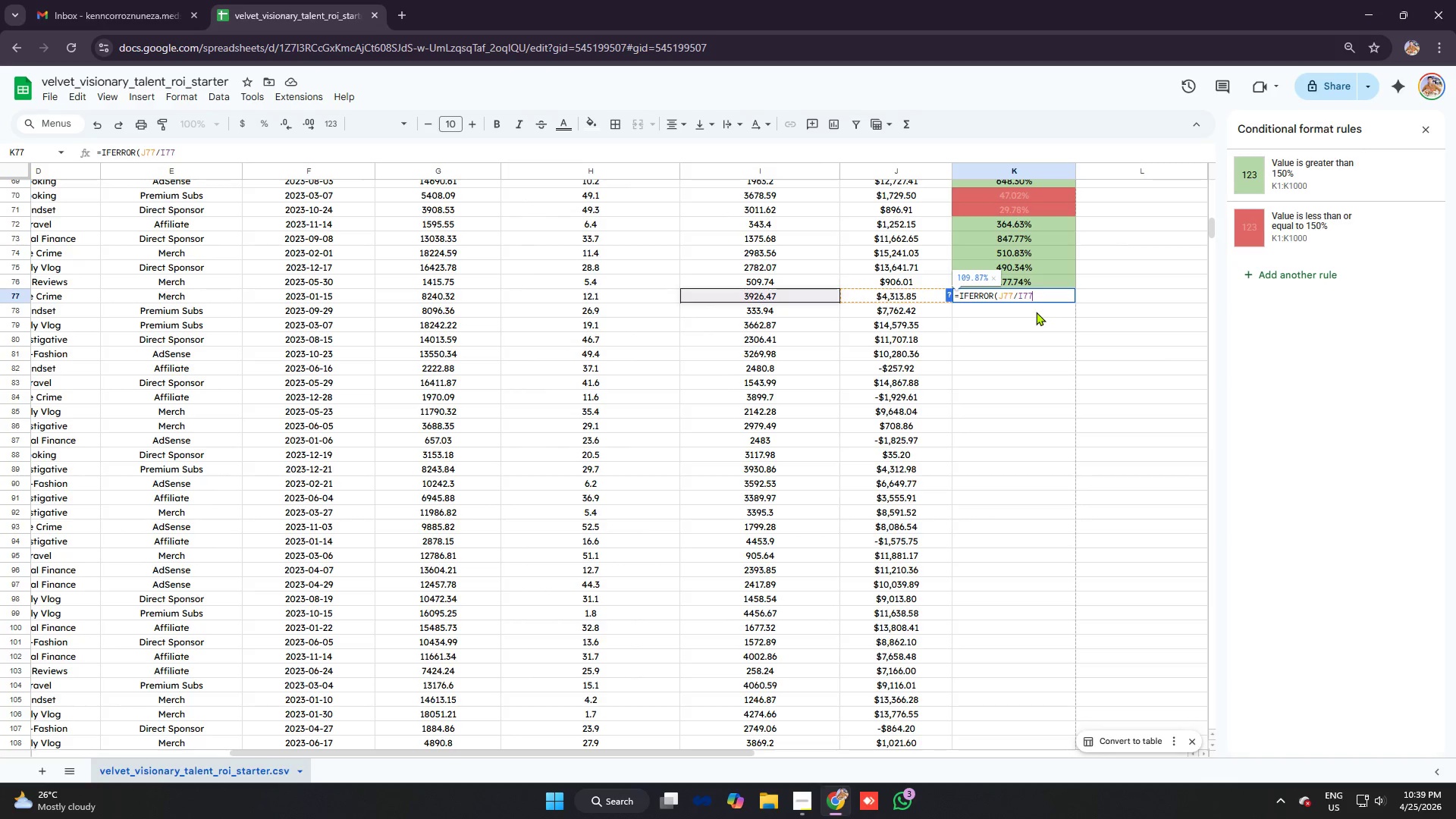 
key(Control+V)
 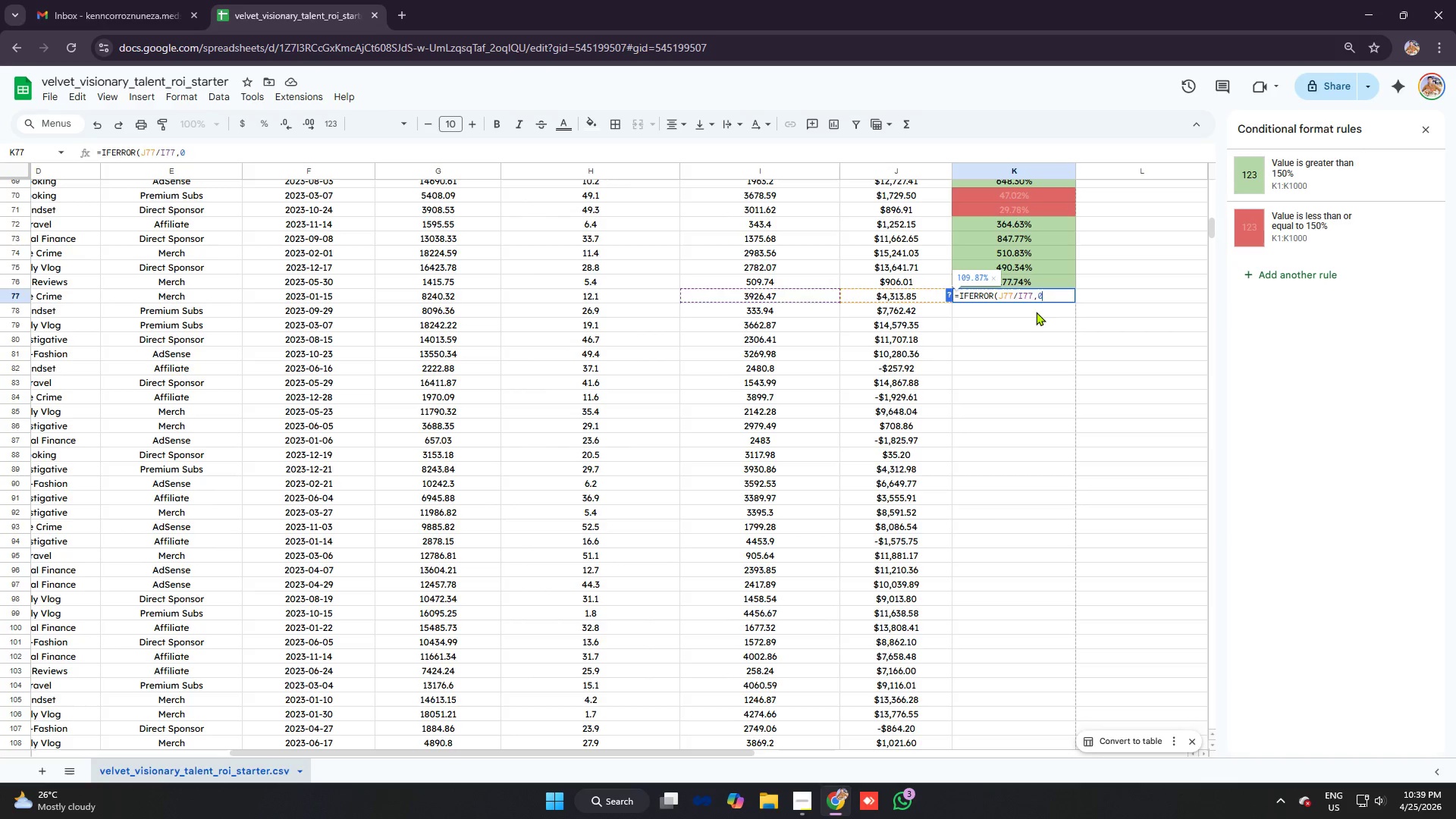 
key(Enter)
 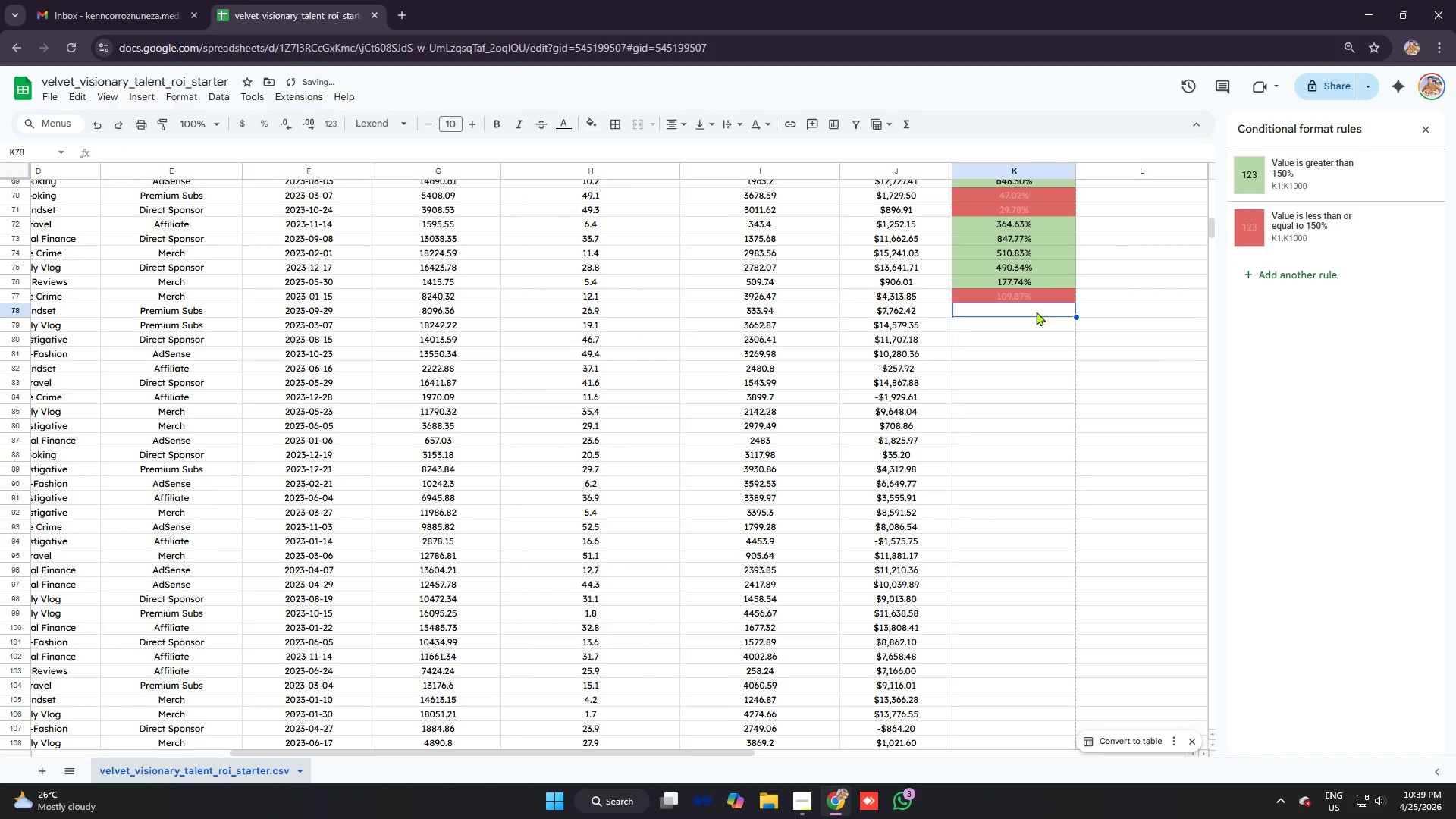 
type(=ifer)
key(Tab)
type(j78/i78)
 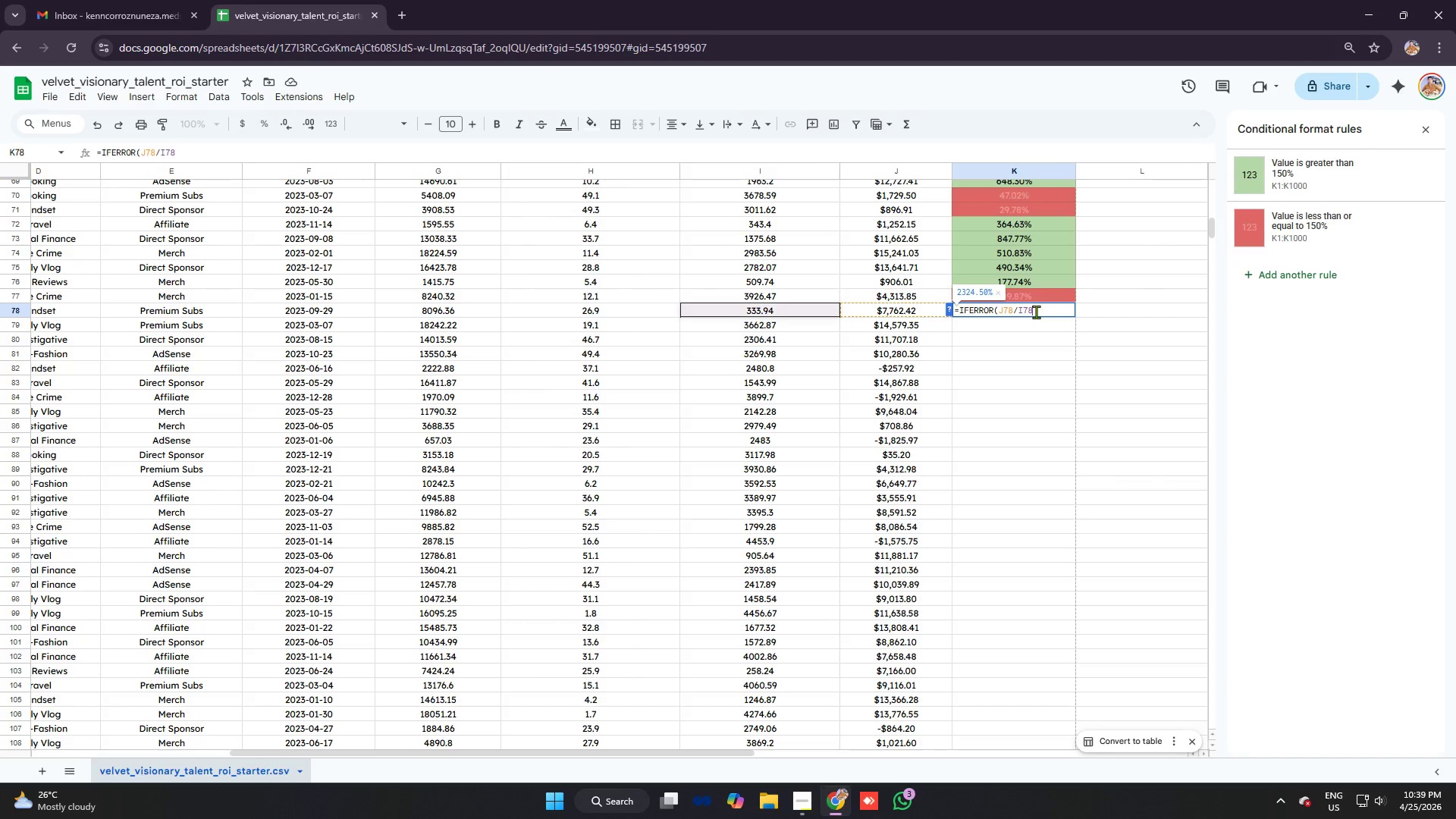 
key(Control+V)
 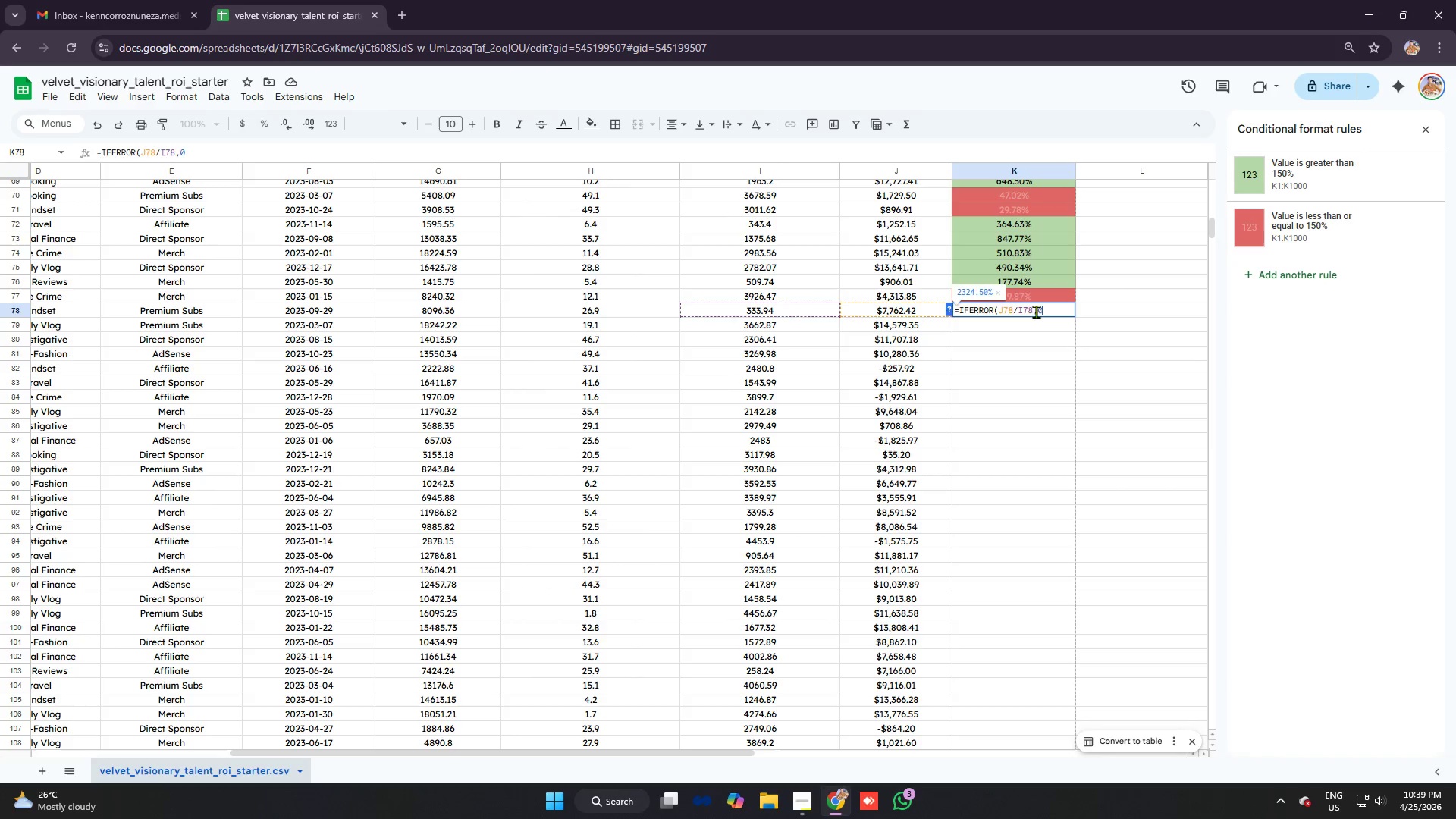 
key(Enter)
 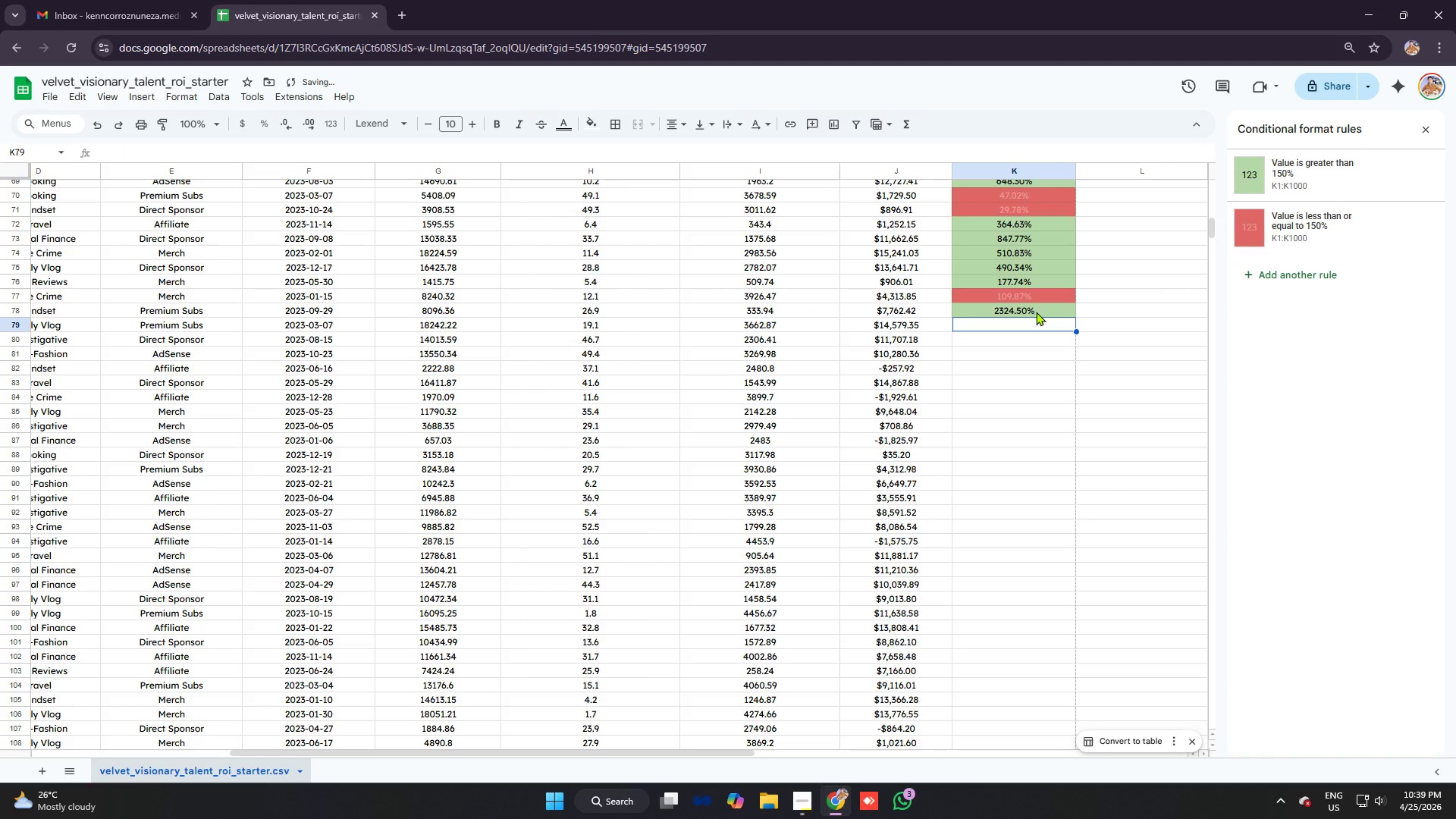 
type(=ifer)
key(Tab)
type(j79/i79)
 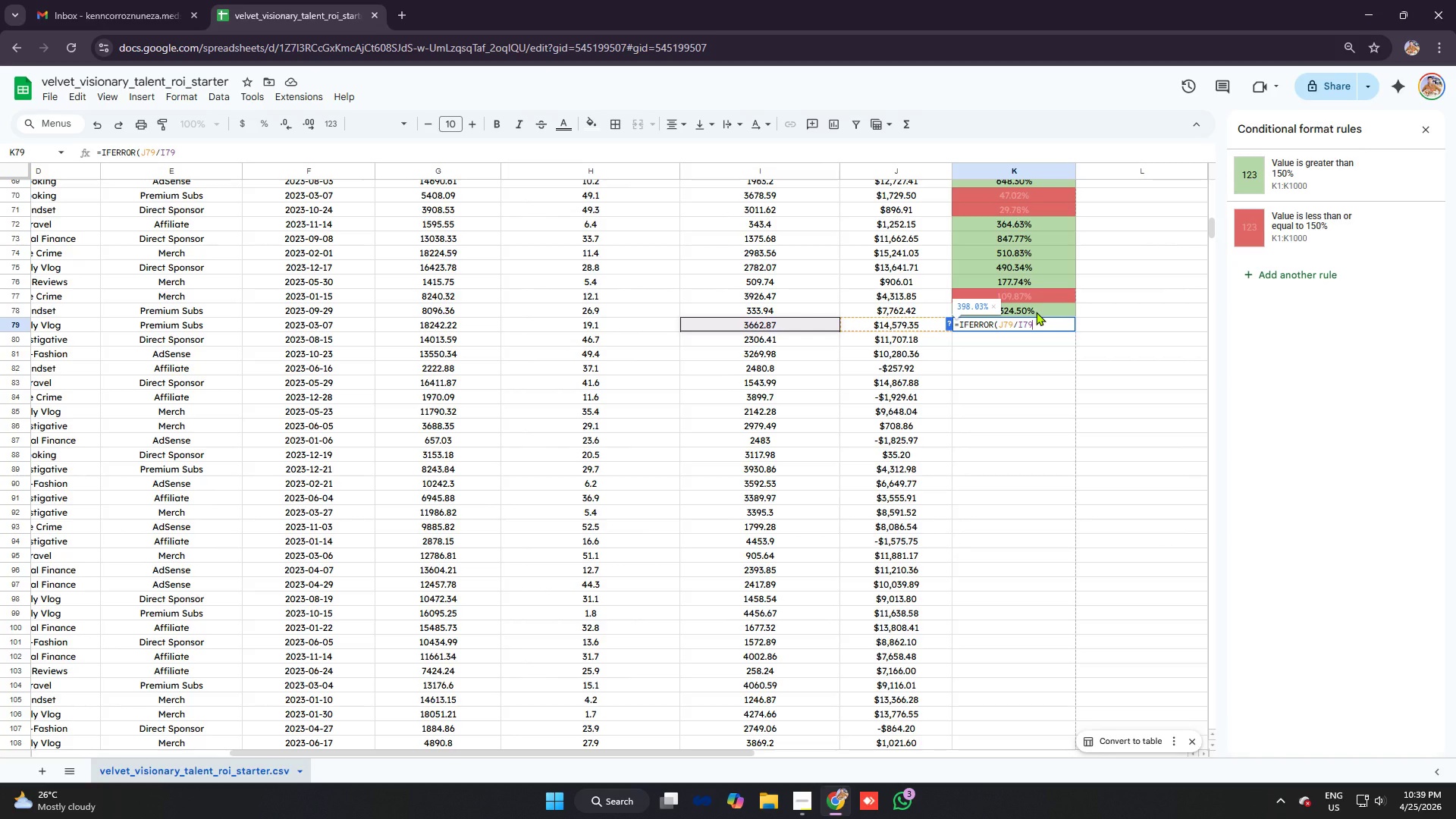 
key(Control+V)
 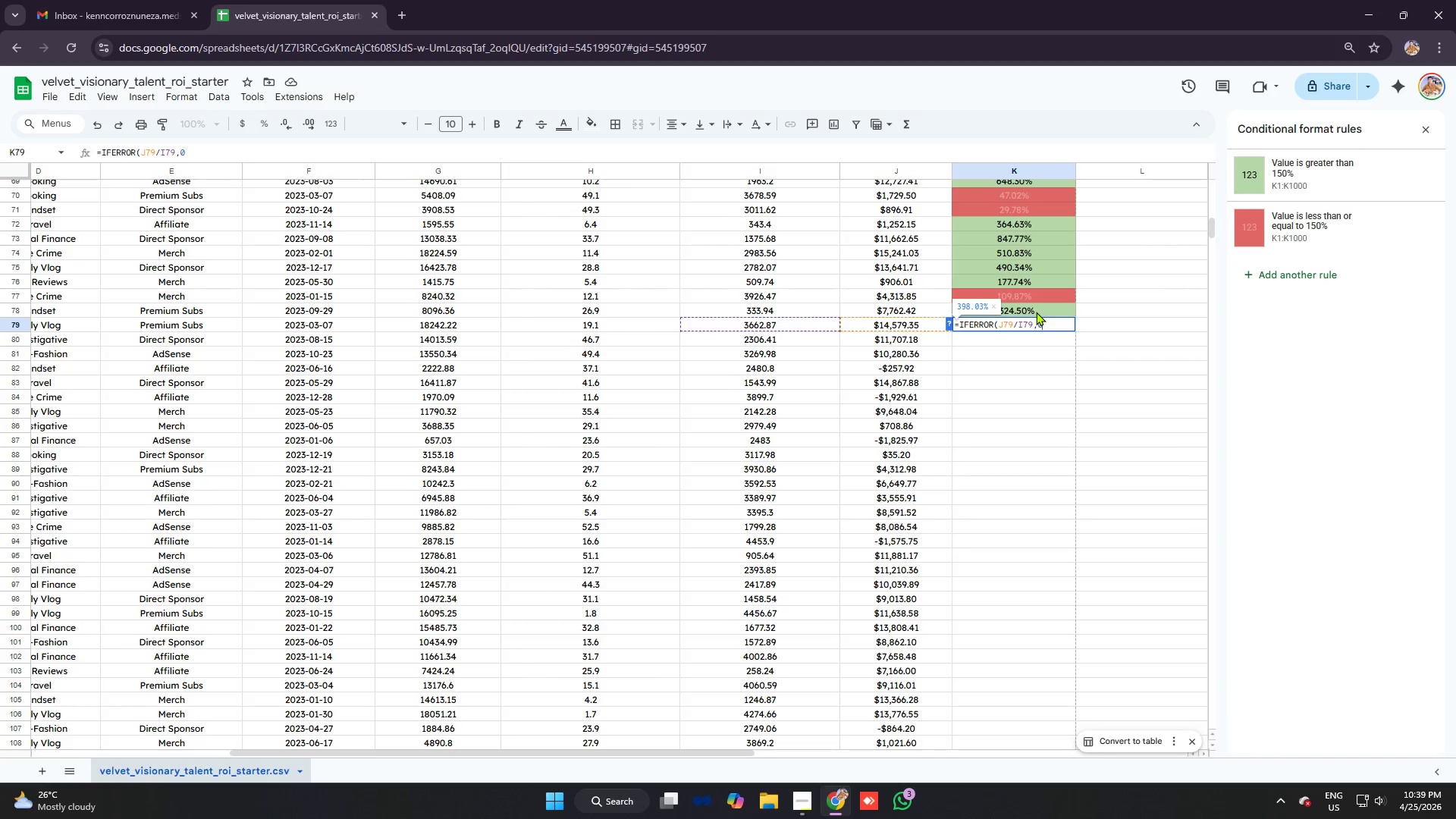 
key(Enter)
 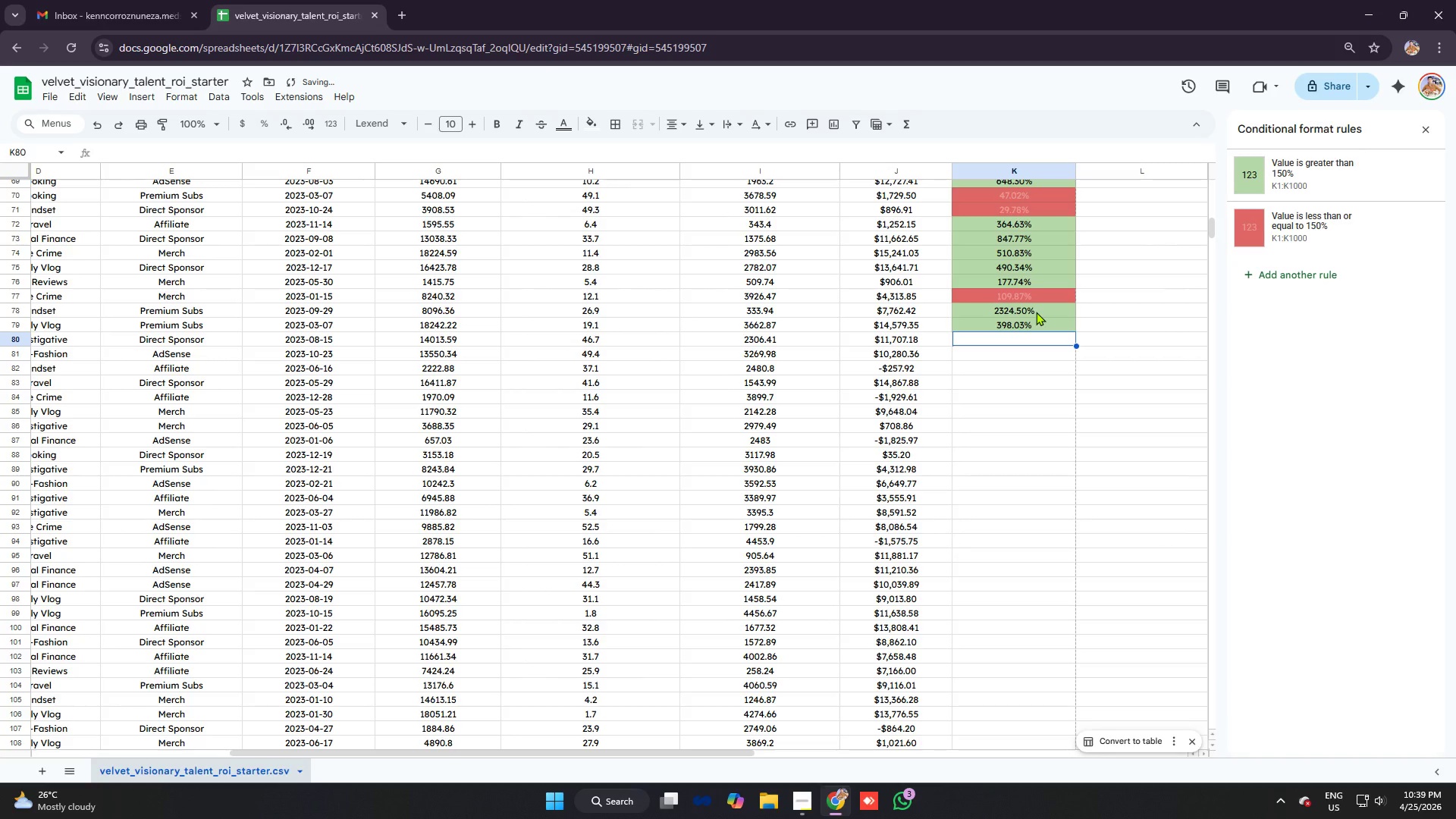 
type(=ifer)
key(Tab)
type(j80/i80)
 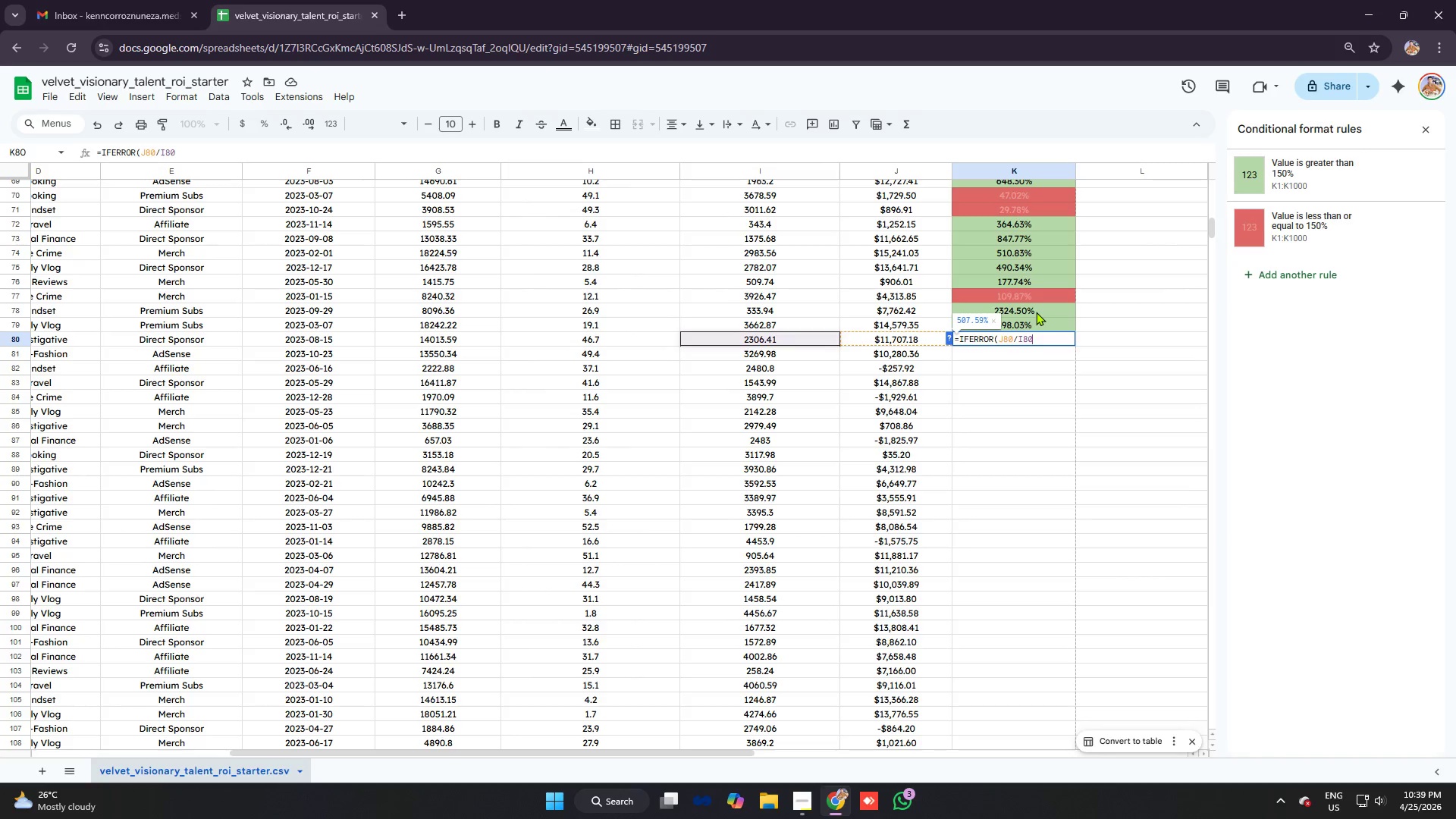 
key(Control+ControlLeft)
 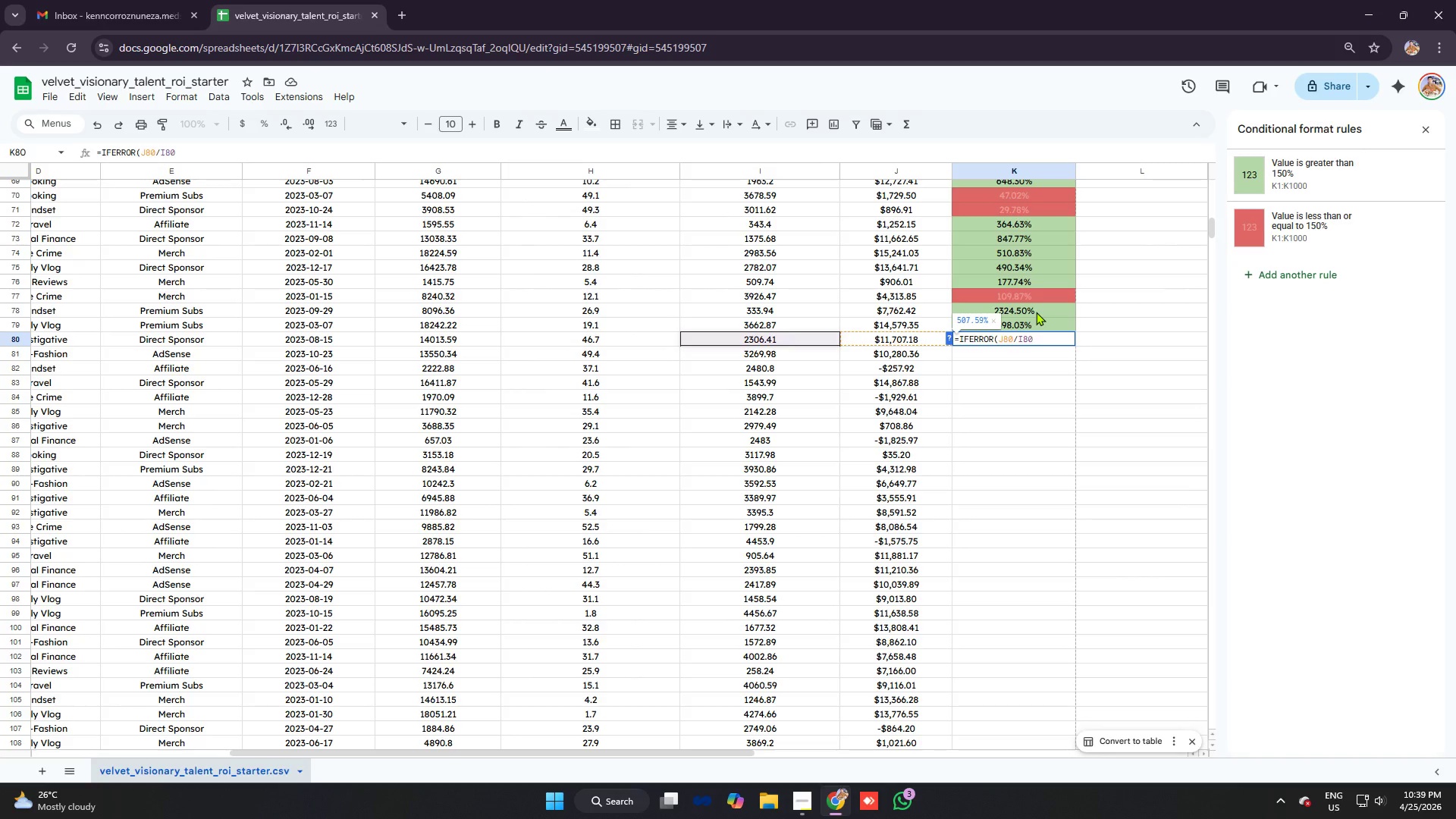 
key(Control+ControlLeft)
 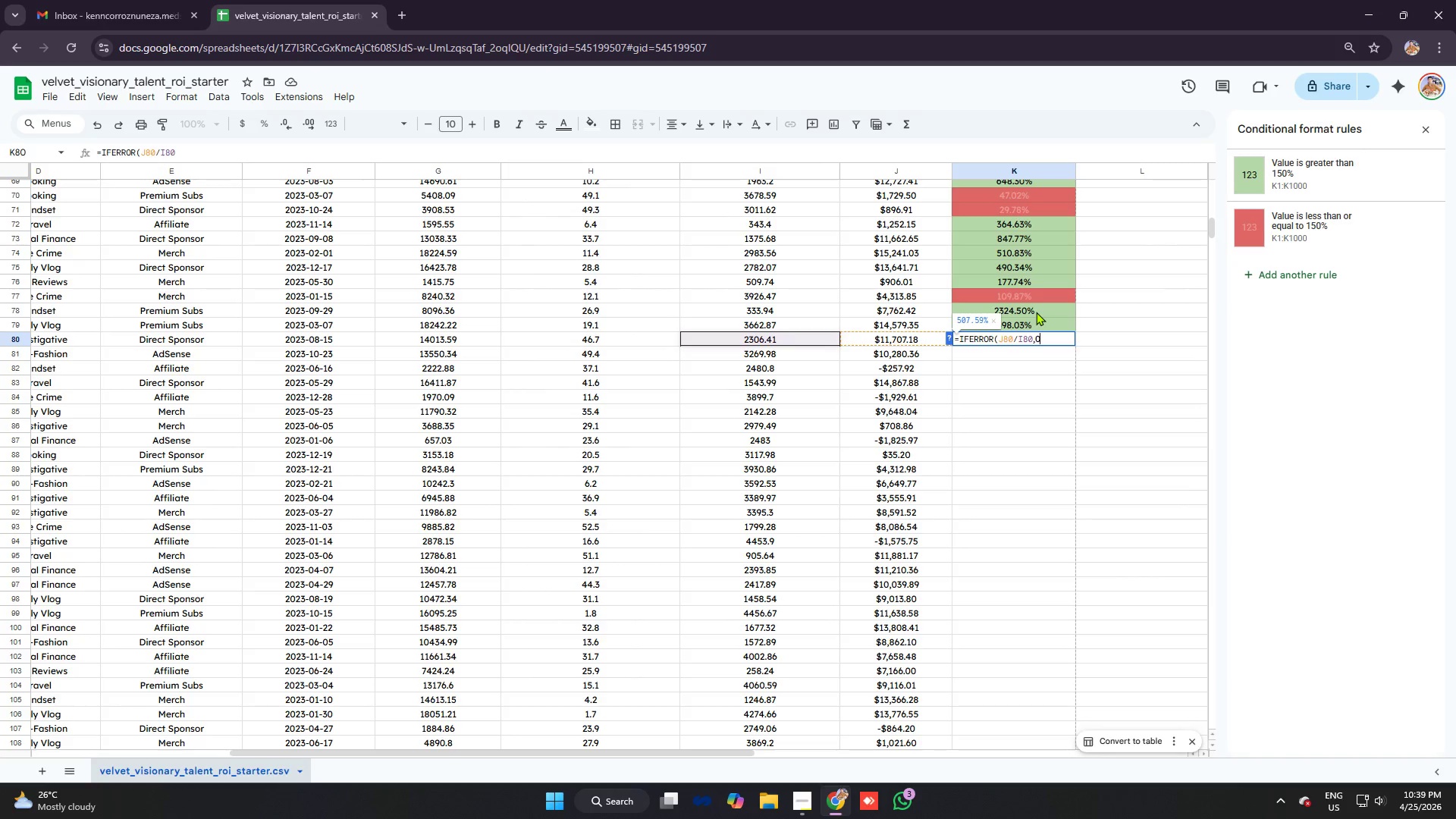 
key(Control+V)
 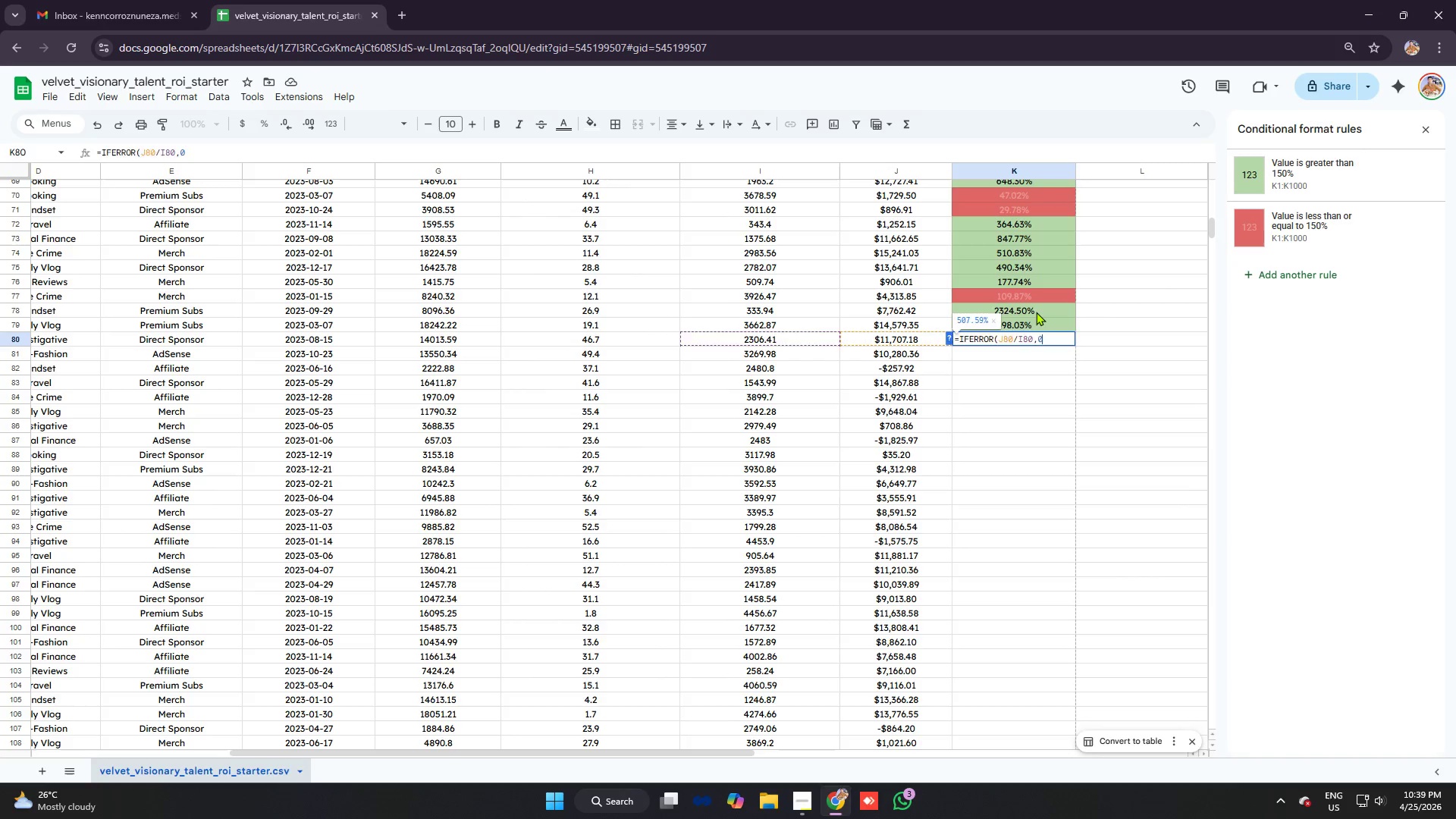 
key(Enter)
 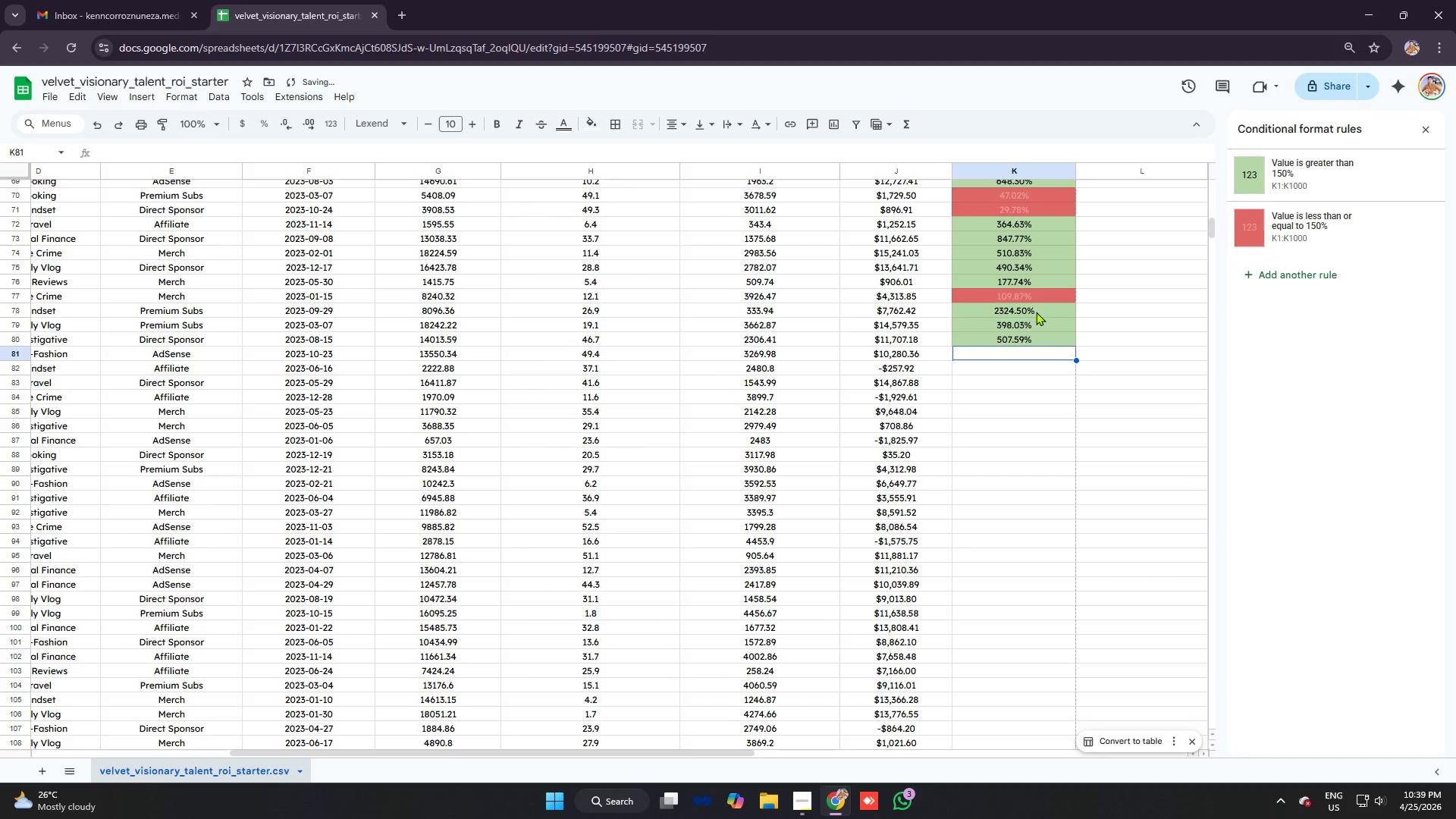 
type(=ifer)
key(Tab)
type(j81/i81)
 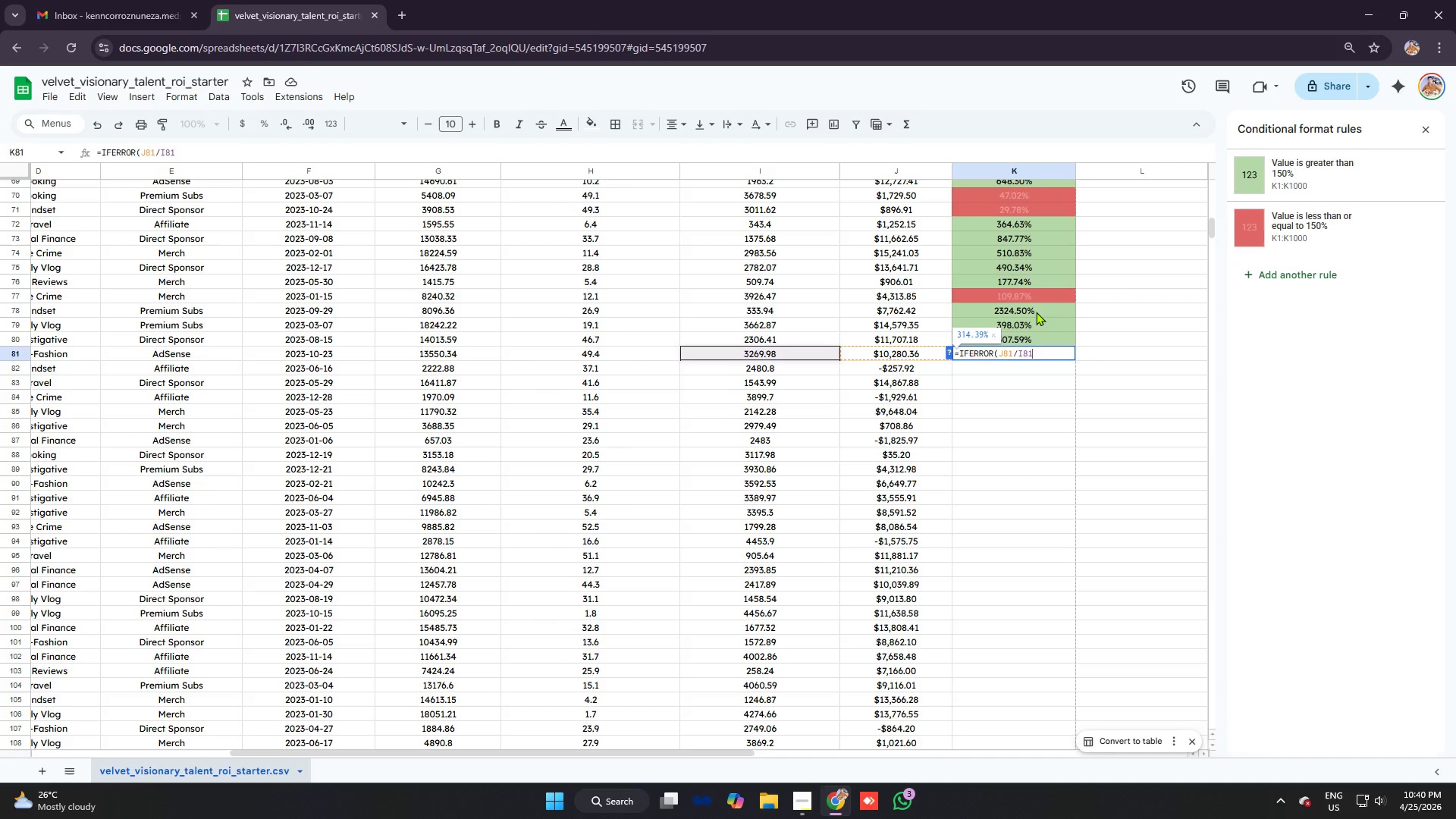 
key(Control+ControlLeft)
 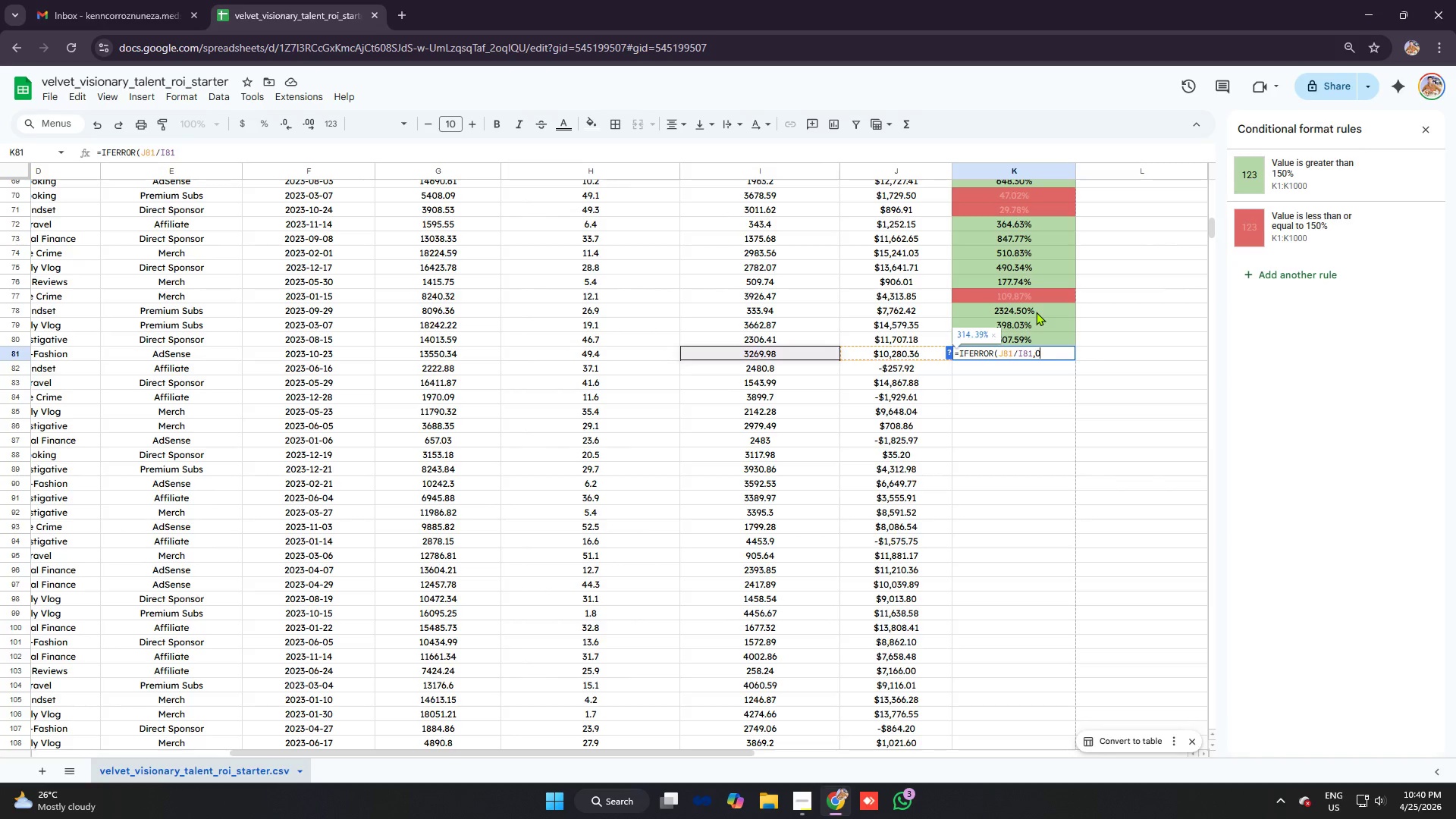 
key(Control+V)
 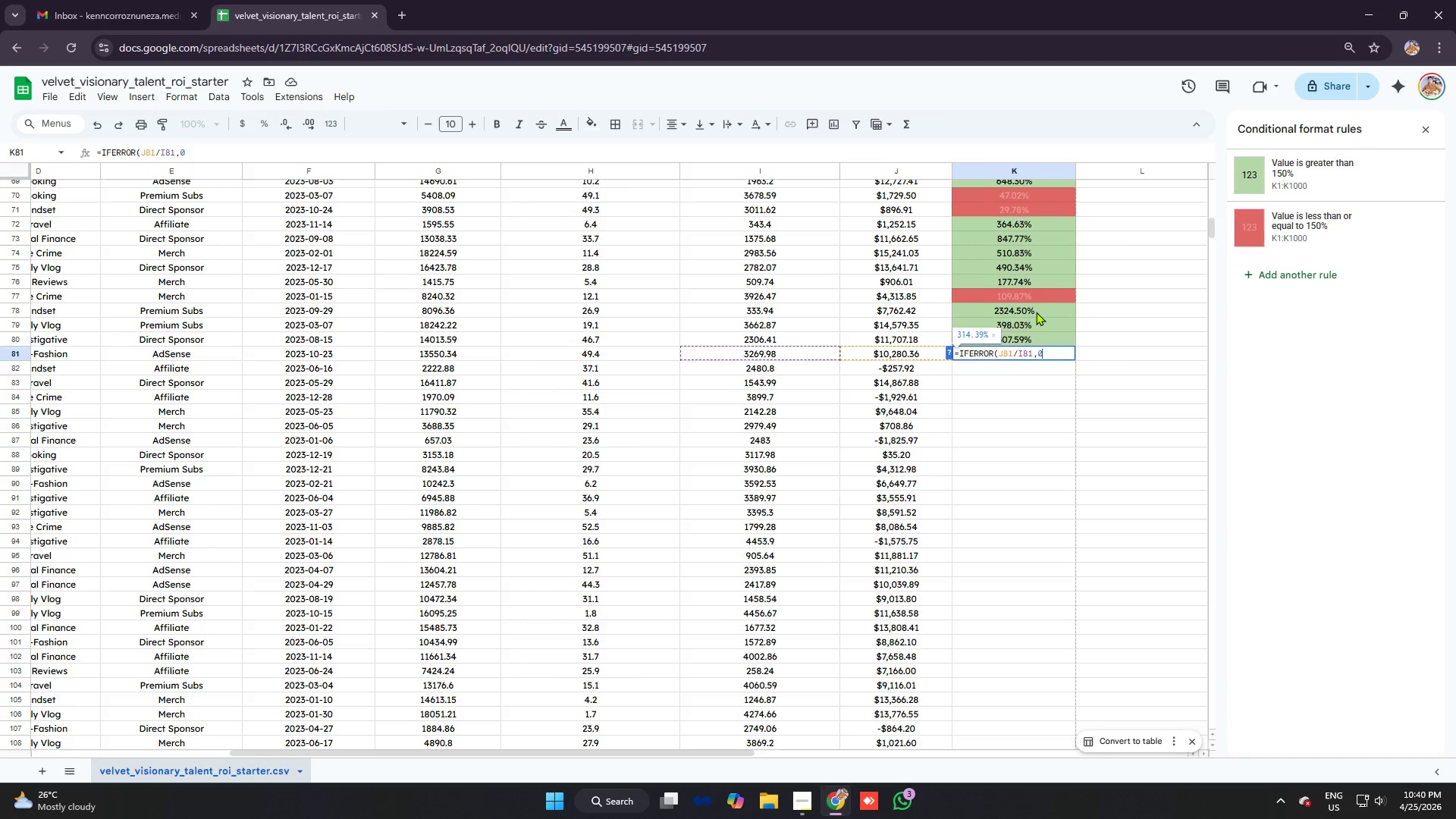 
key(Enter)
 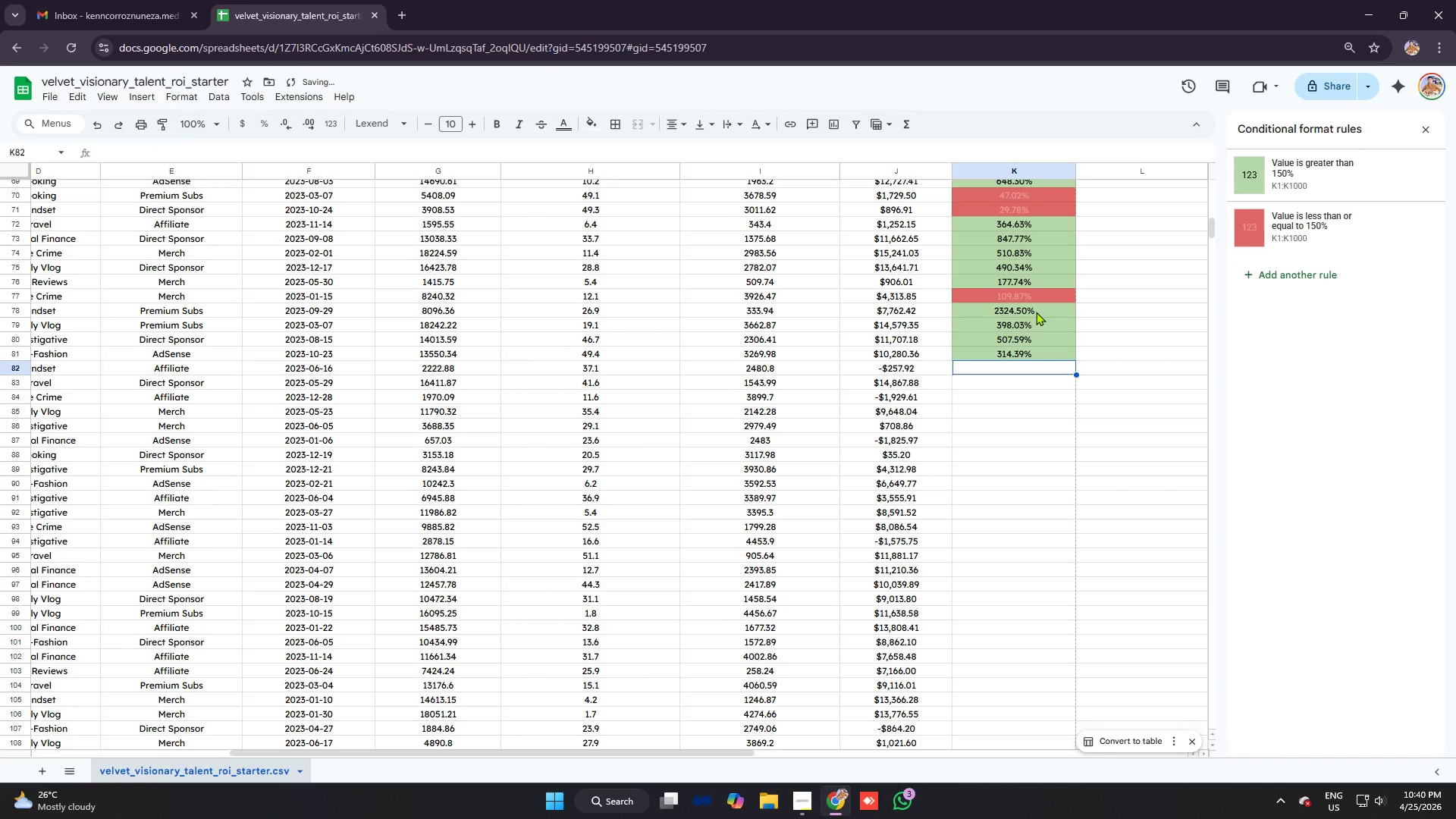 
type(=ifer)
key(Tab)
type(j82/i82)
 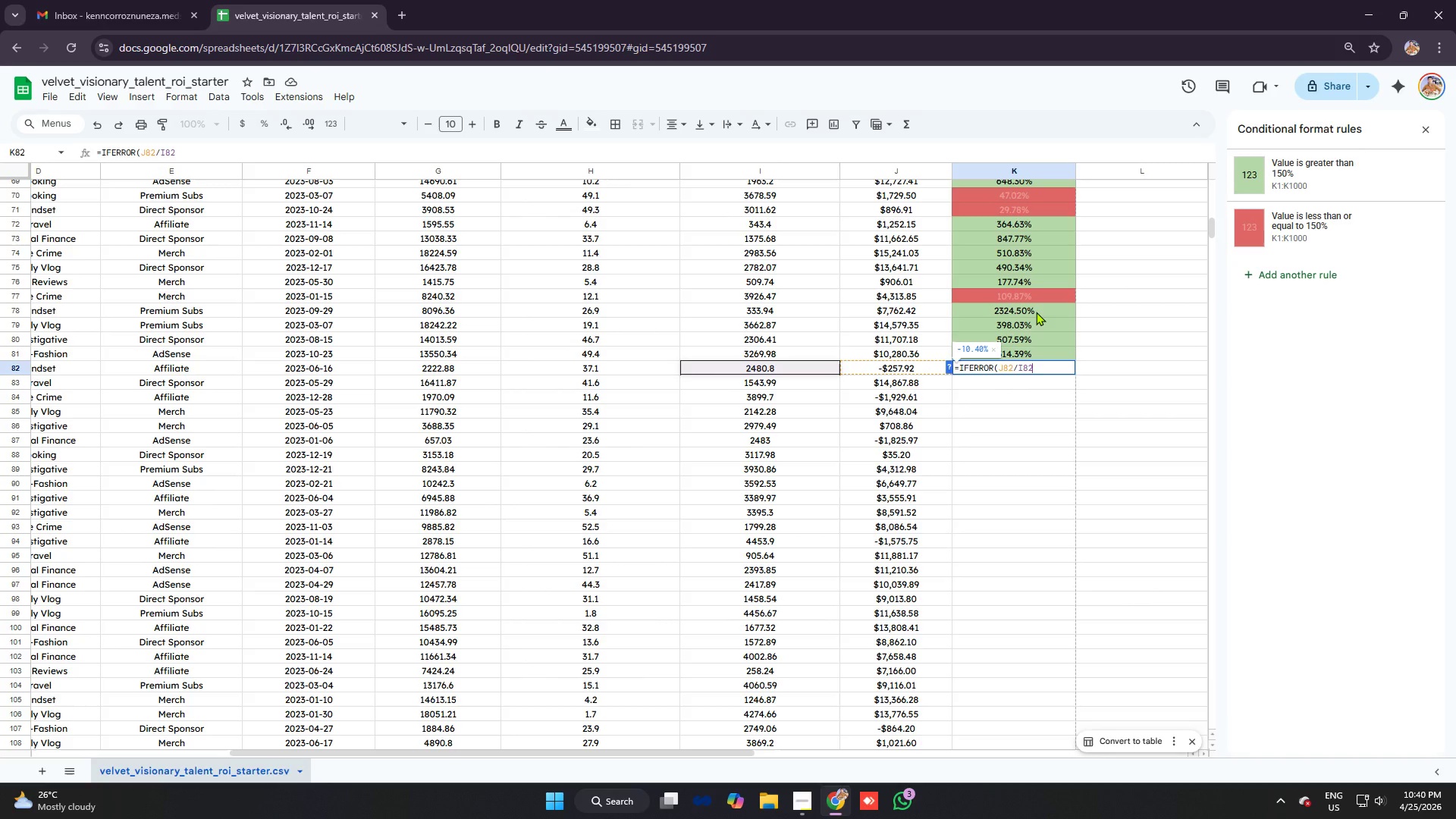 
key(Control+V)
 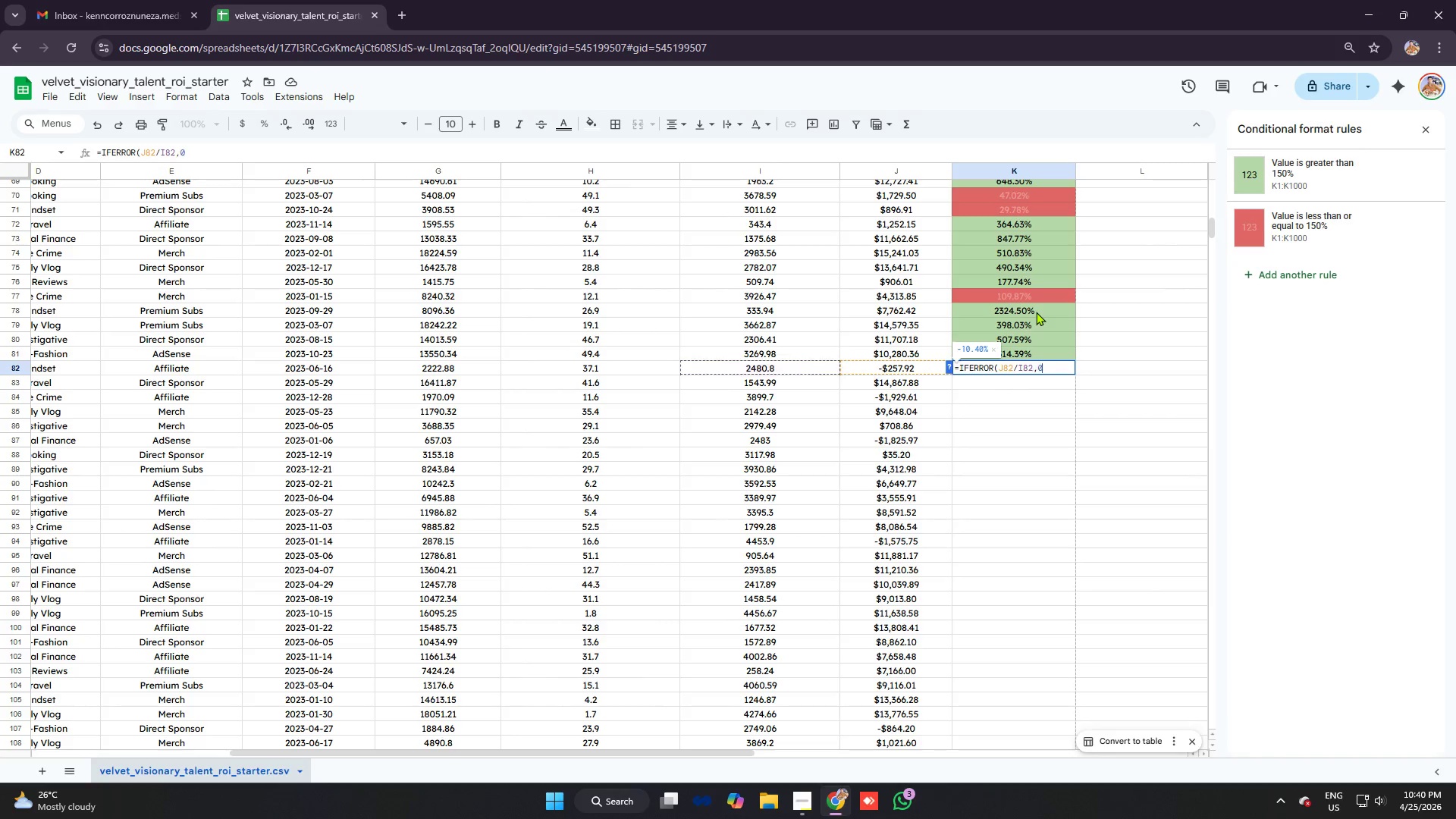 
key(Enter)
 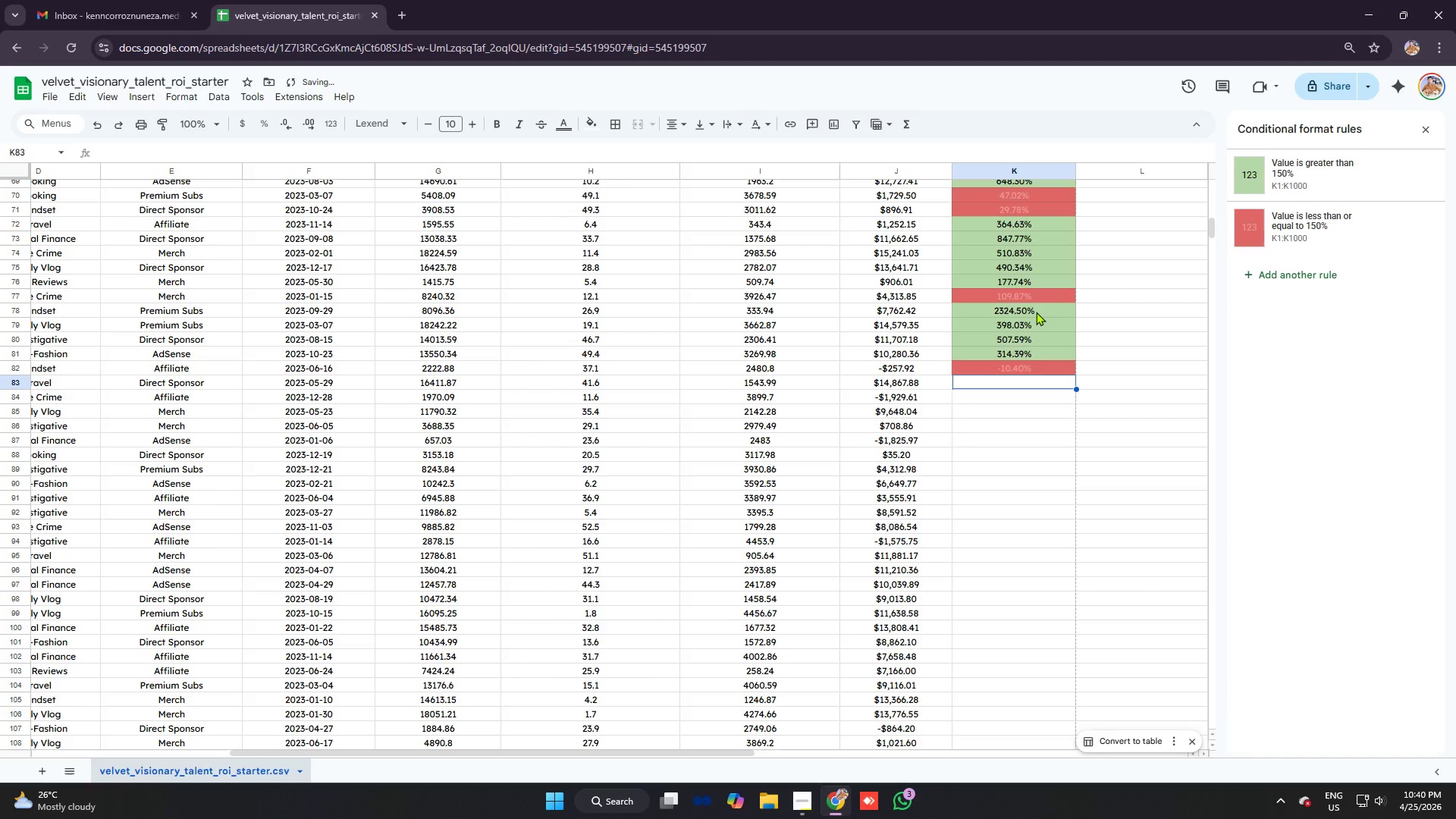 
type(=ifer)
key(Tab)
type(j83/i83)
 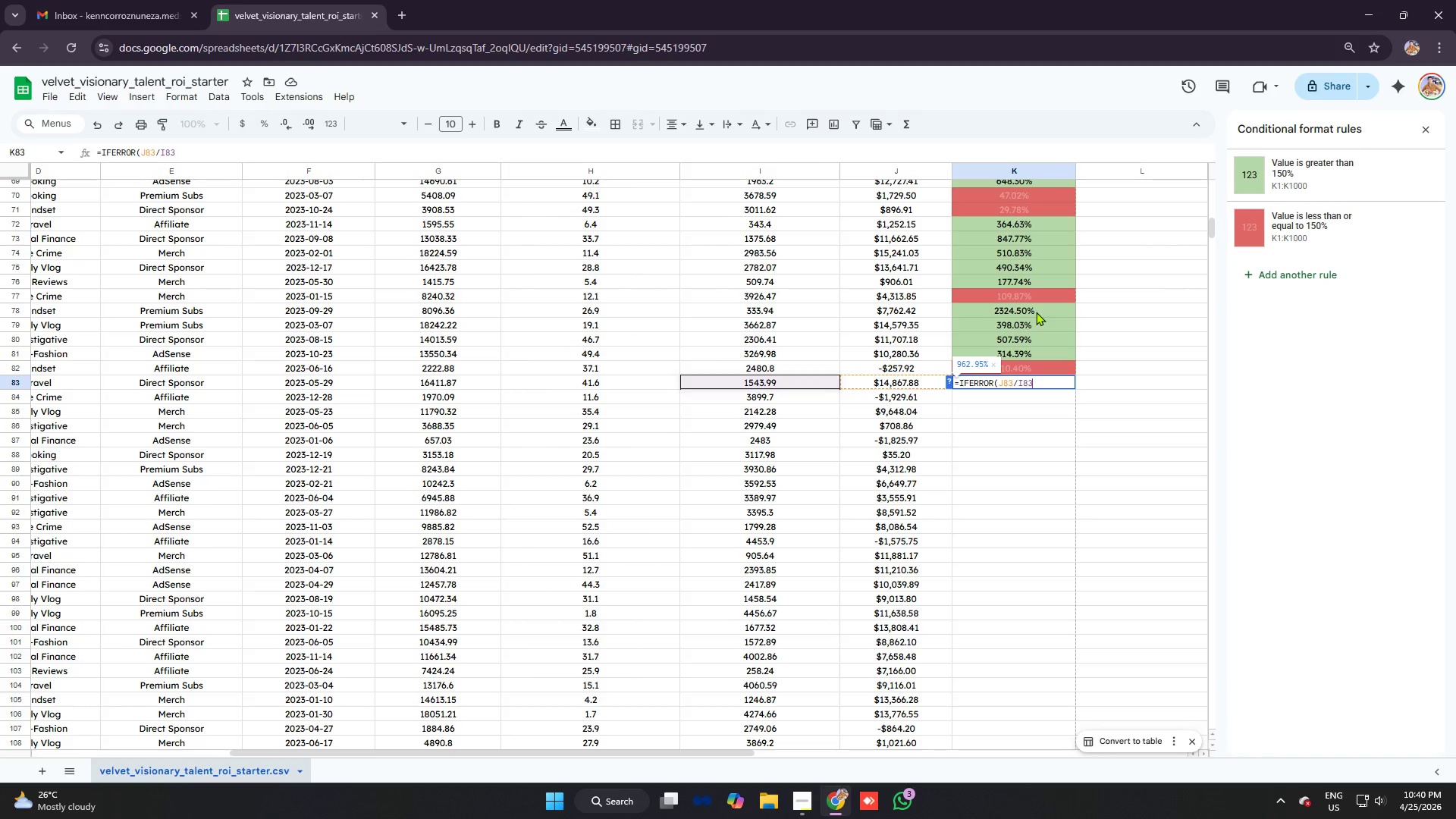 
key(Control+V)
 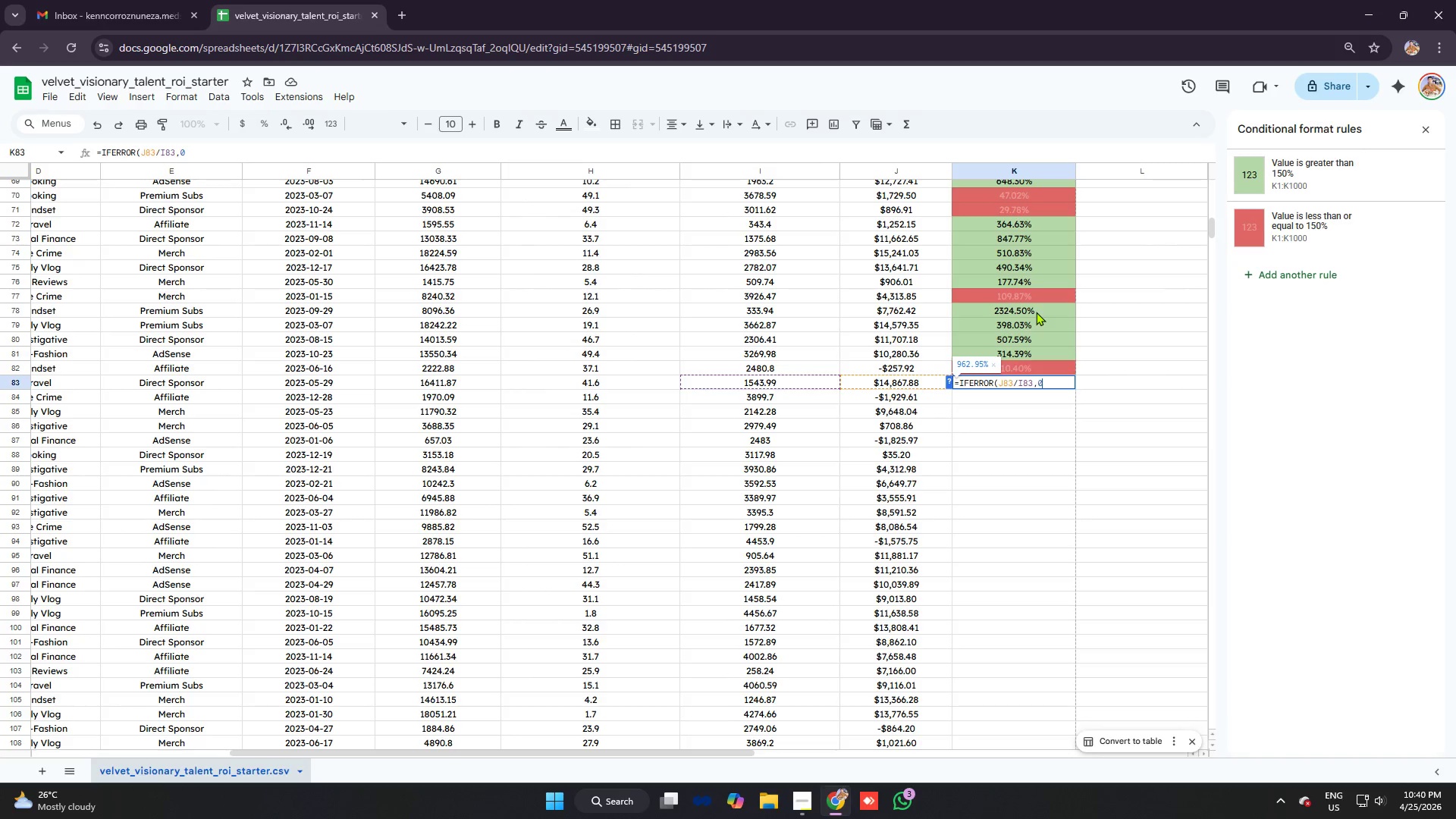 
key(Enter)
 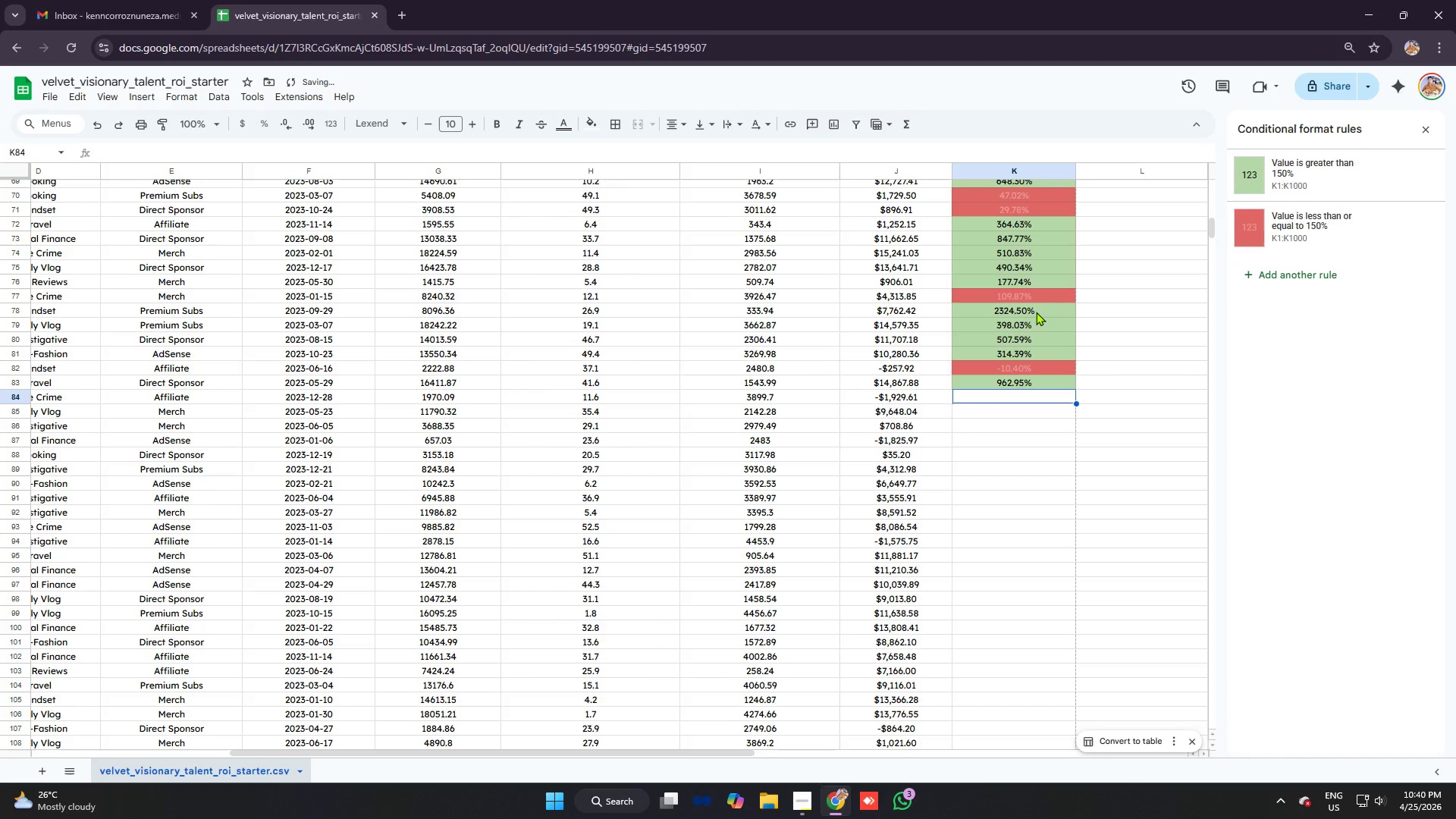 
type(=ifer)
key(Tab)
type(j84/i84)
 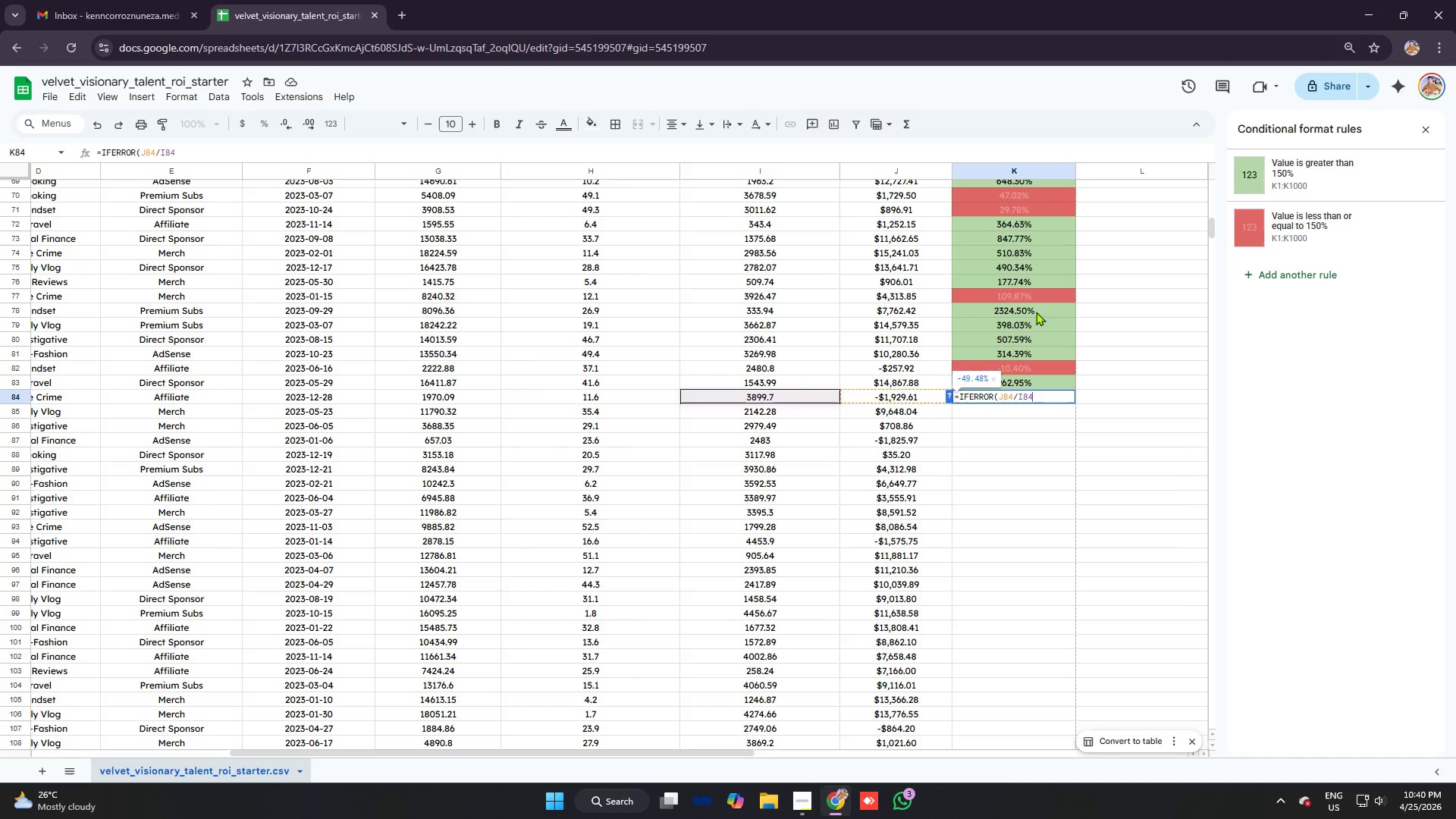 
key(Control+V)
 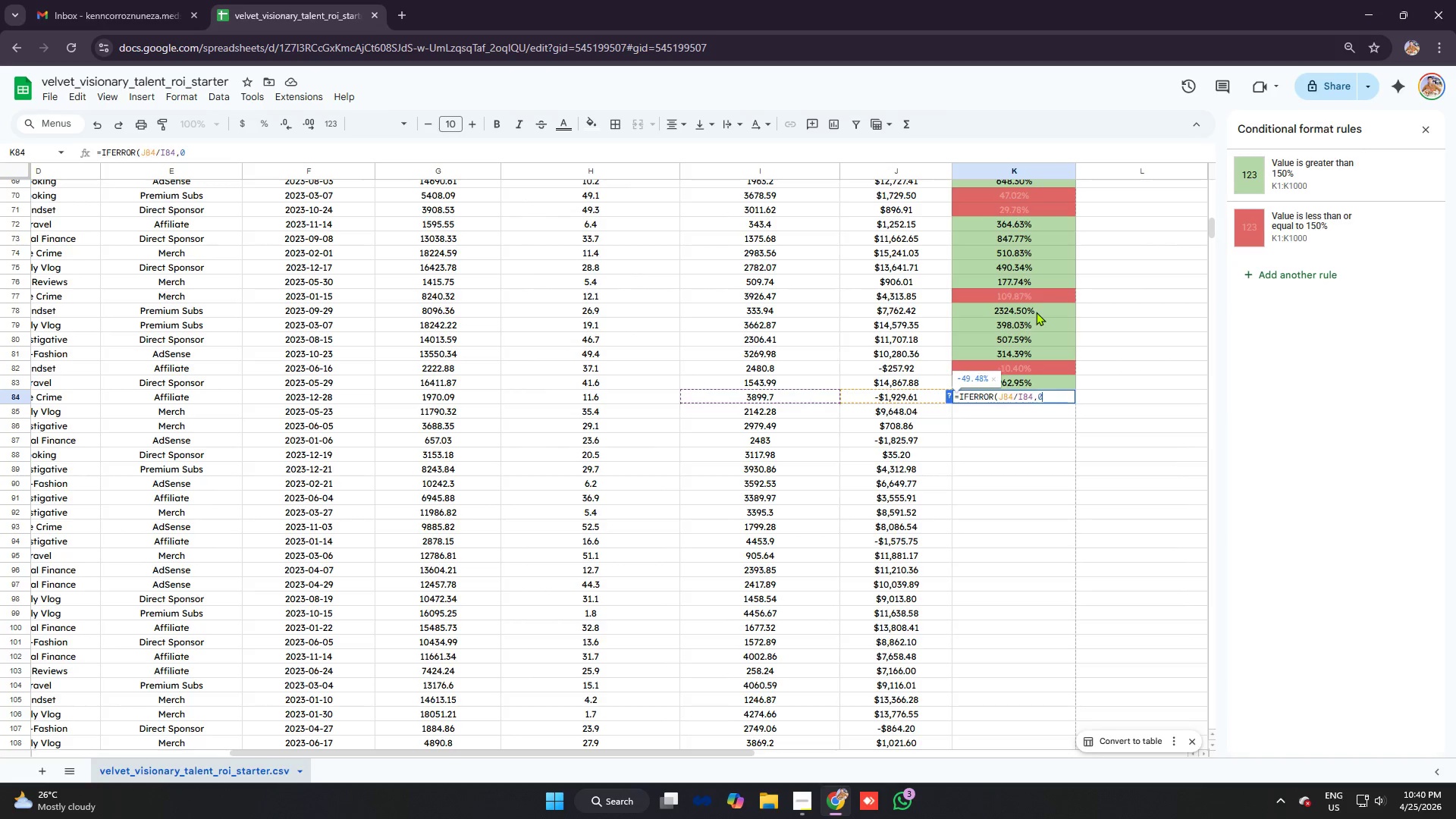 
key(Enter)
 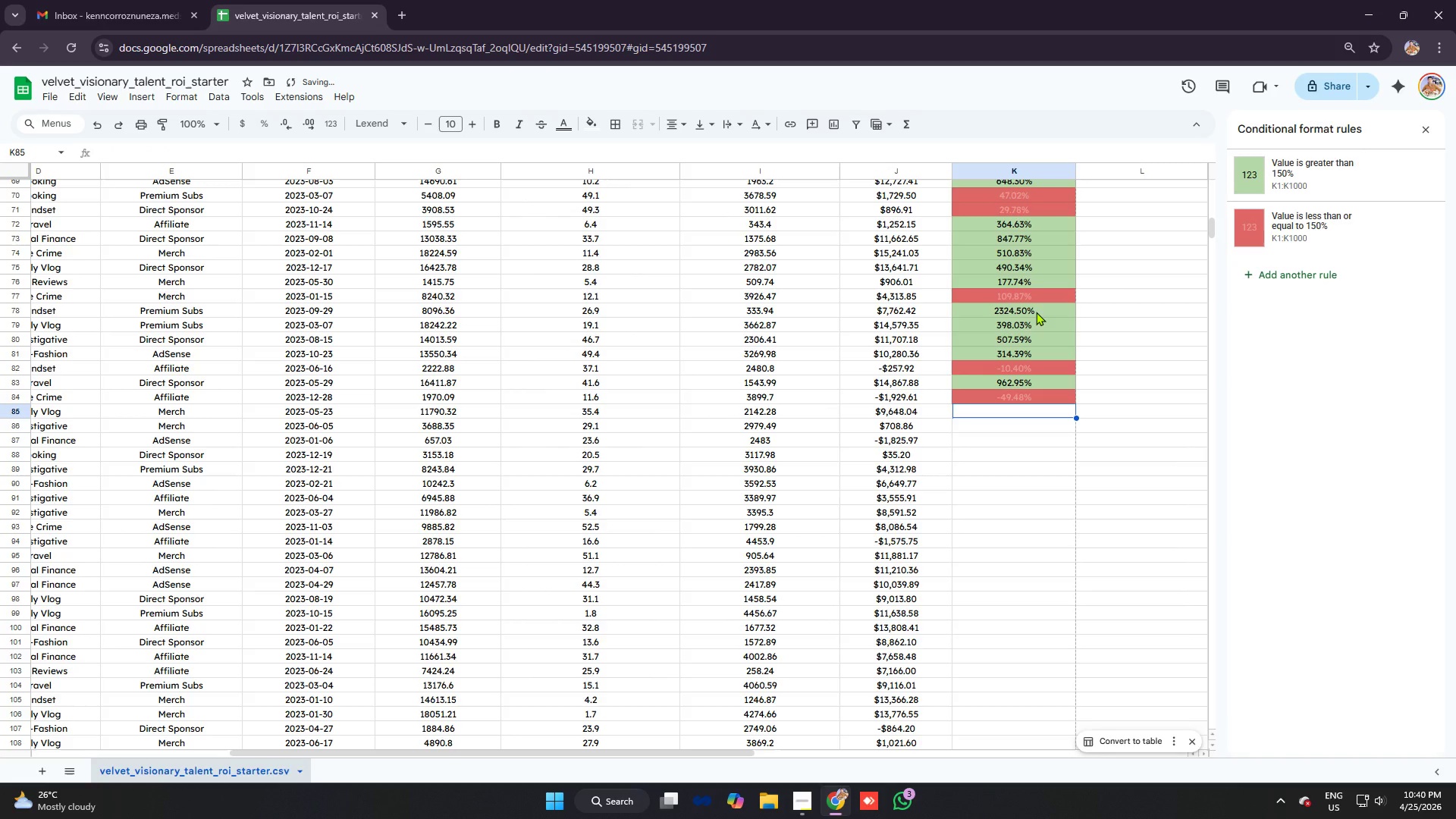 
type(=ifer)
key(Tab)
type(j85/i85)
 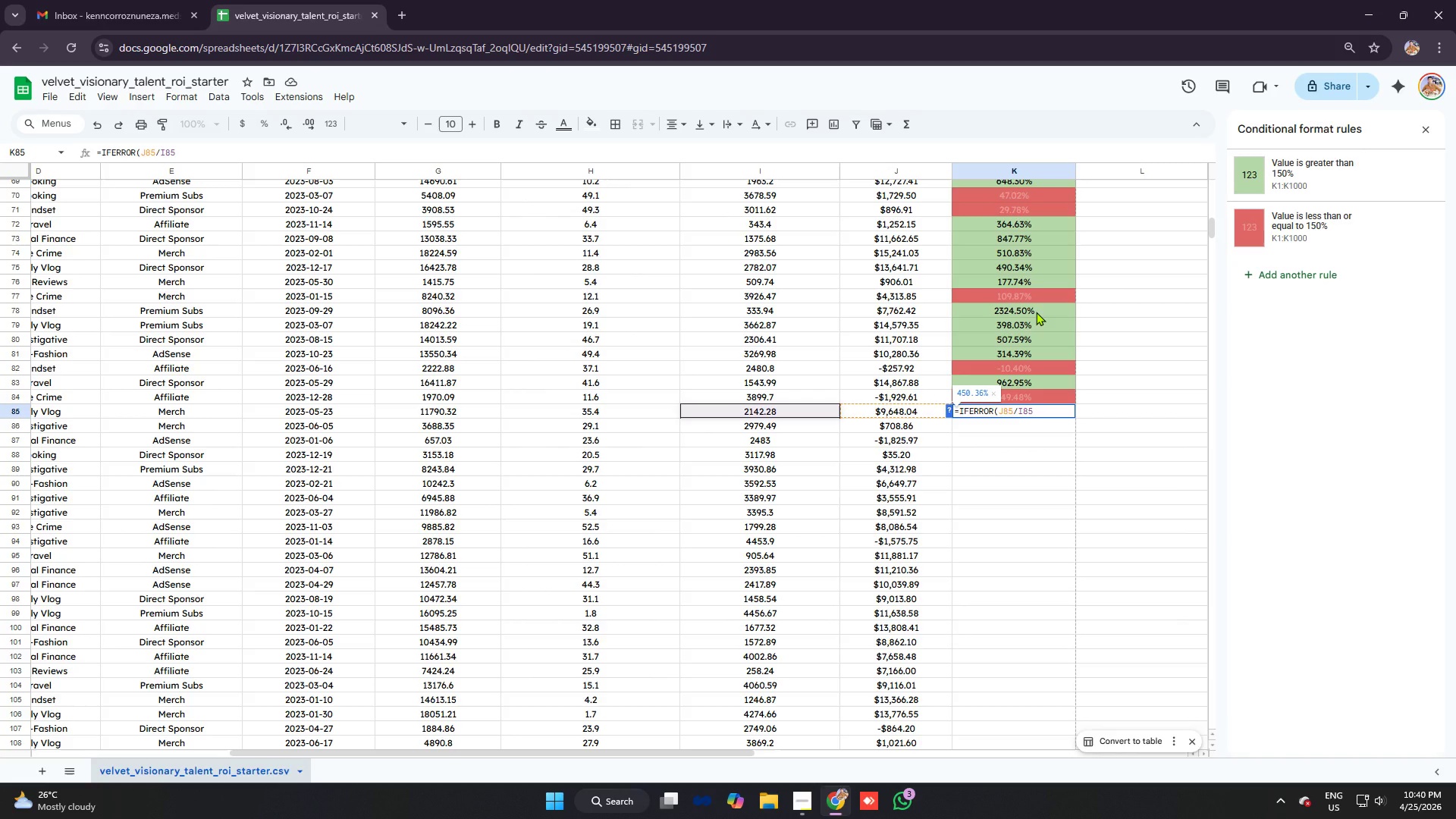 
key(Control+V)
 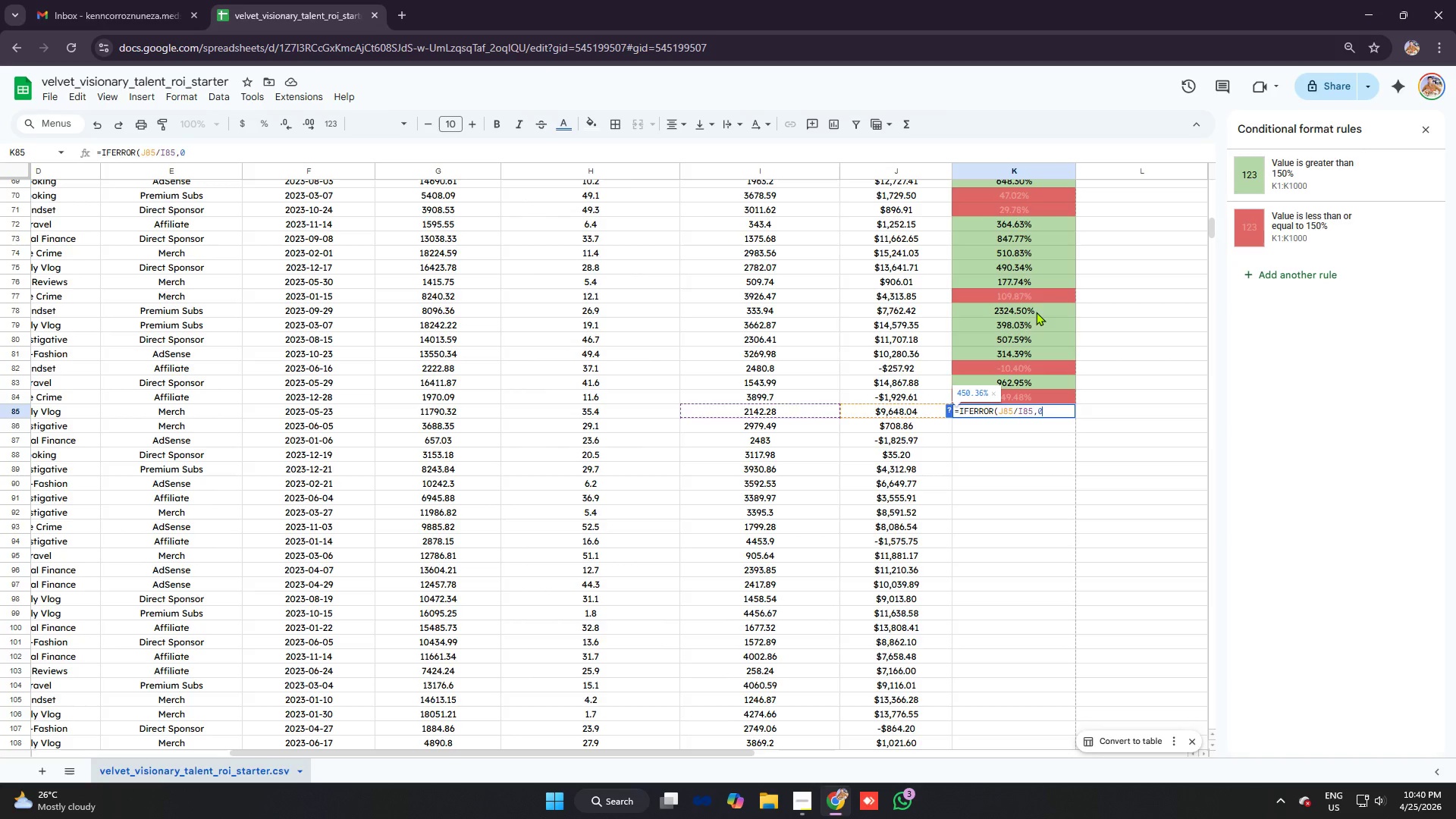 
key(Enter)
 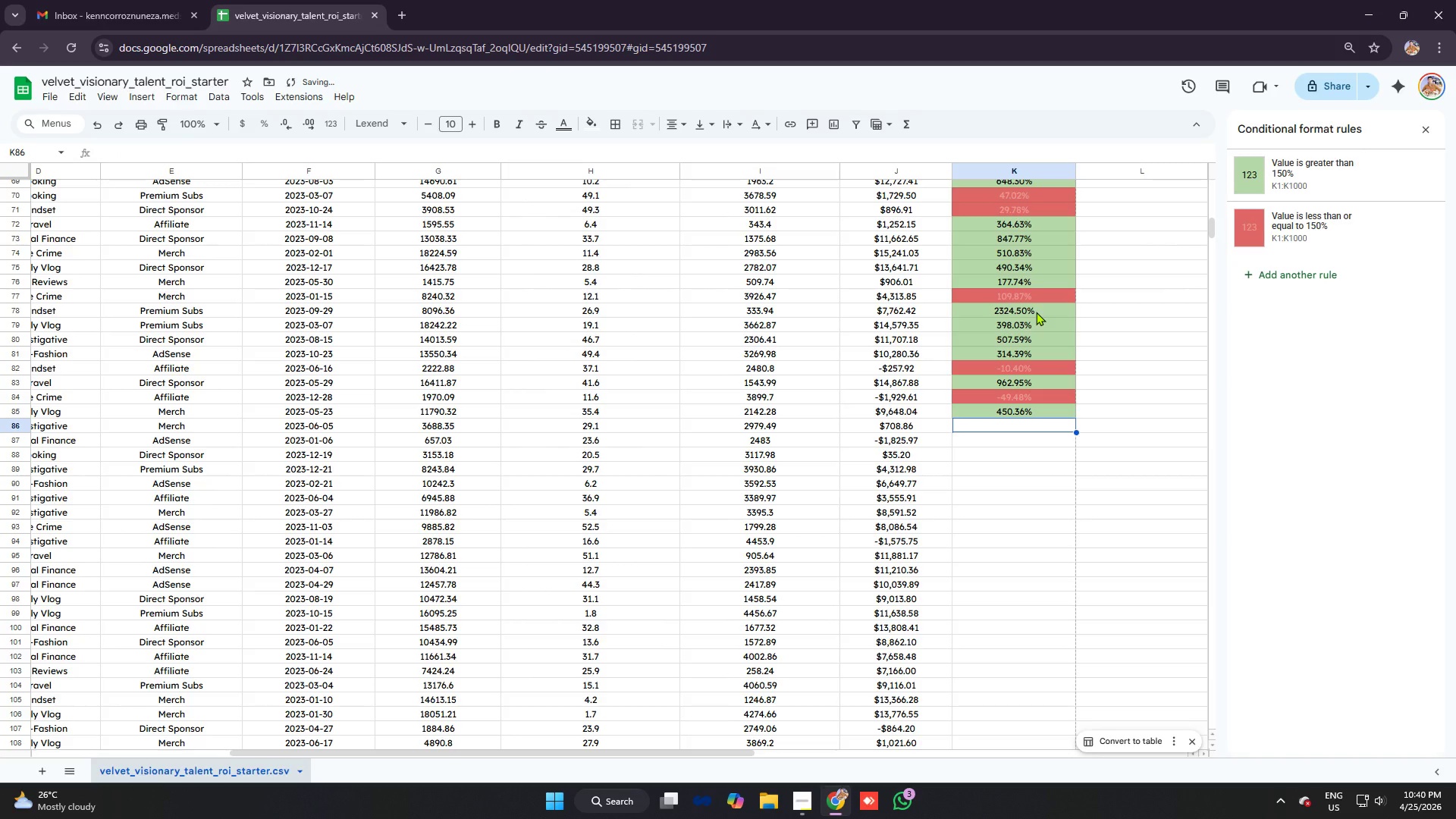 
type(=ifer)
key(Tab)
type(j)
key(Backspace)
type(j86/i86)
 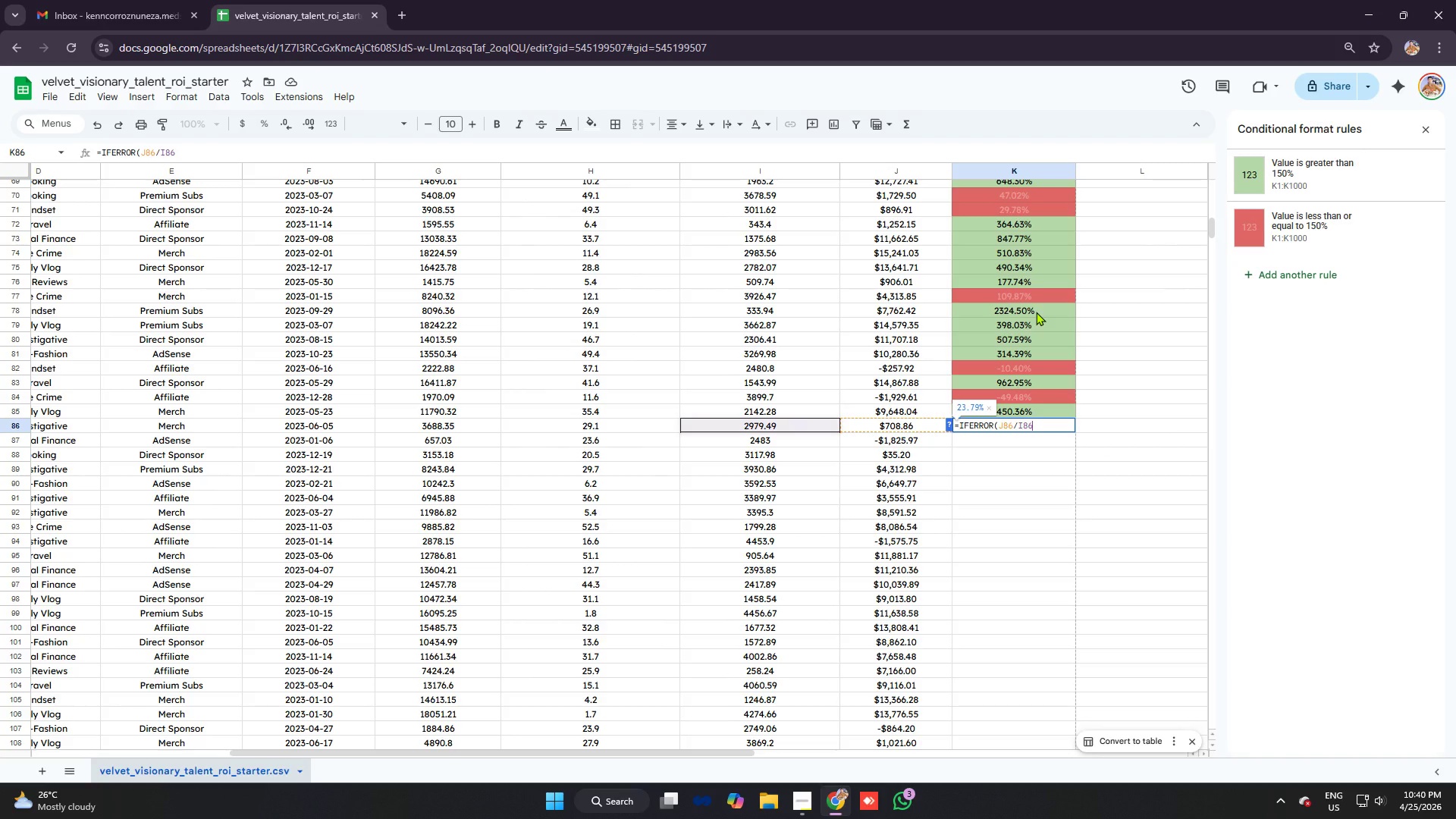 
key(Control+ControlLeft)
 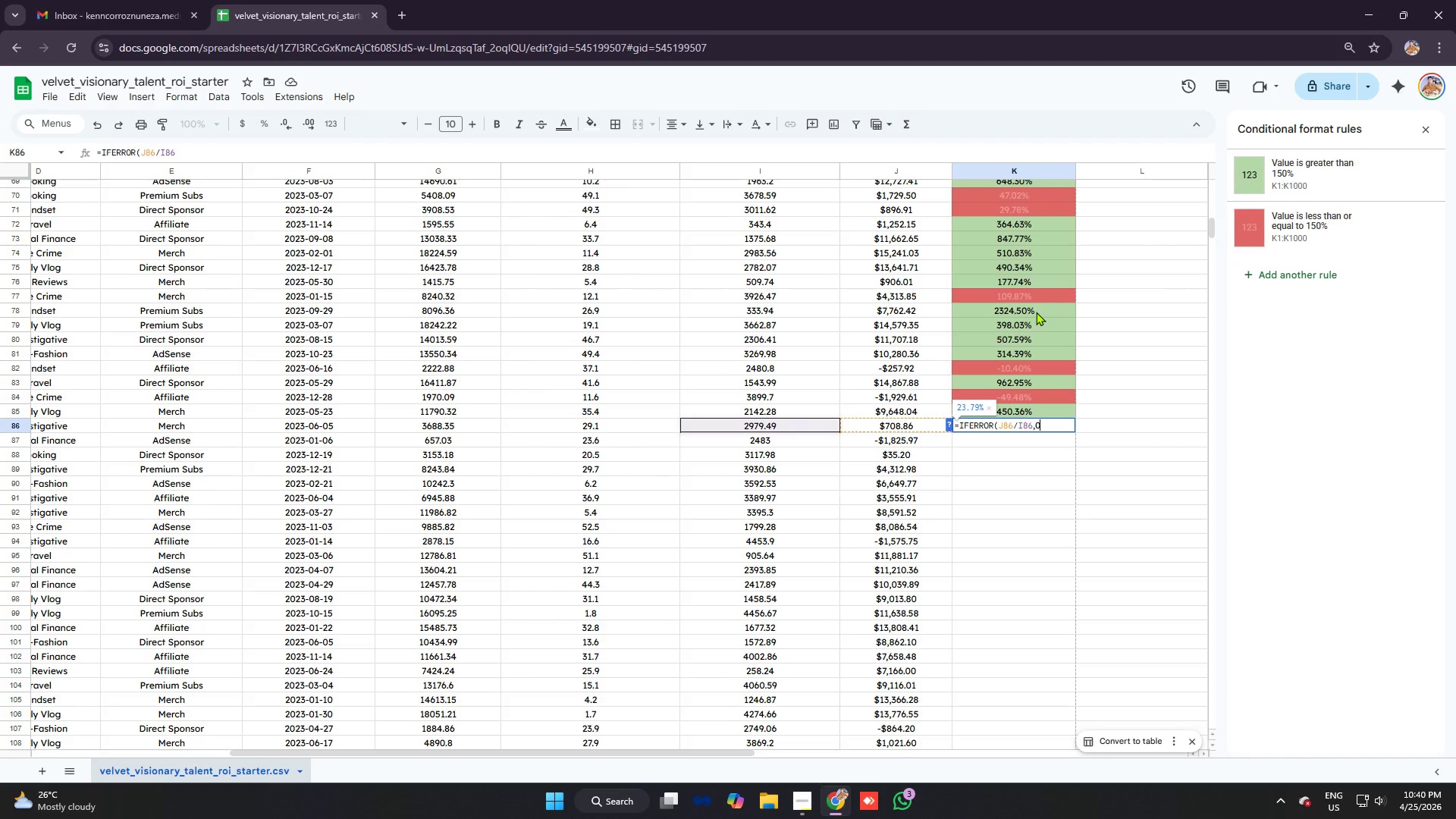 
key(Control+V)
 